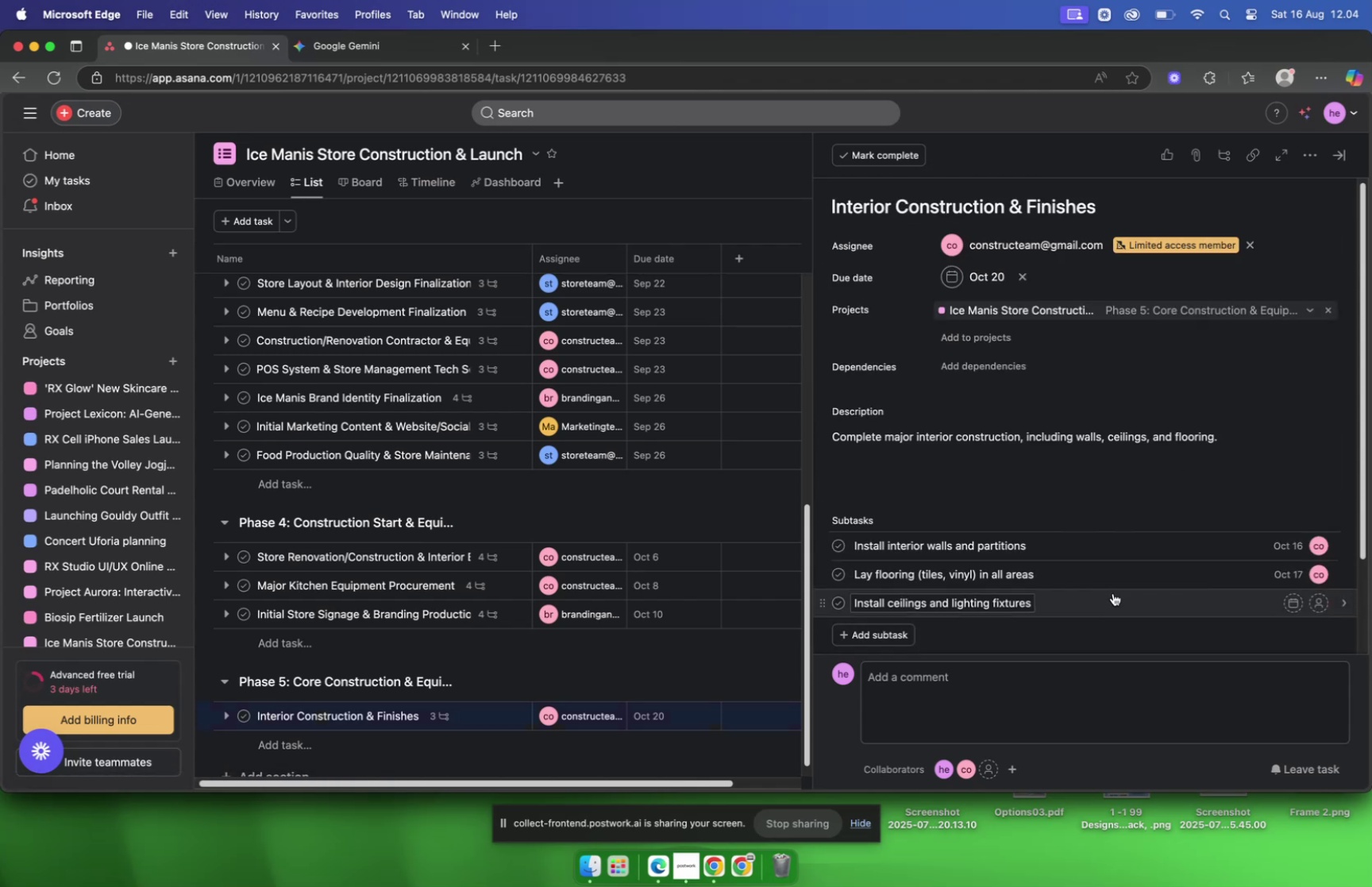 
left_click([1111, 595])
 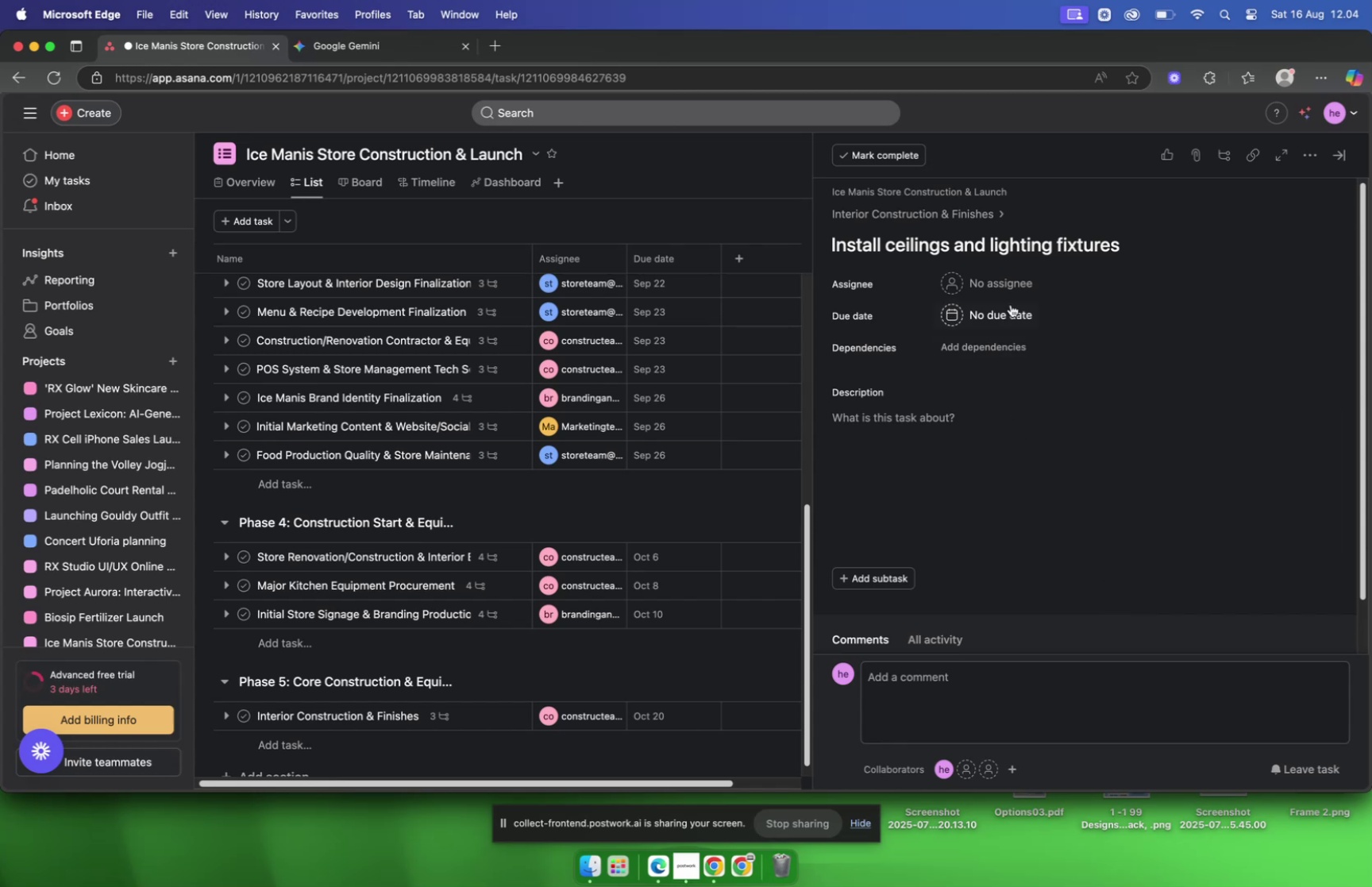 
left_click([1016, 277])
 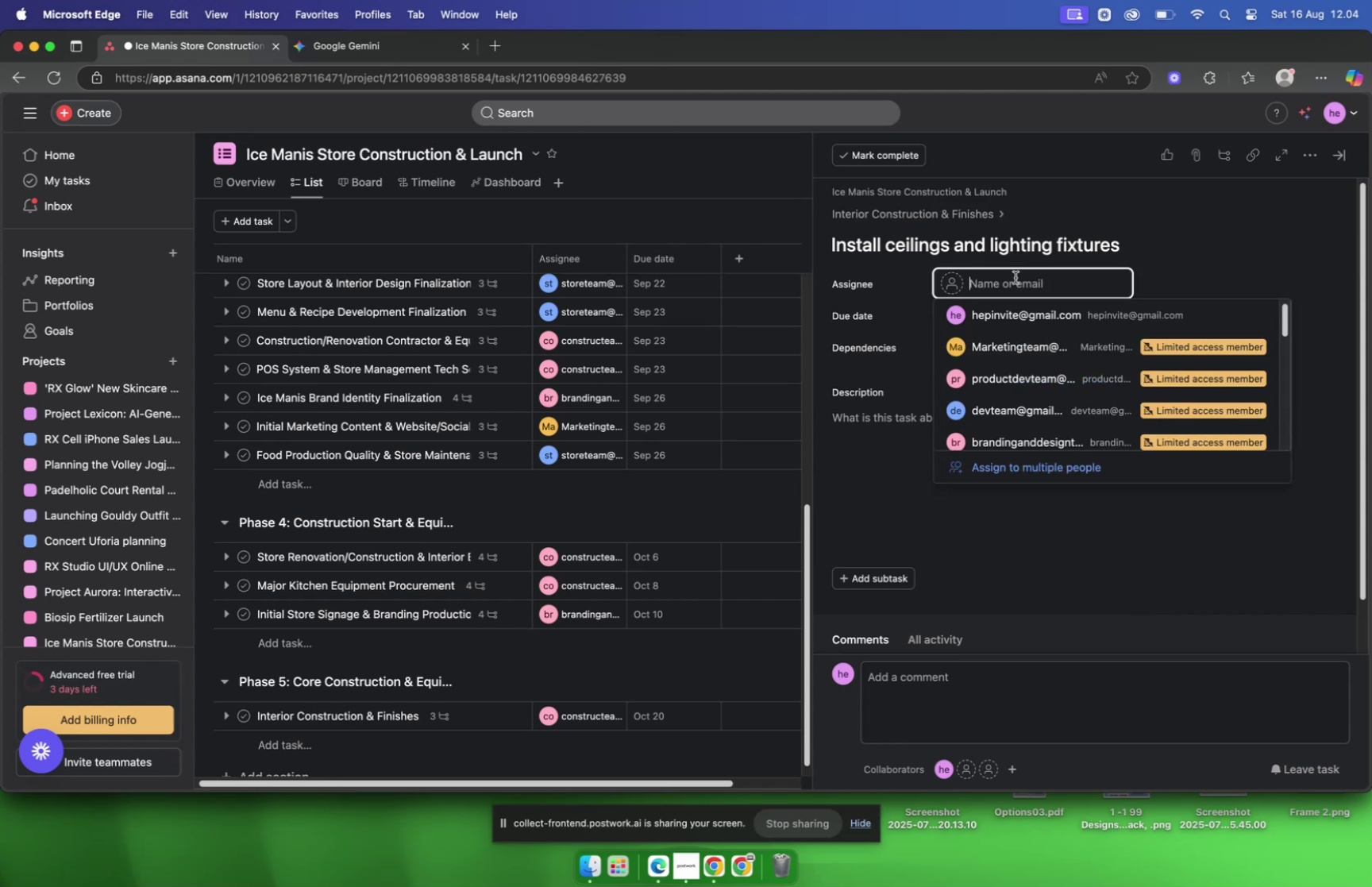 
type(con)
 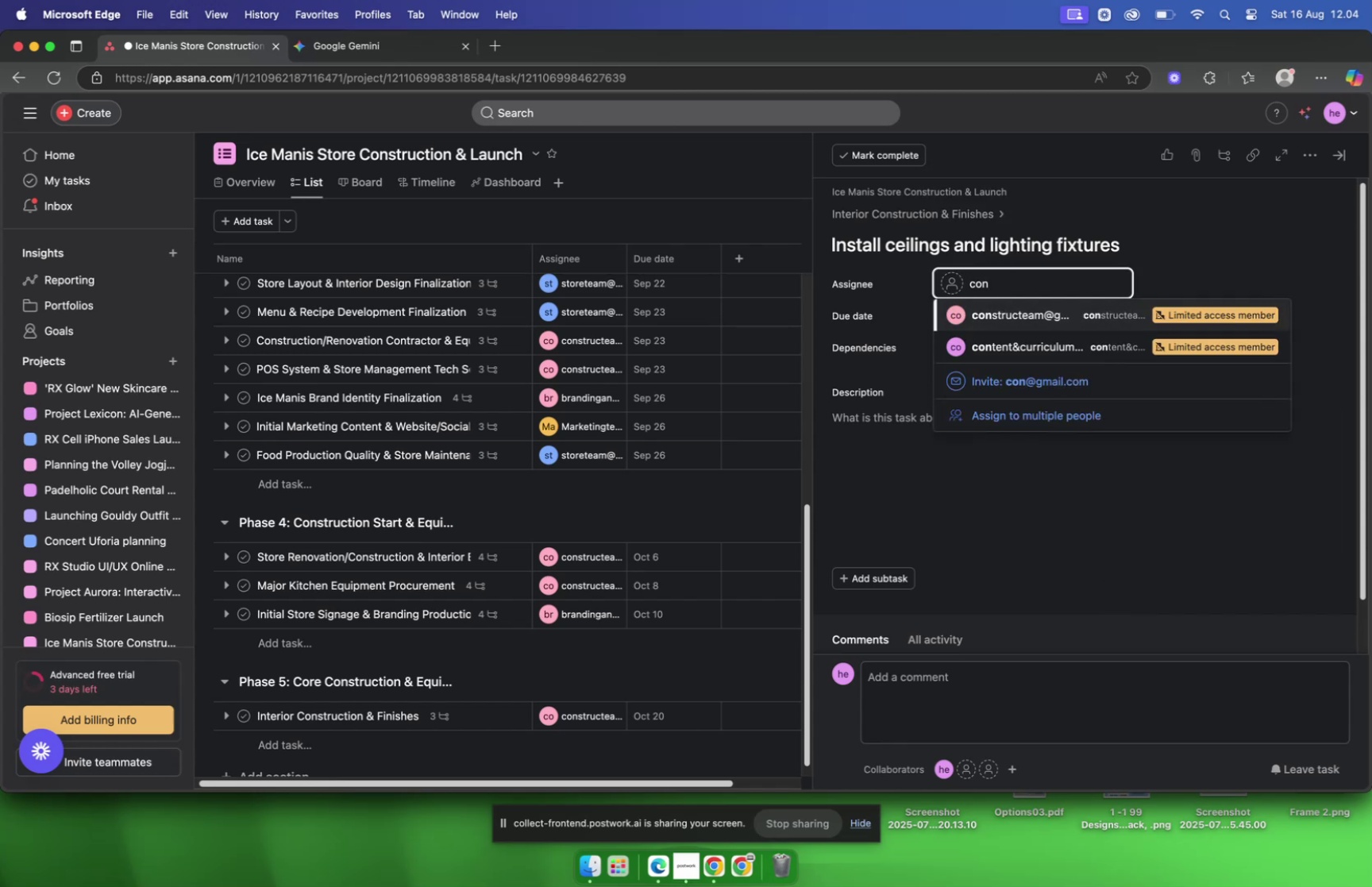 
key(Enter)
 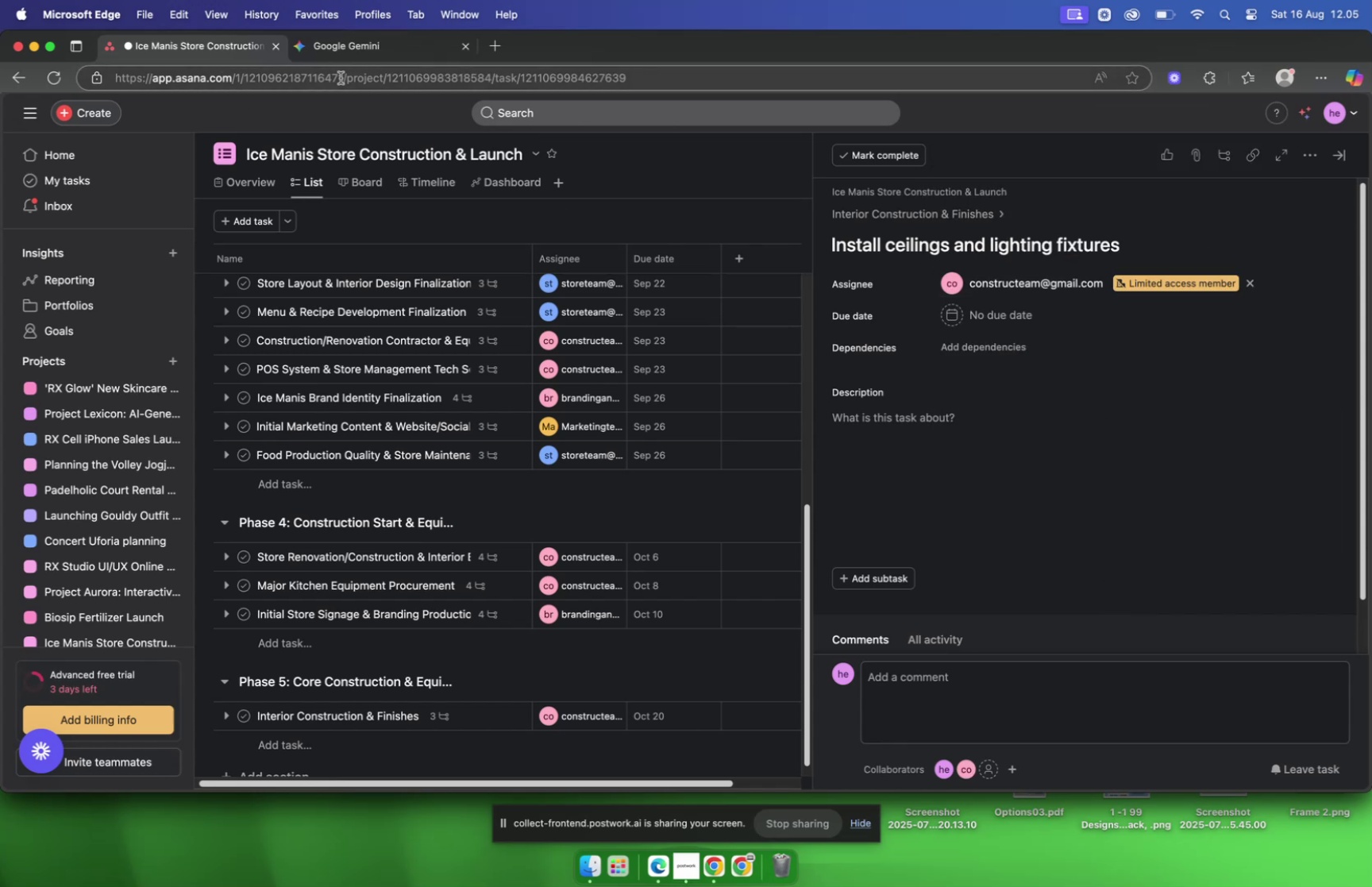 
left_click([338, 56])
 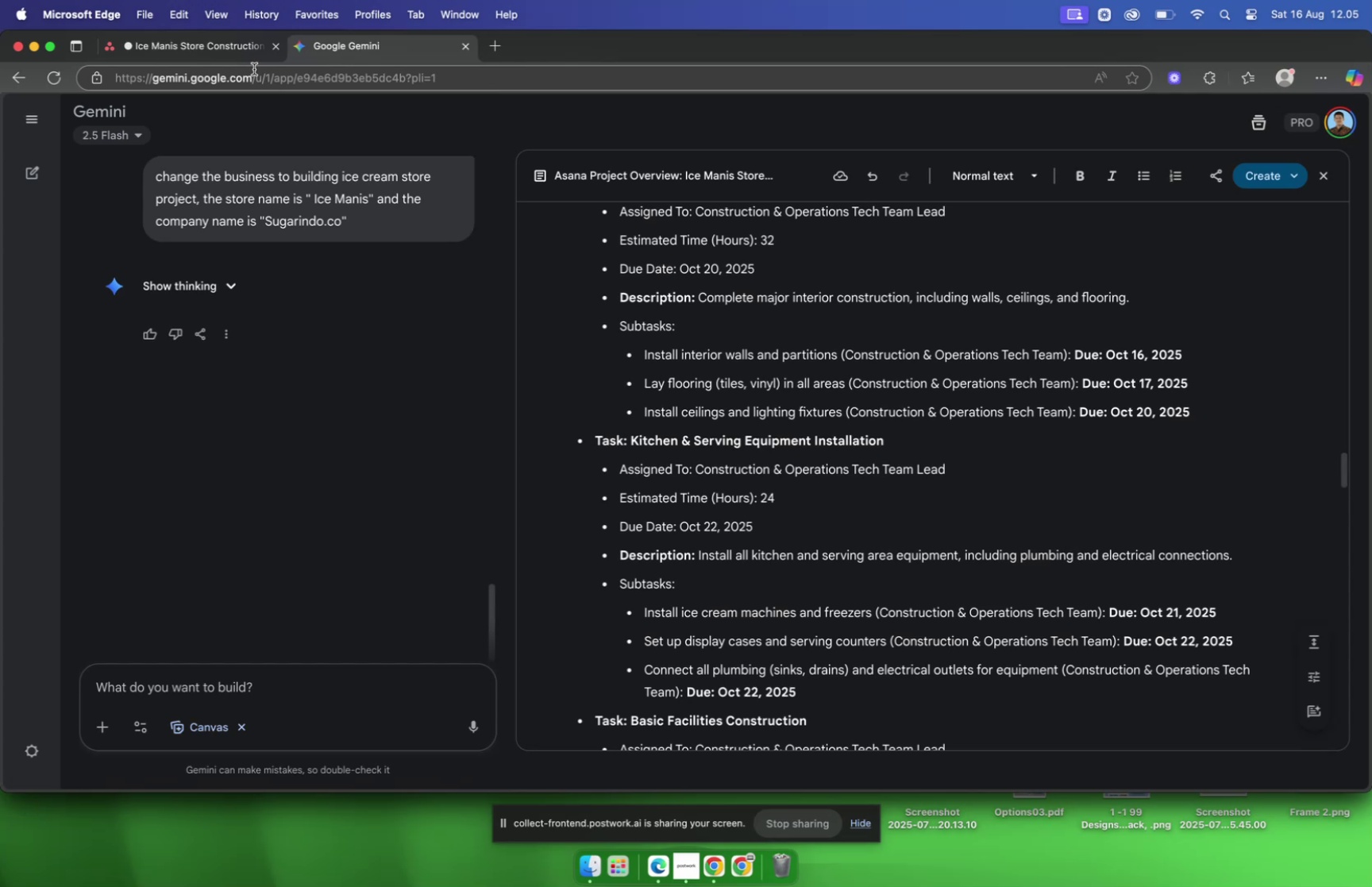 
wait(5.03)
 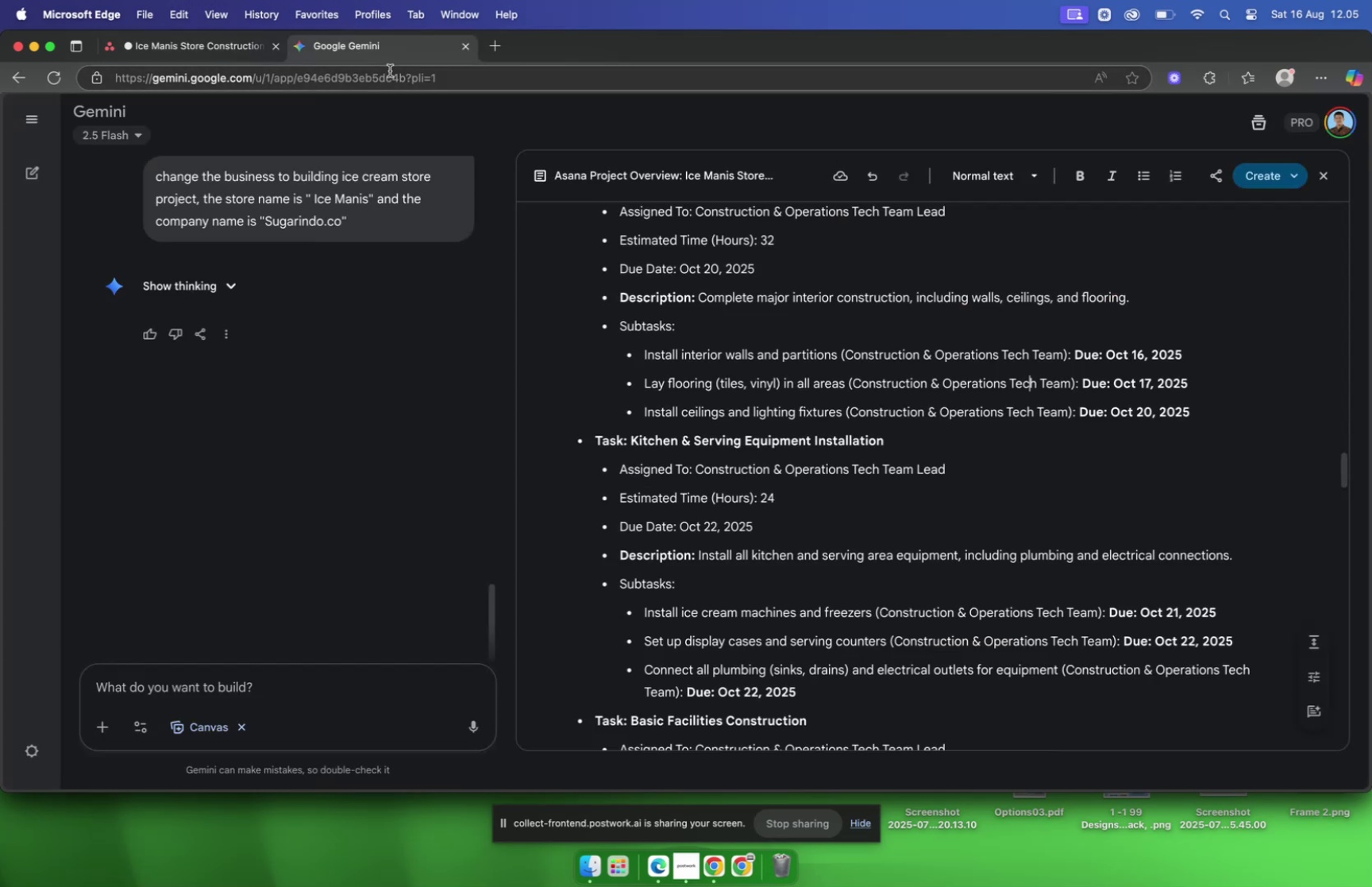 
left_click([186, 50])
 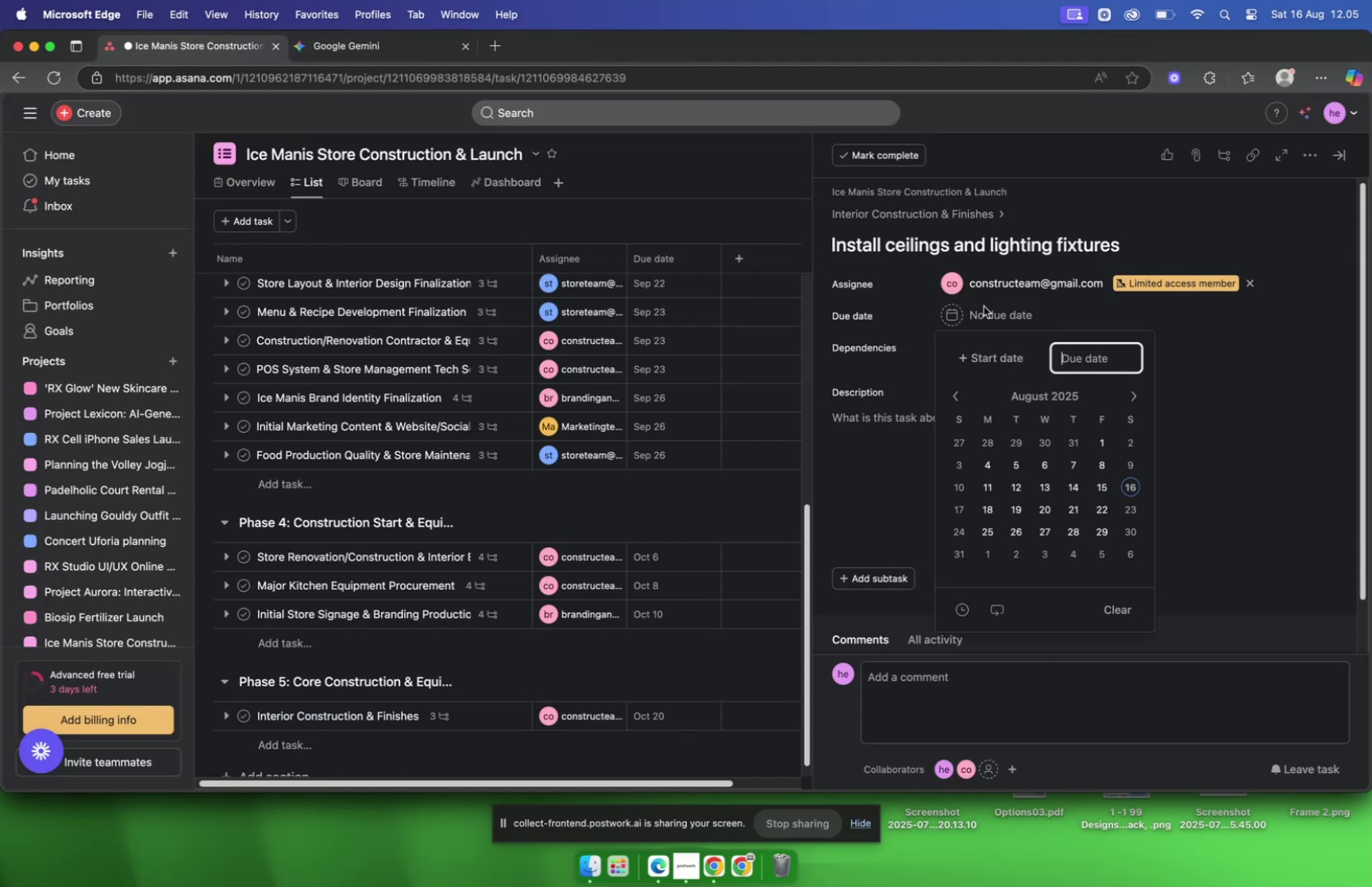 
left_click([1133, 390])
 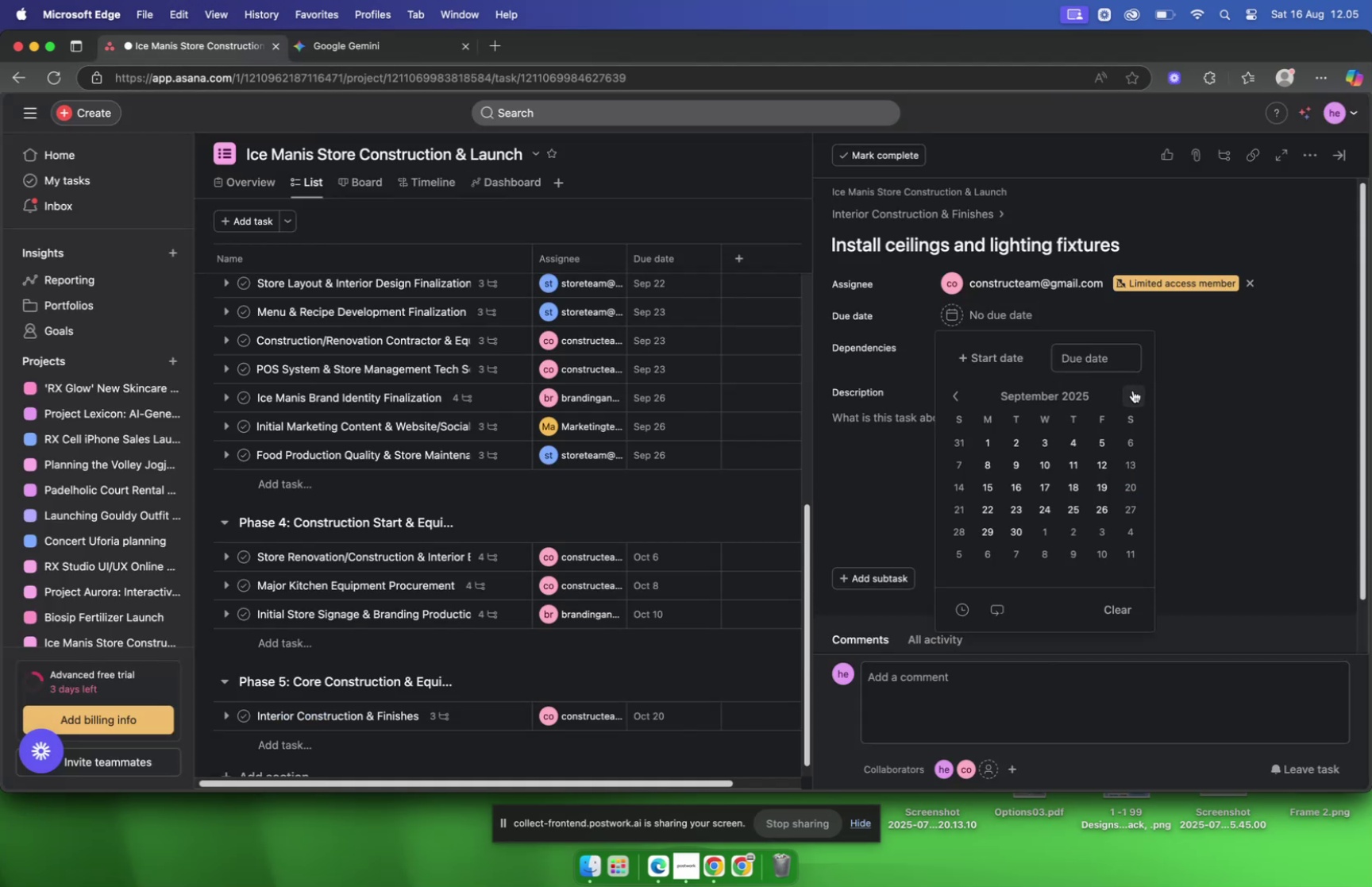 
left_click([1133, 390])
 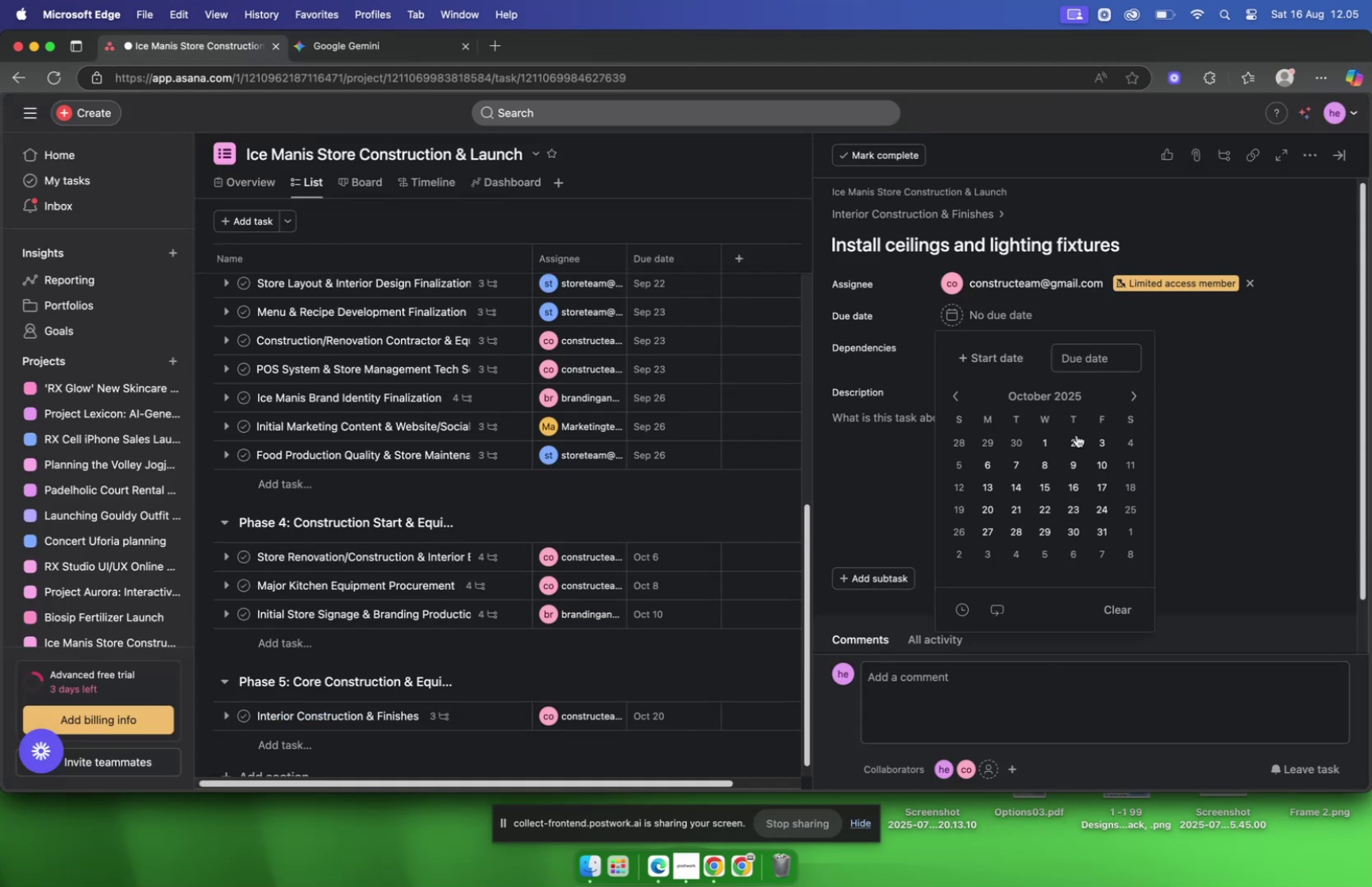 
left_click([992, 505])
 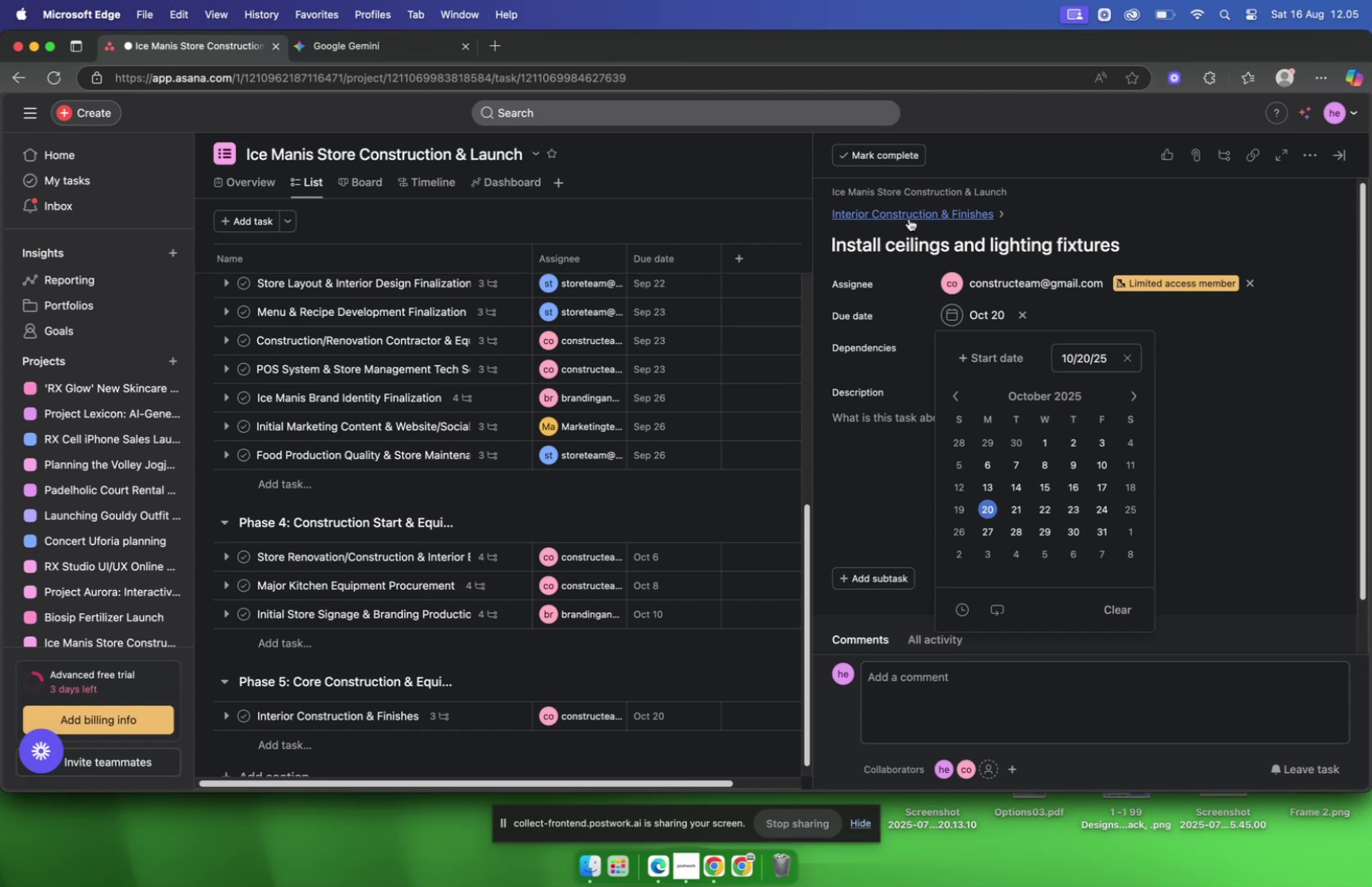 
scroll: coordinate [959, 285], scroll_direction: down, amount: 2.0
 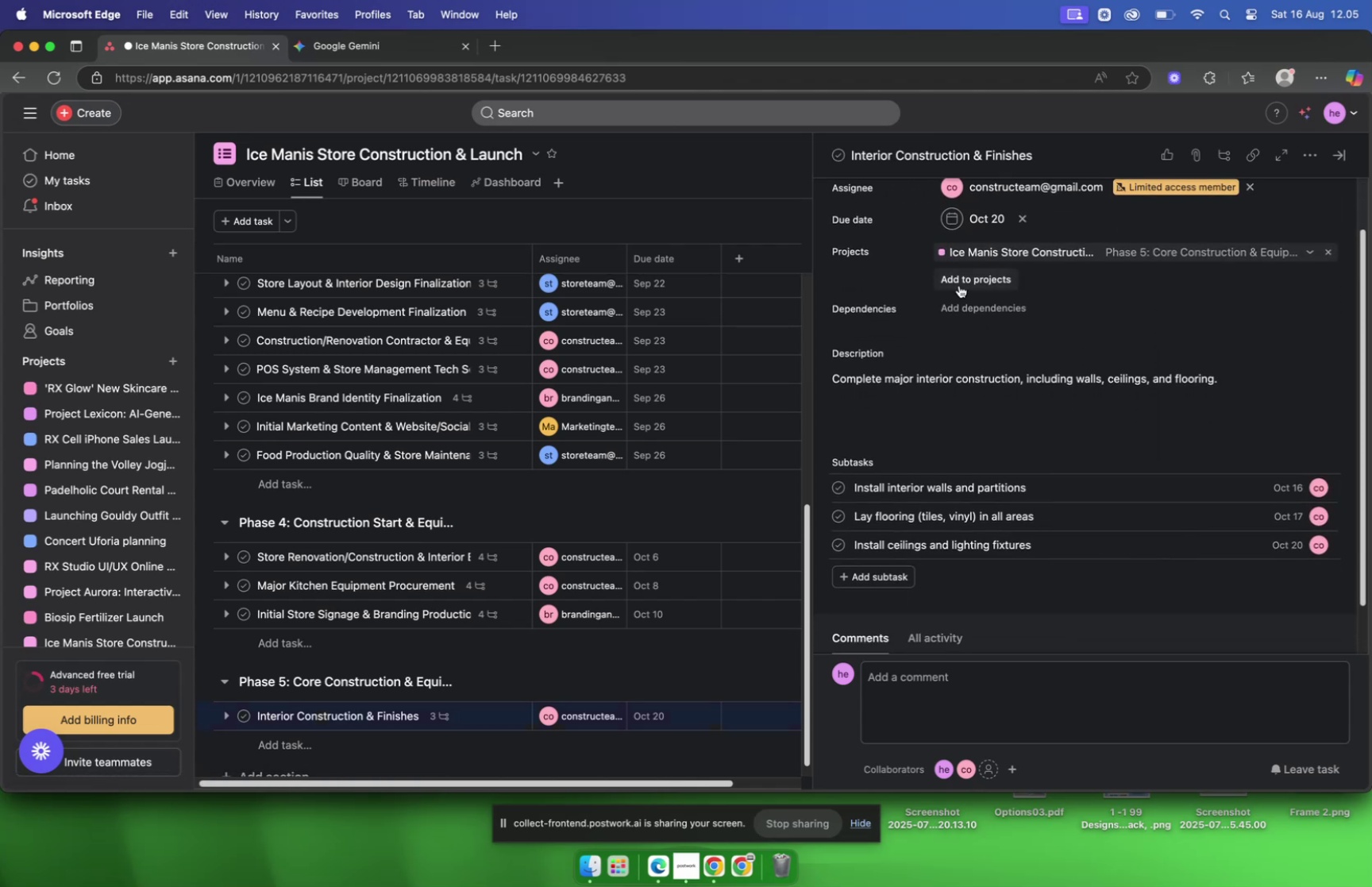 
wait(5.85)
 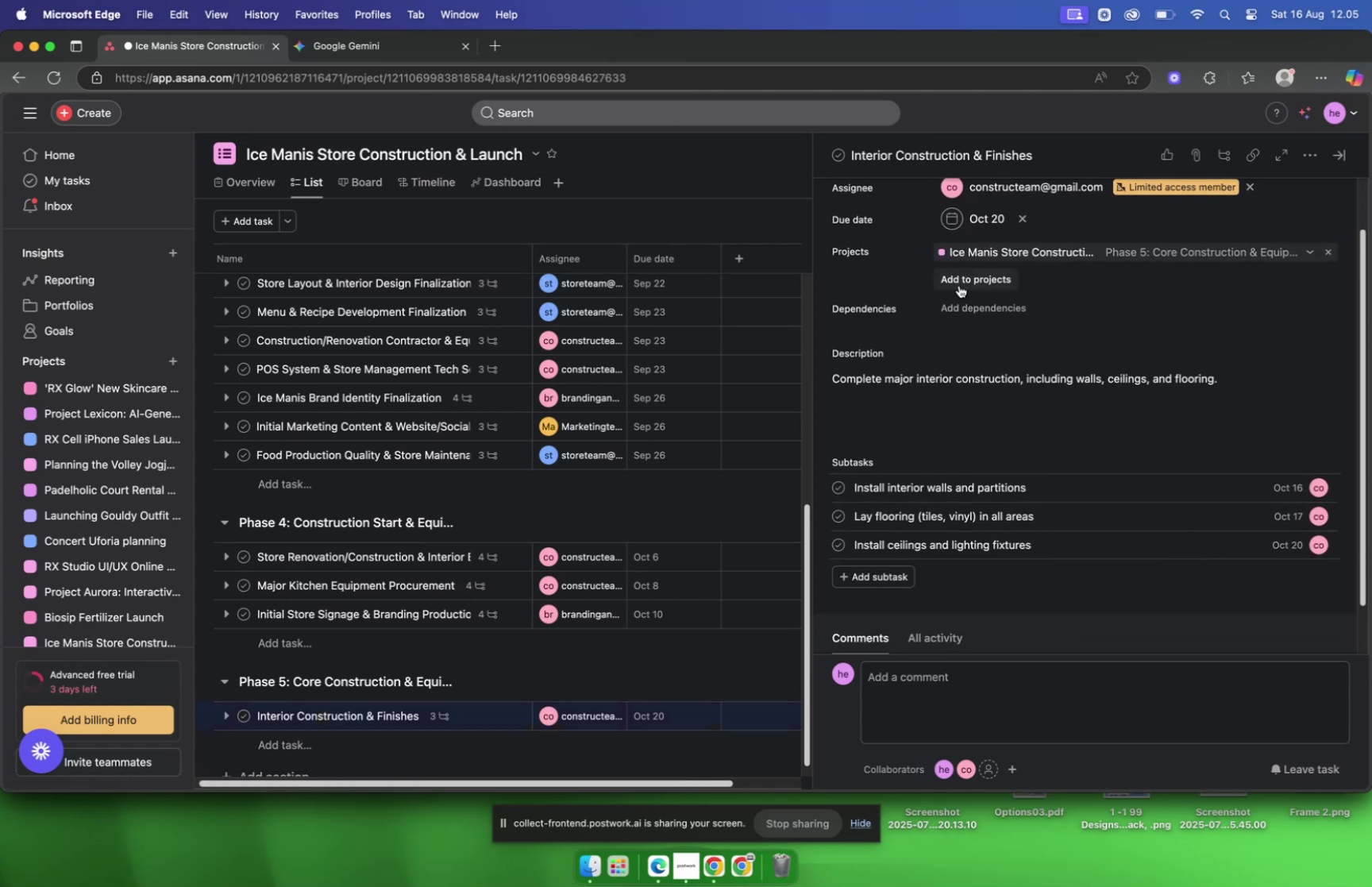 
scroll: coordinate [681, 299], scroll_direction: down, amount: 8.0
 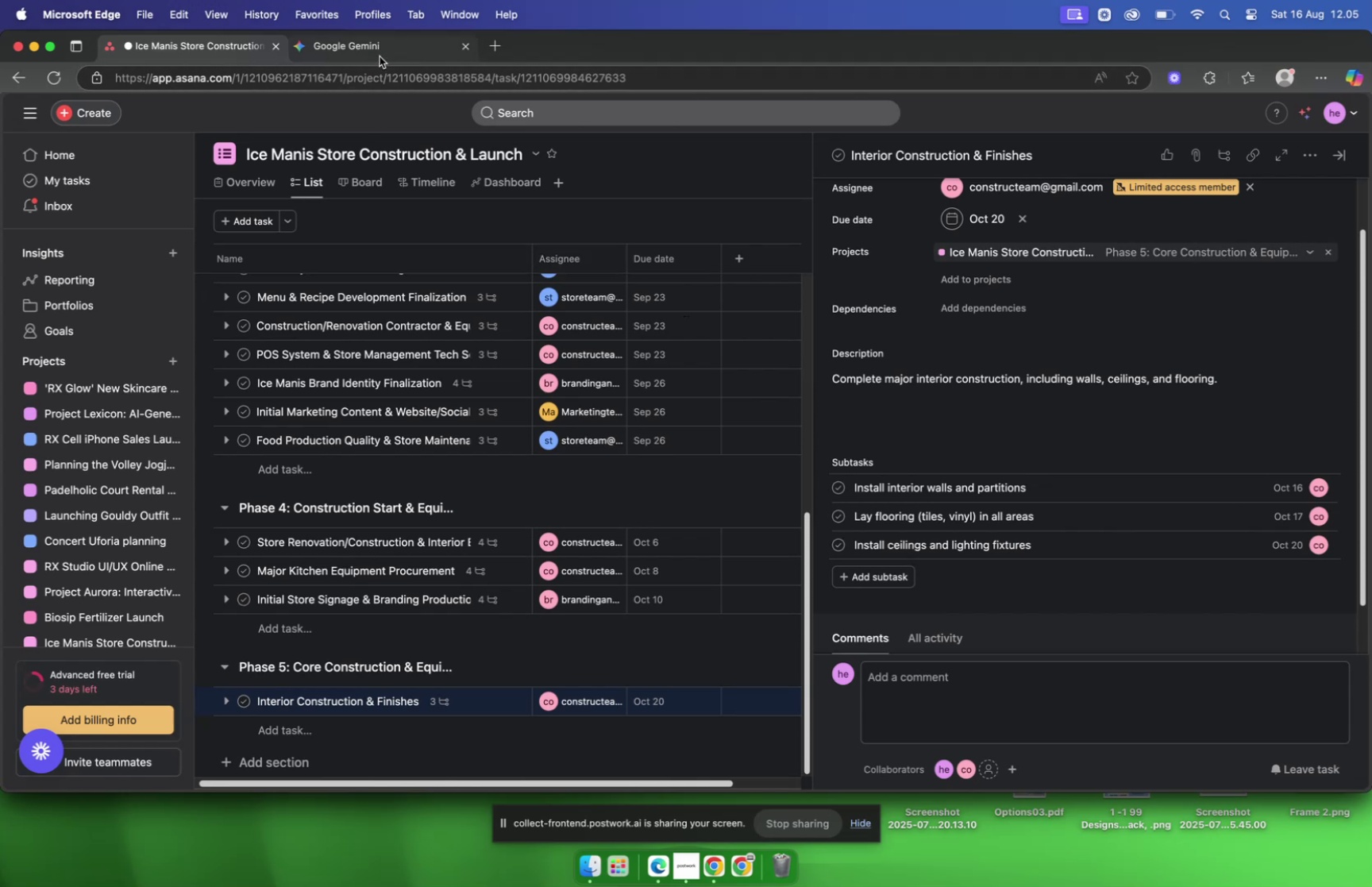 
left_click([367, 50])
 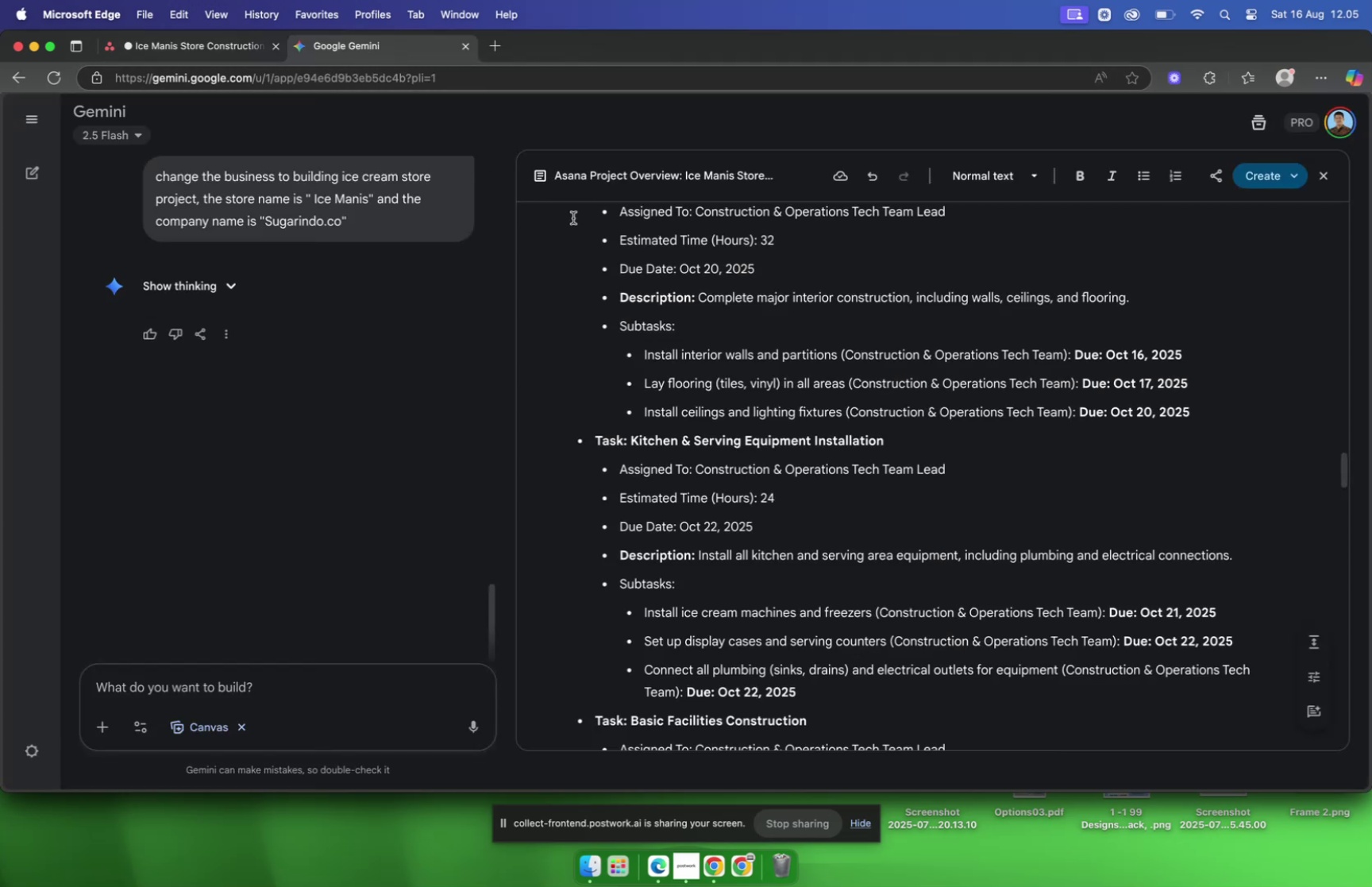 
scroll: coordinate [811, 302], scroll_direction: down, amount: 4.0
 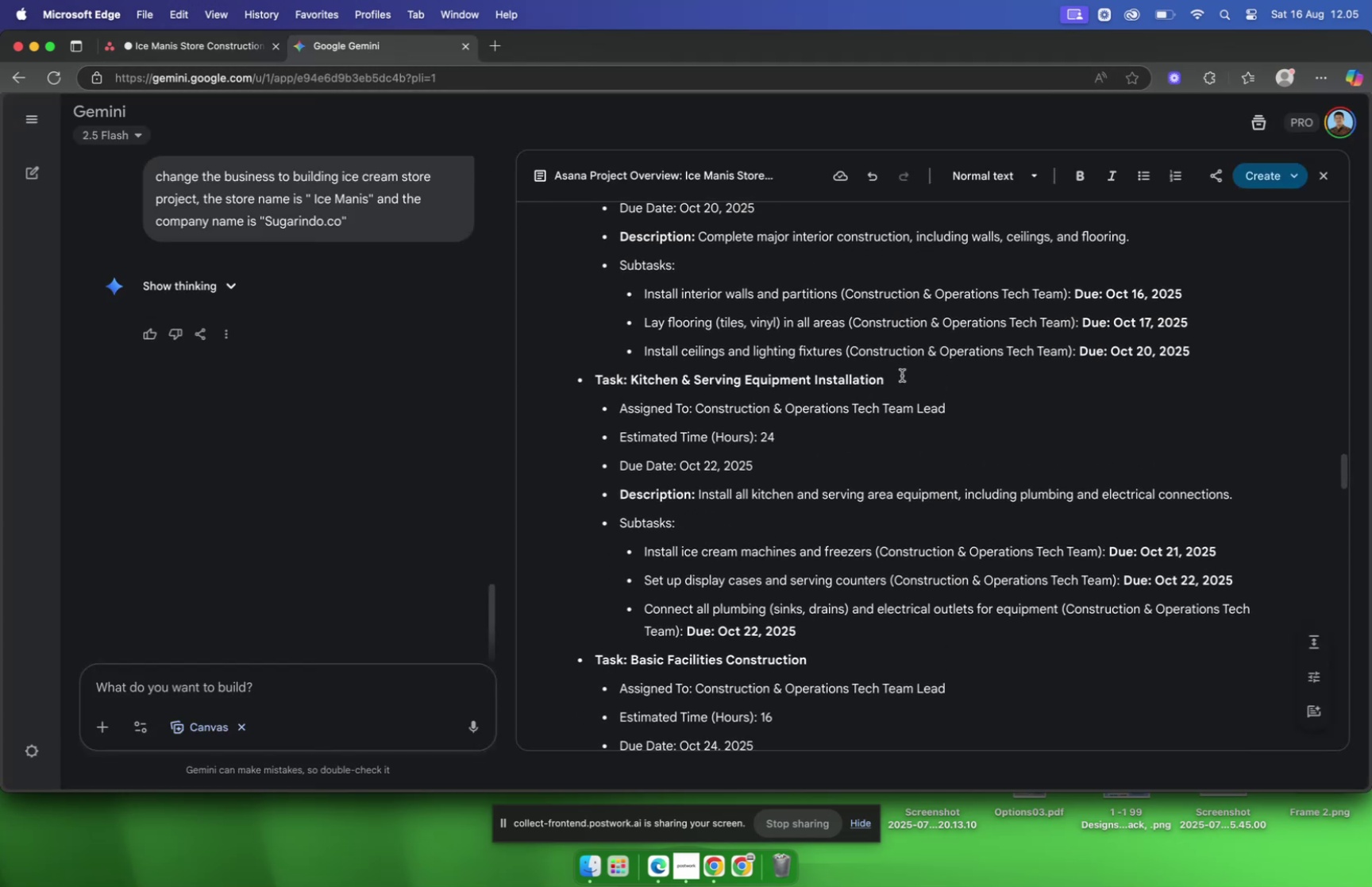 
left_click([902, 376])
 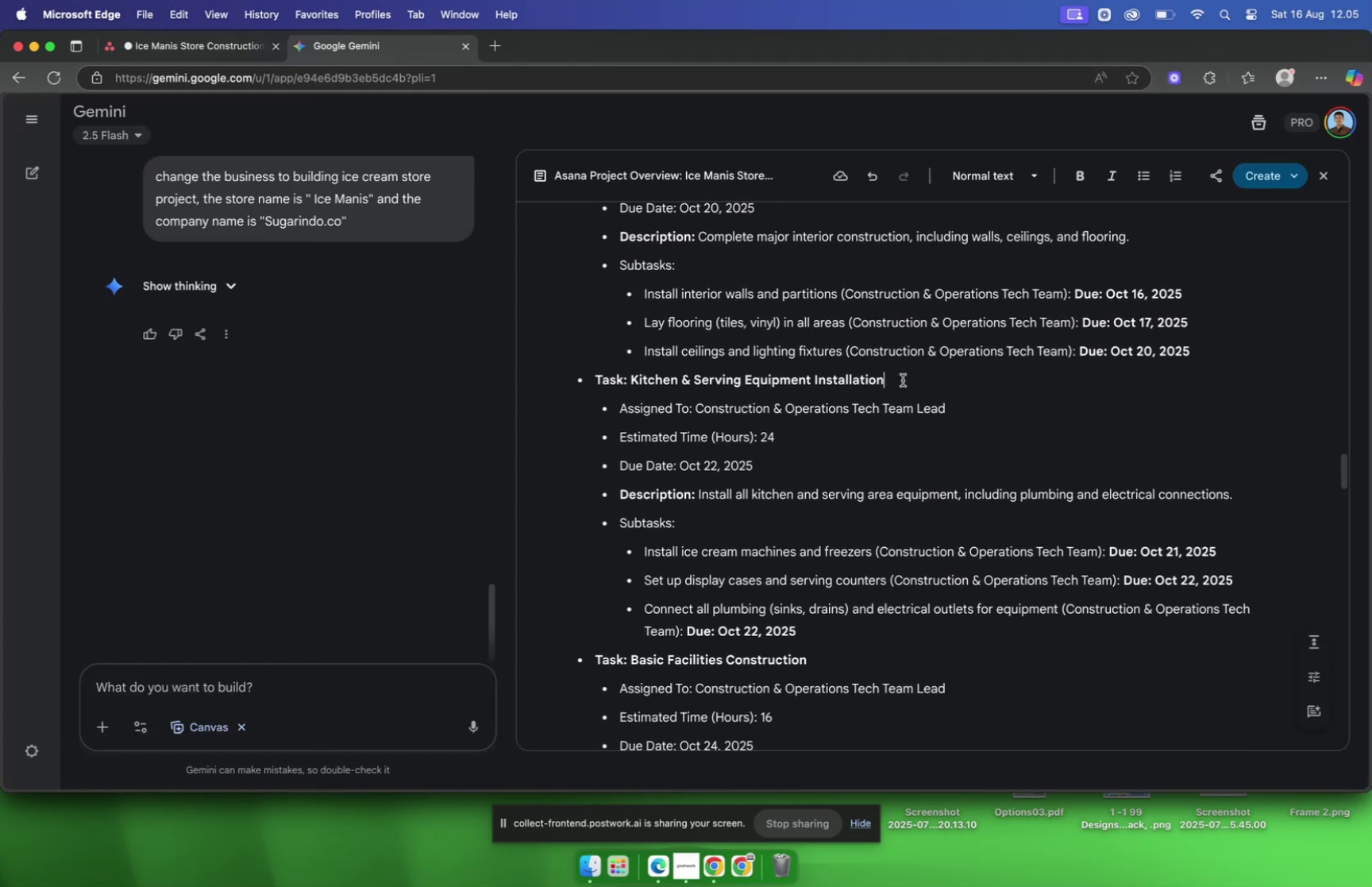 
left_click_drag(start_coordinate=[903, 380], to_coordinate=[632, 372])
 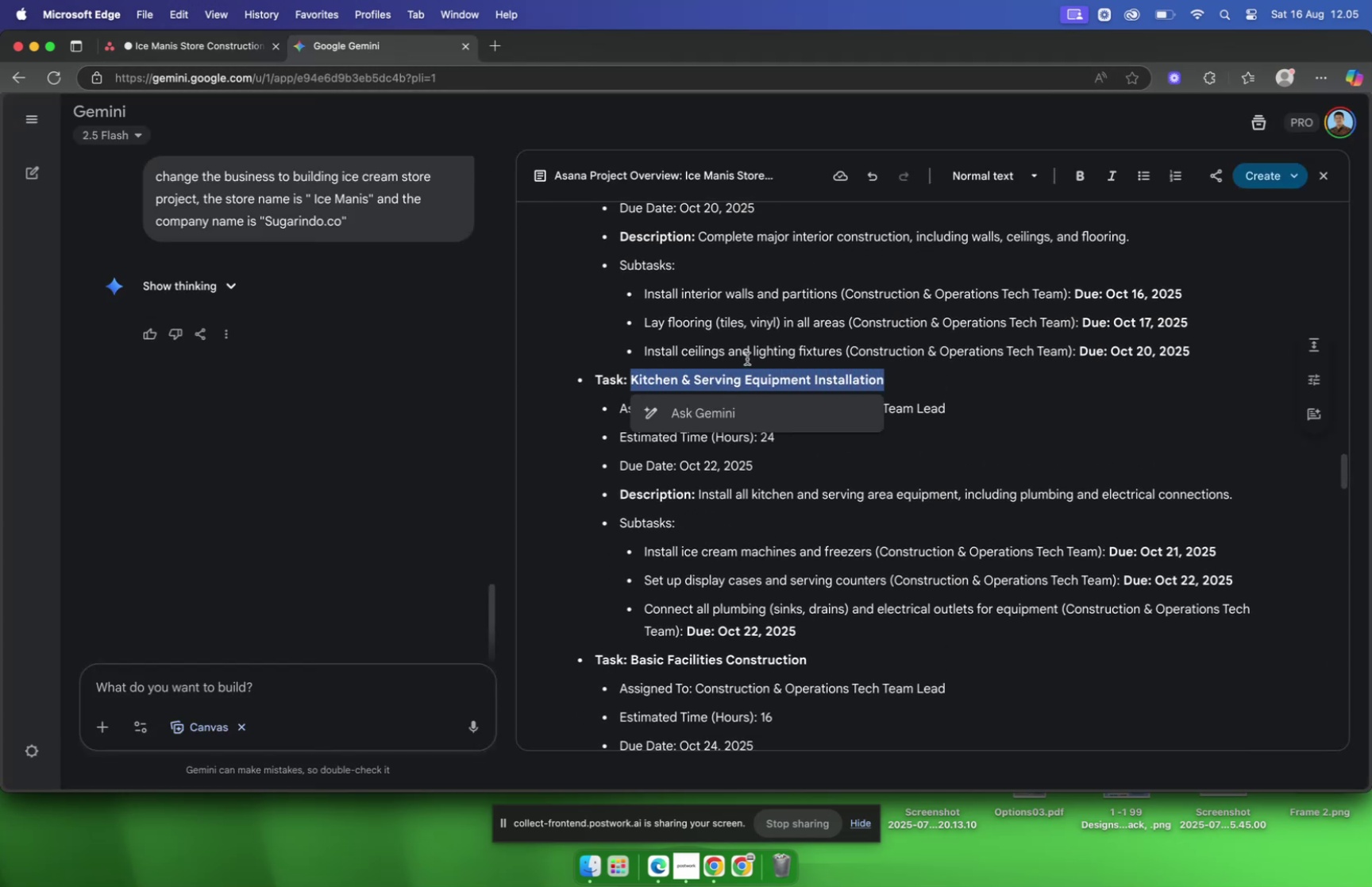 
key(Meta+C)
 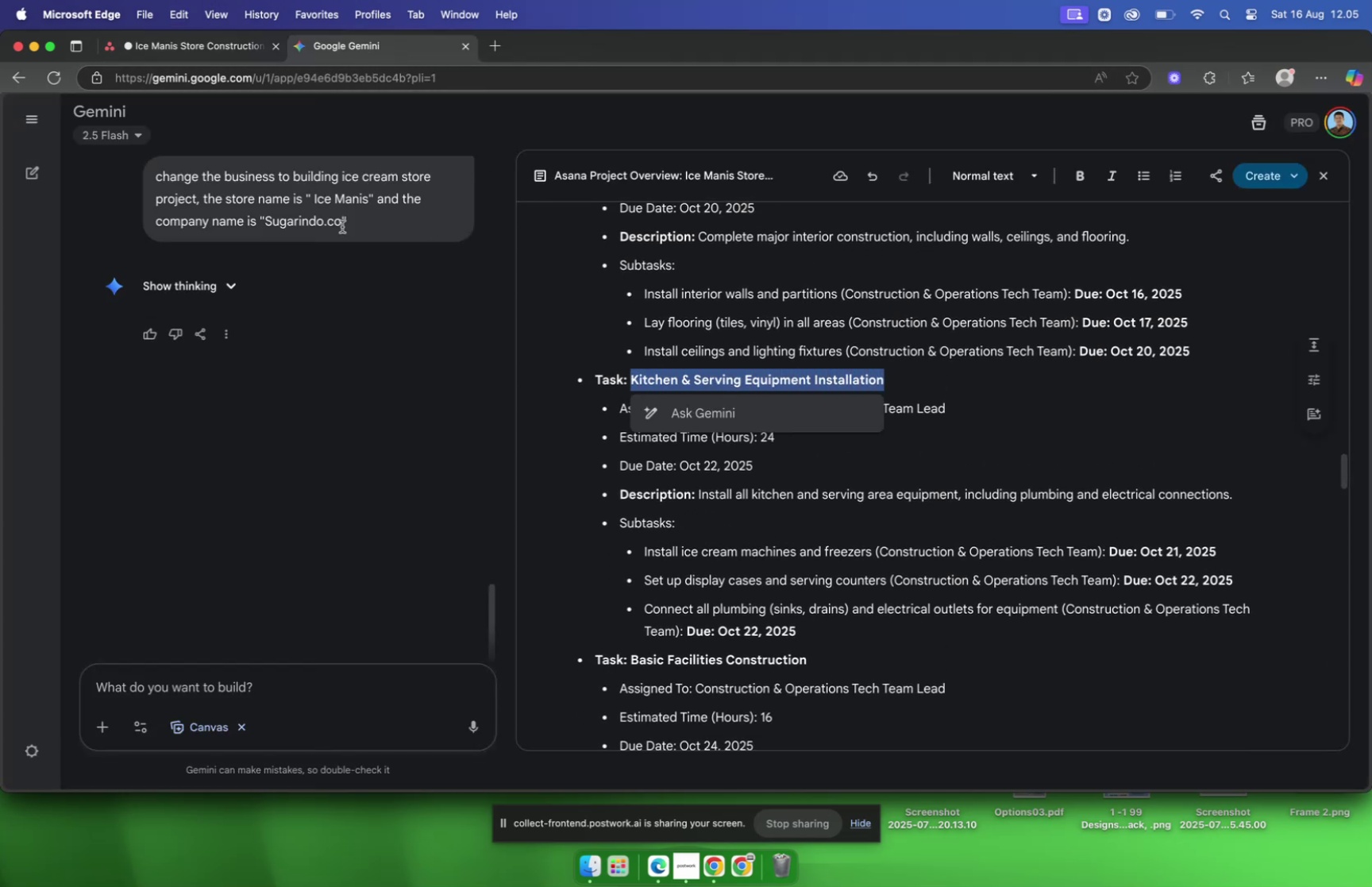 
left_click([164, 50])
 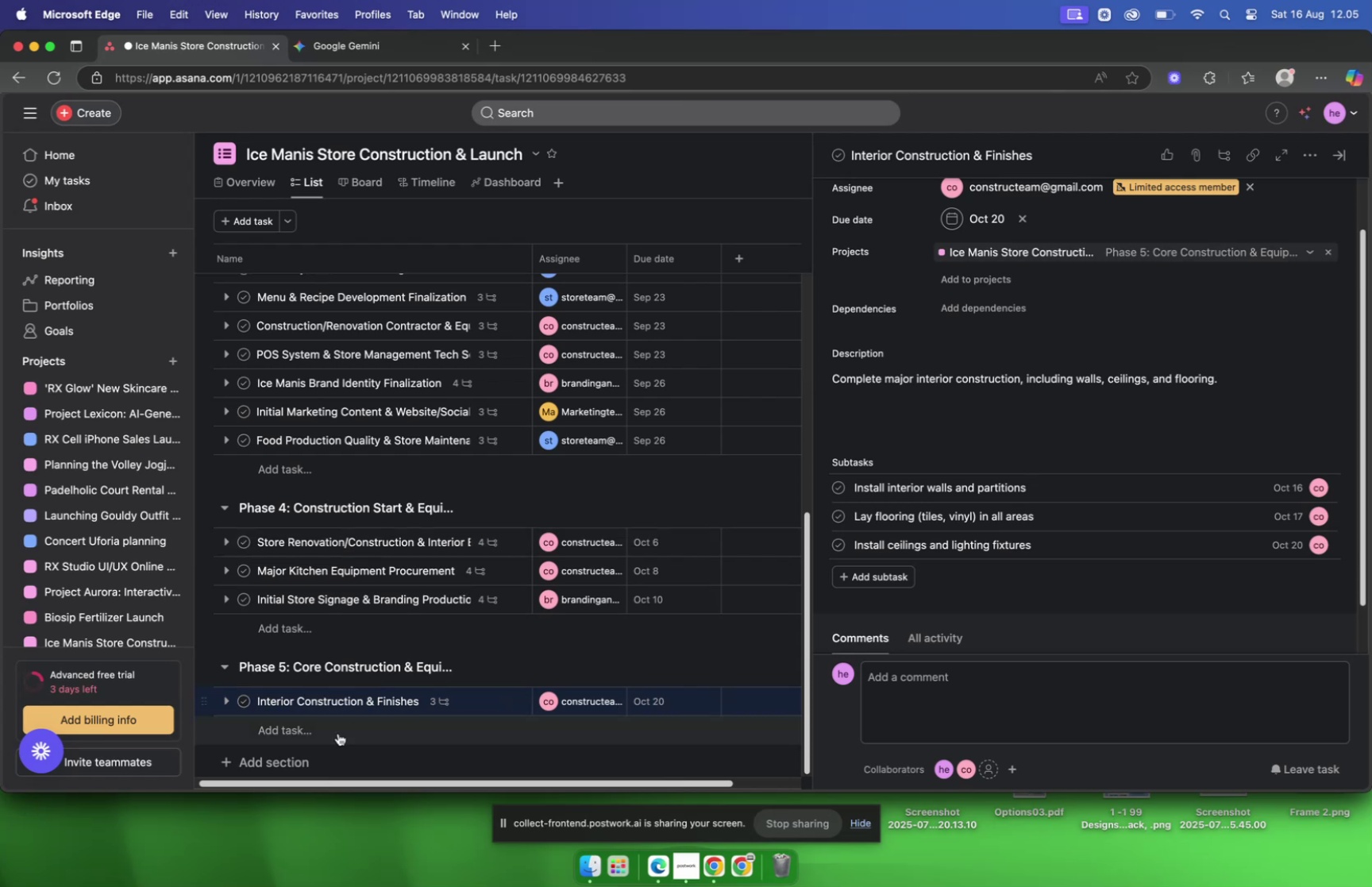 
left_click([325, 732])
 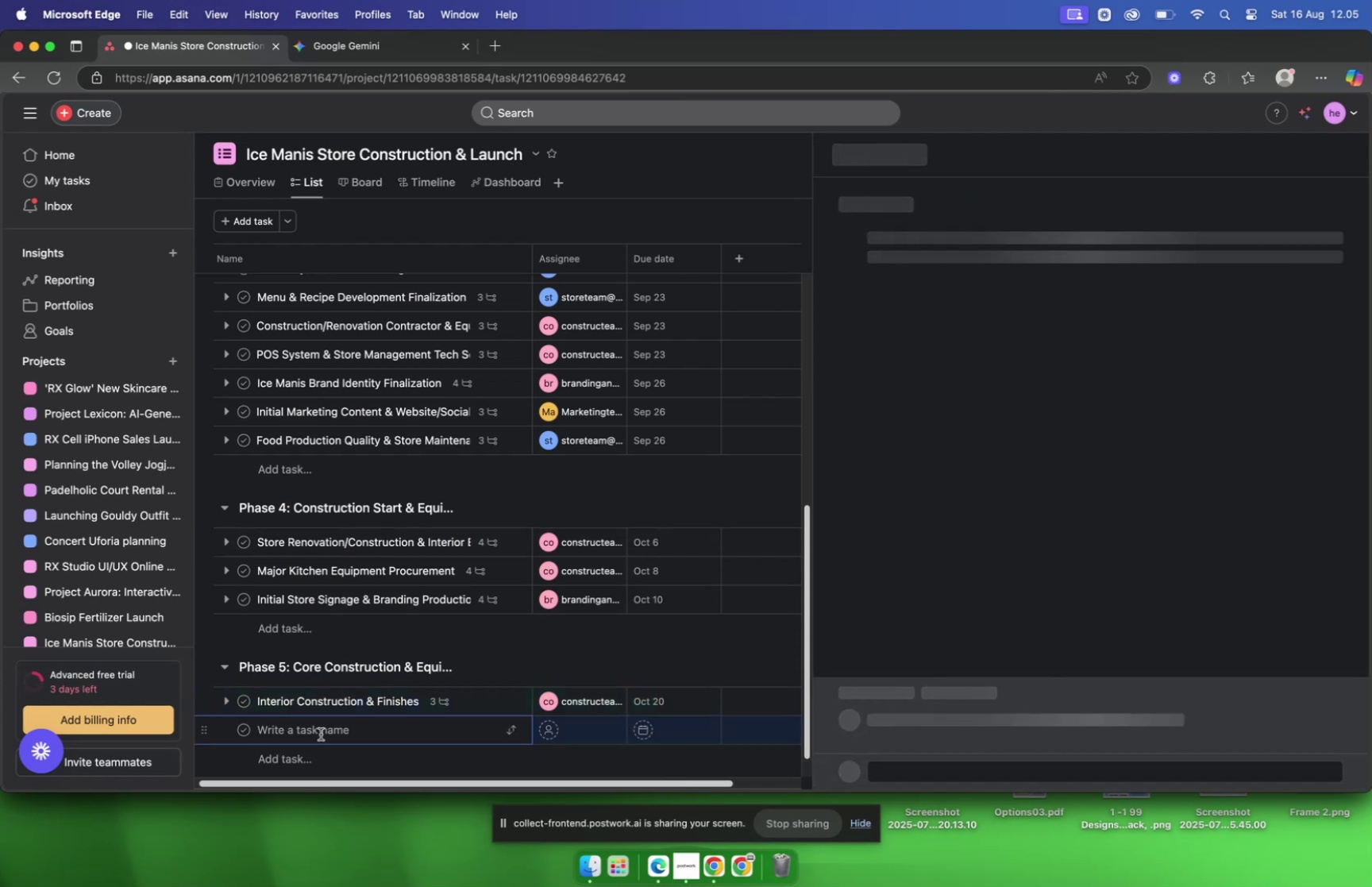 
key(Meta+CommandLeft)
 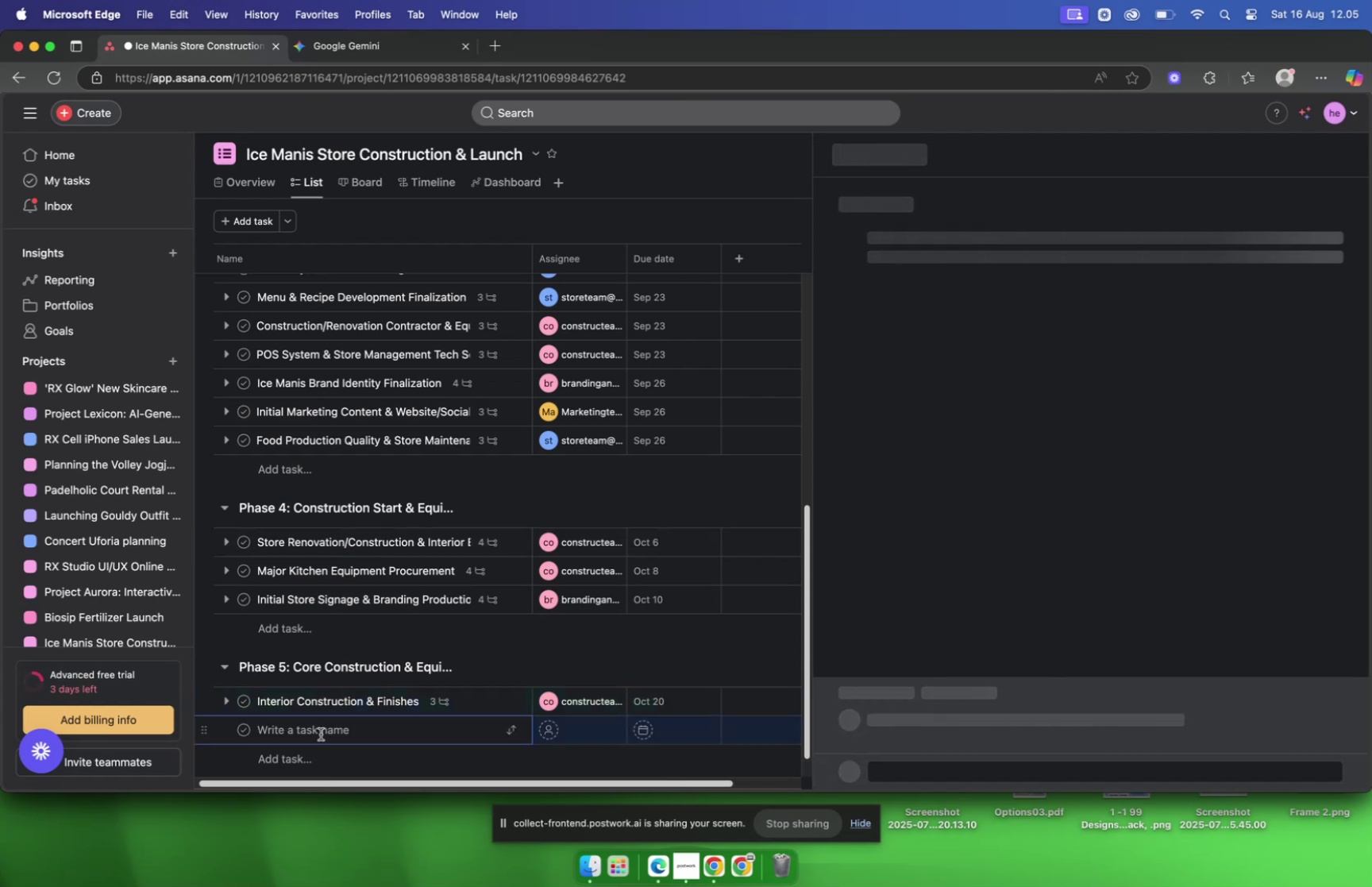 
key(Meta+V)
 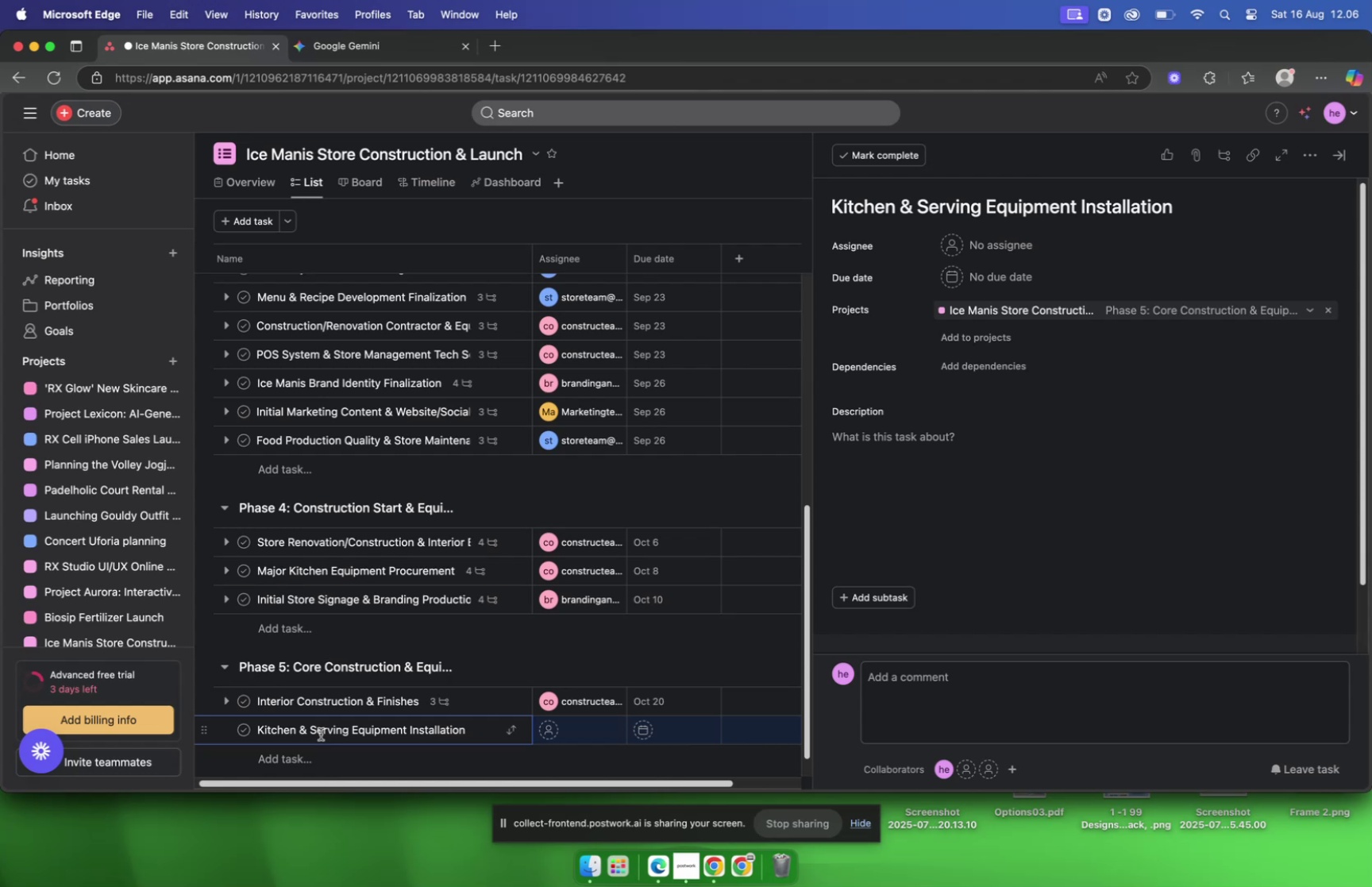 
wait(58.93)
 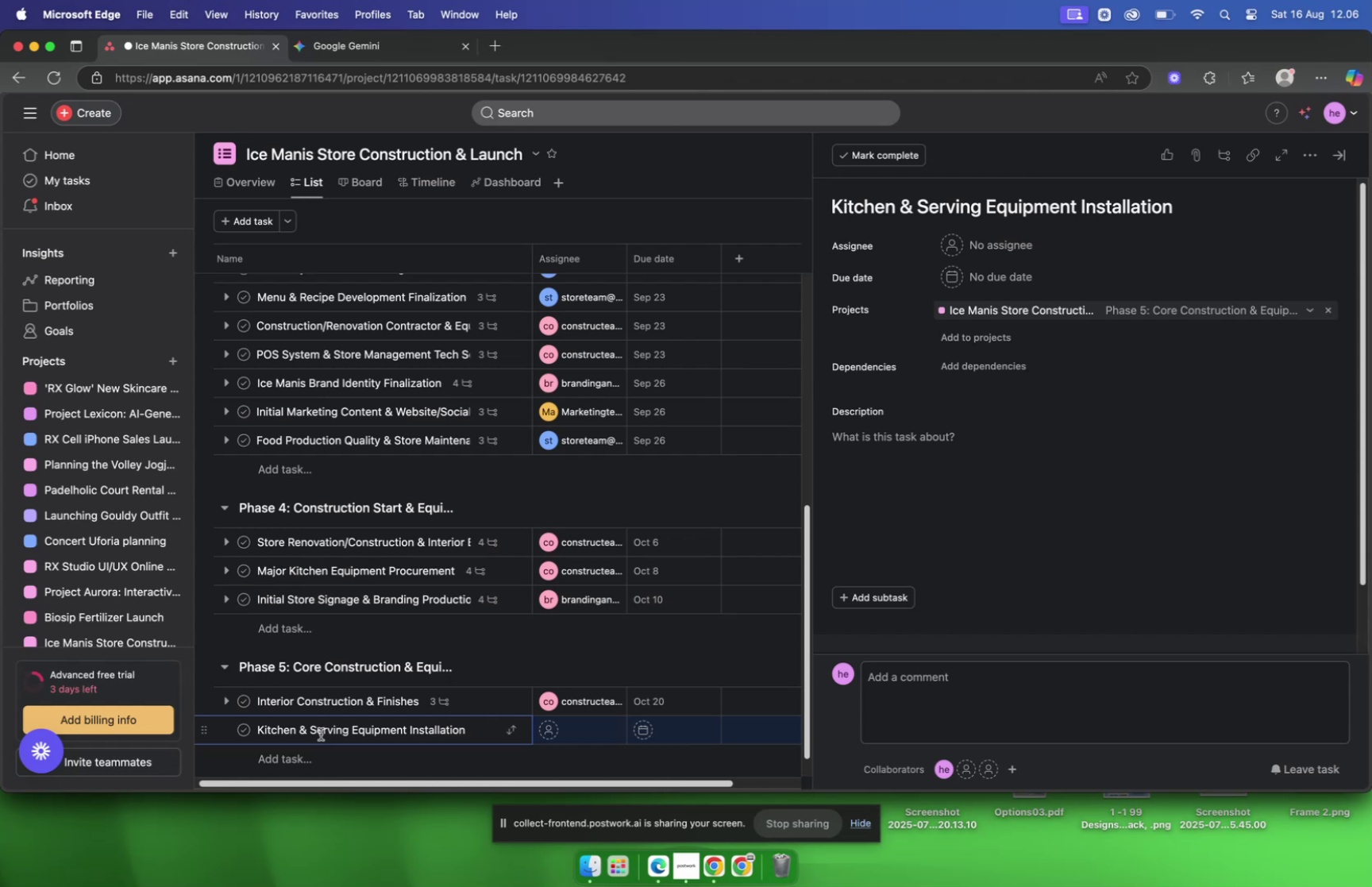 
left_click([365, 55])
 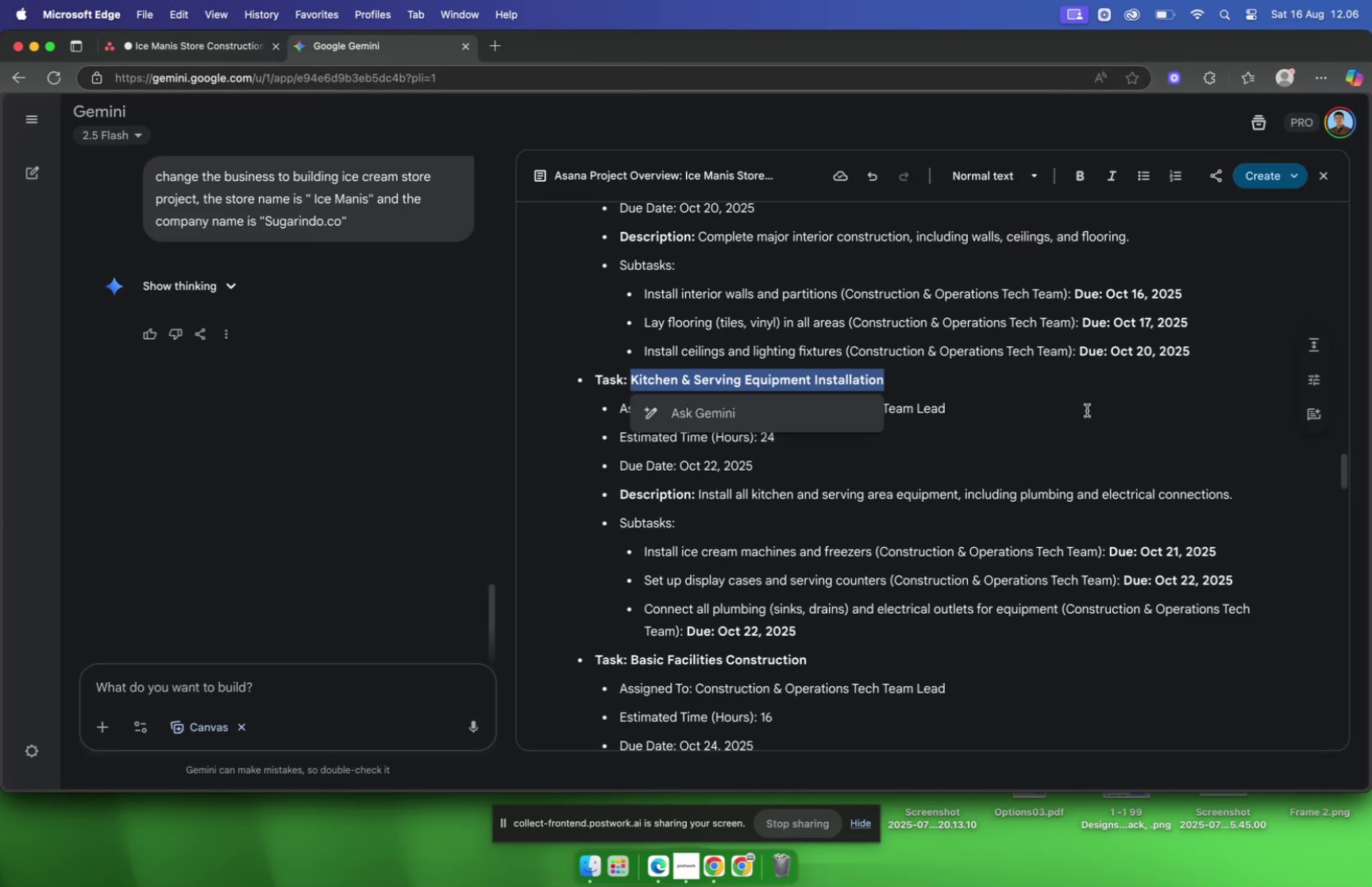 
scroll: coordinate [958, 394], scroll_direction: down, amount: 4.0
 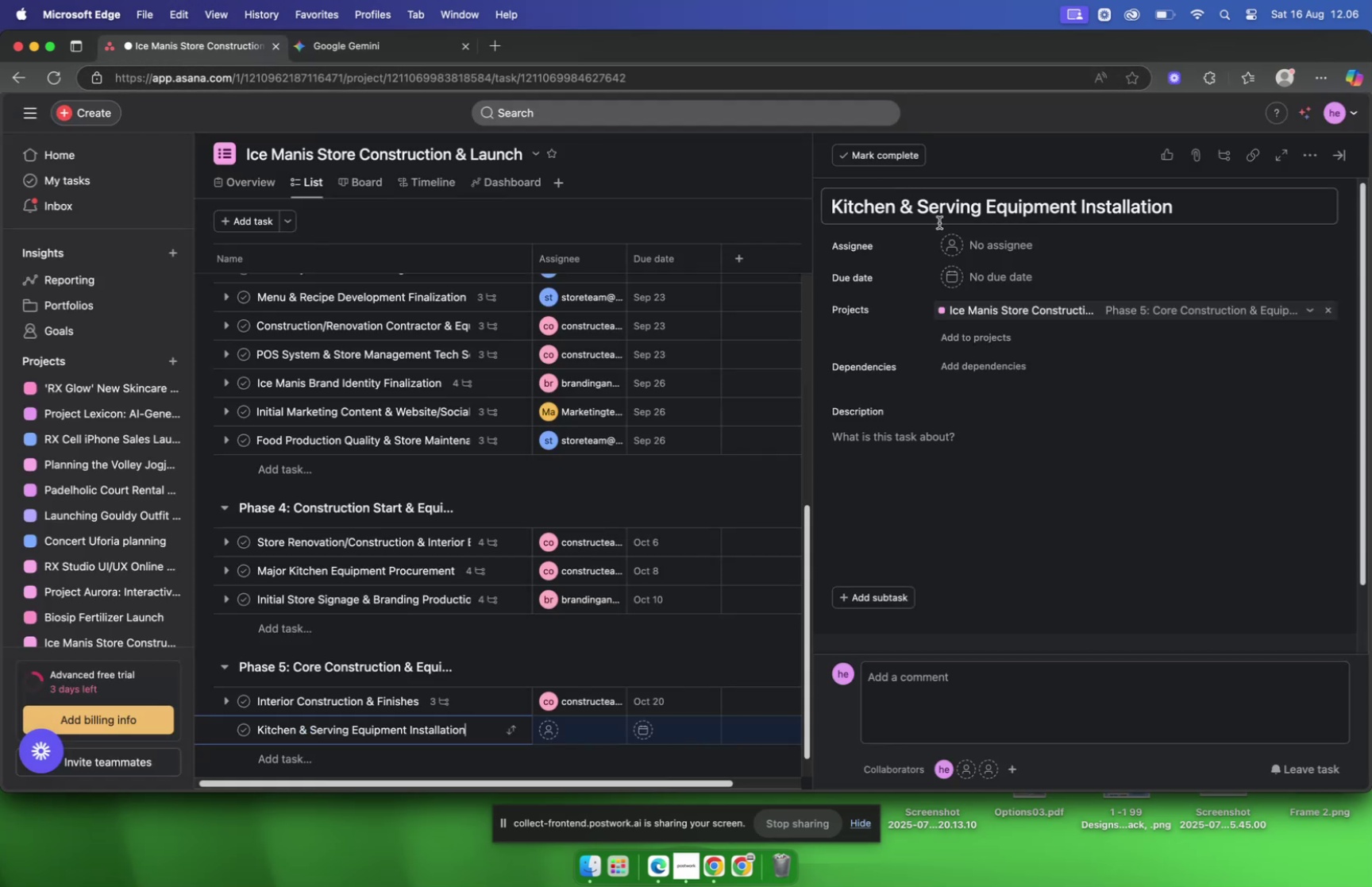 
wait(6.74)
 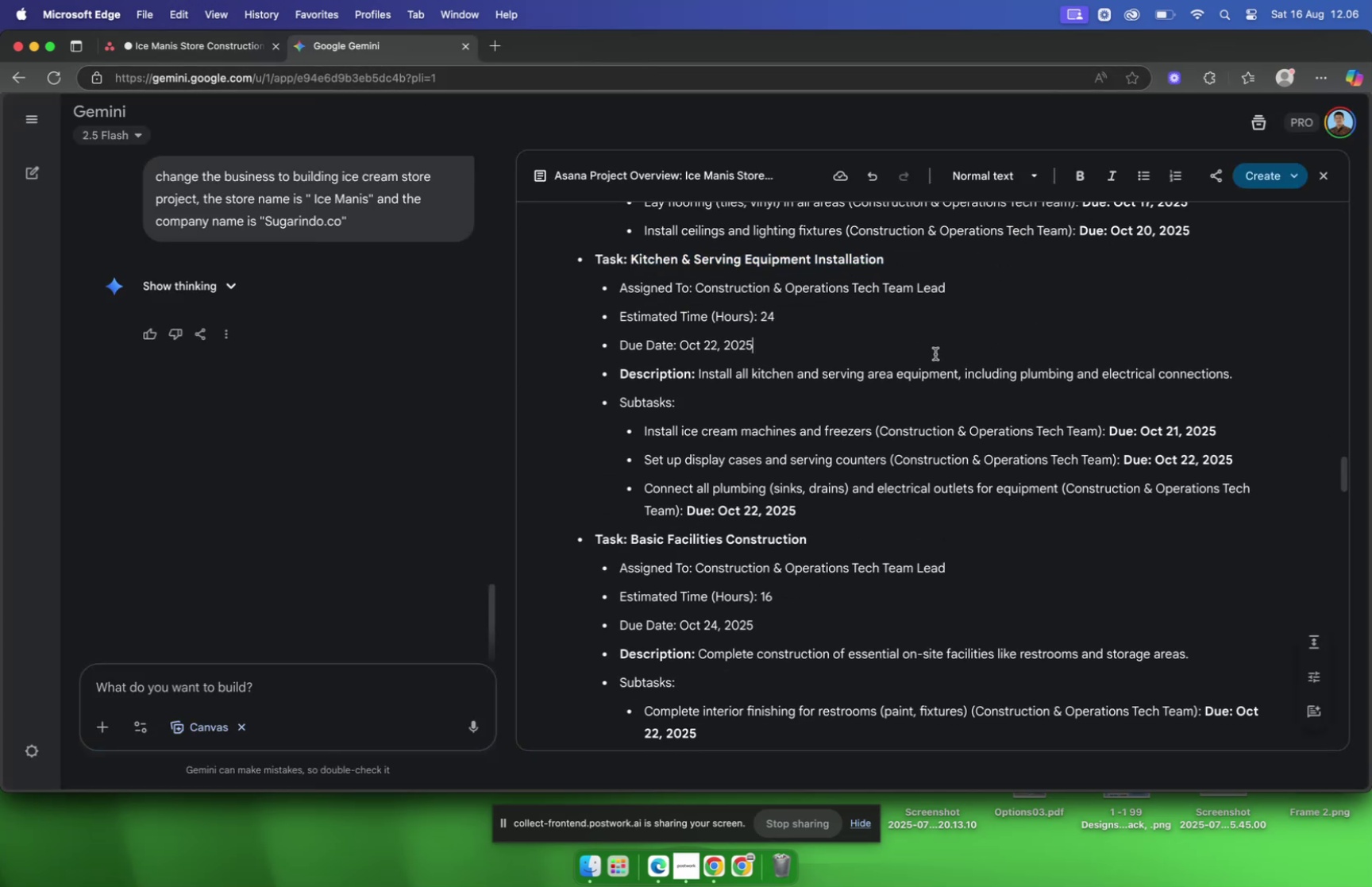 
left_click([1000, 251])
 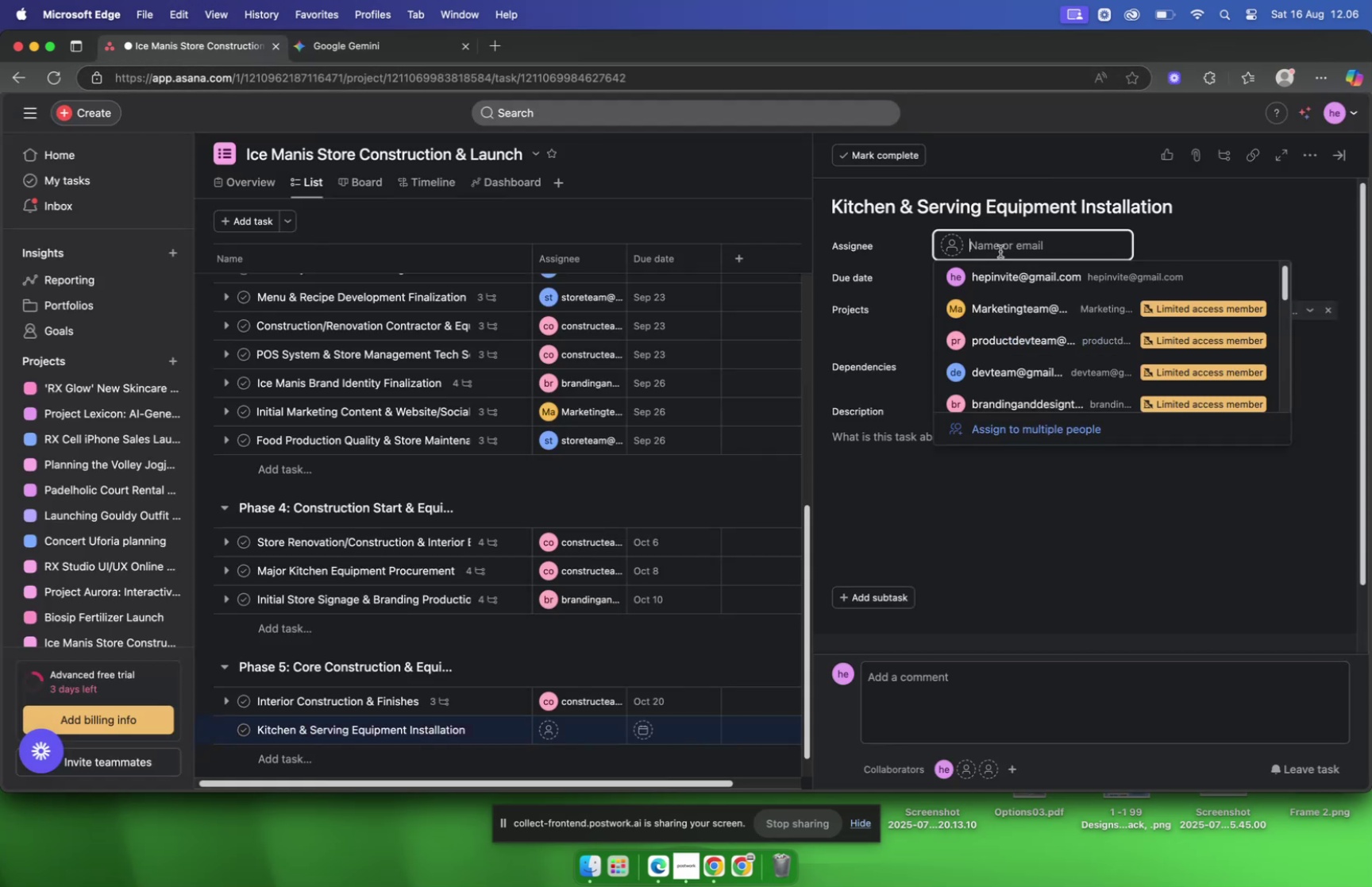 
type(cons)
 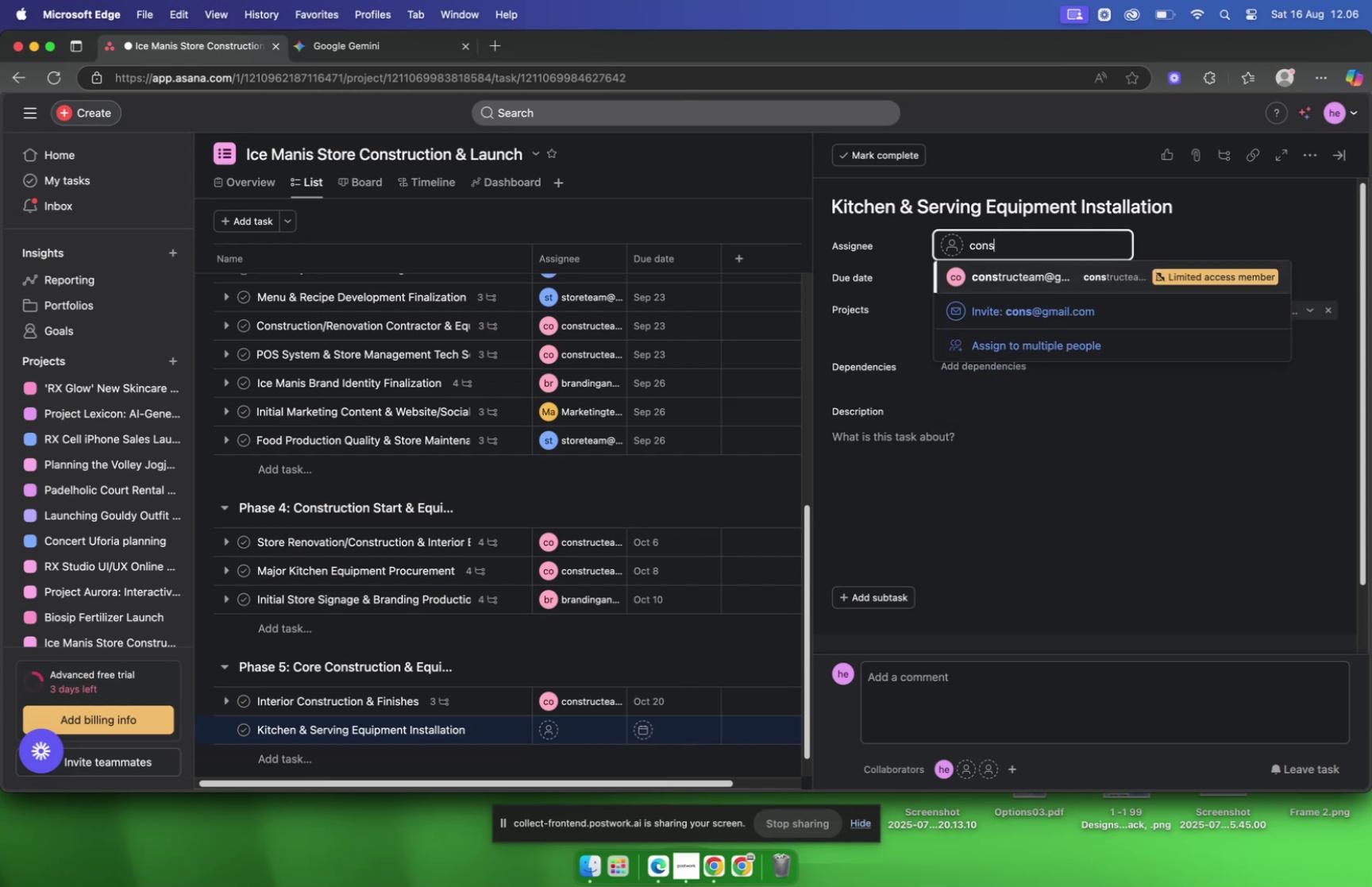 
key(Enter)
 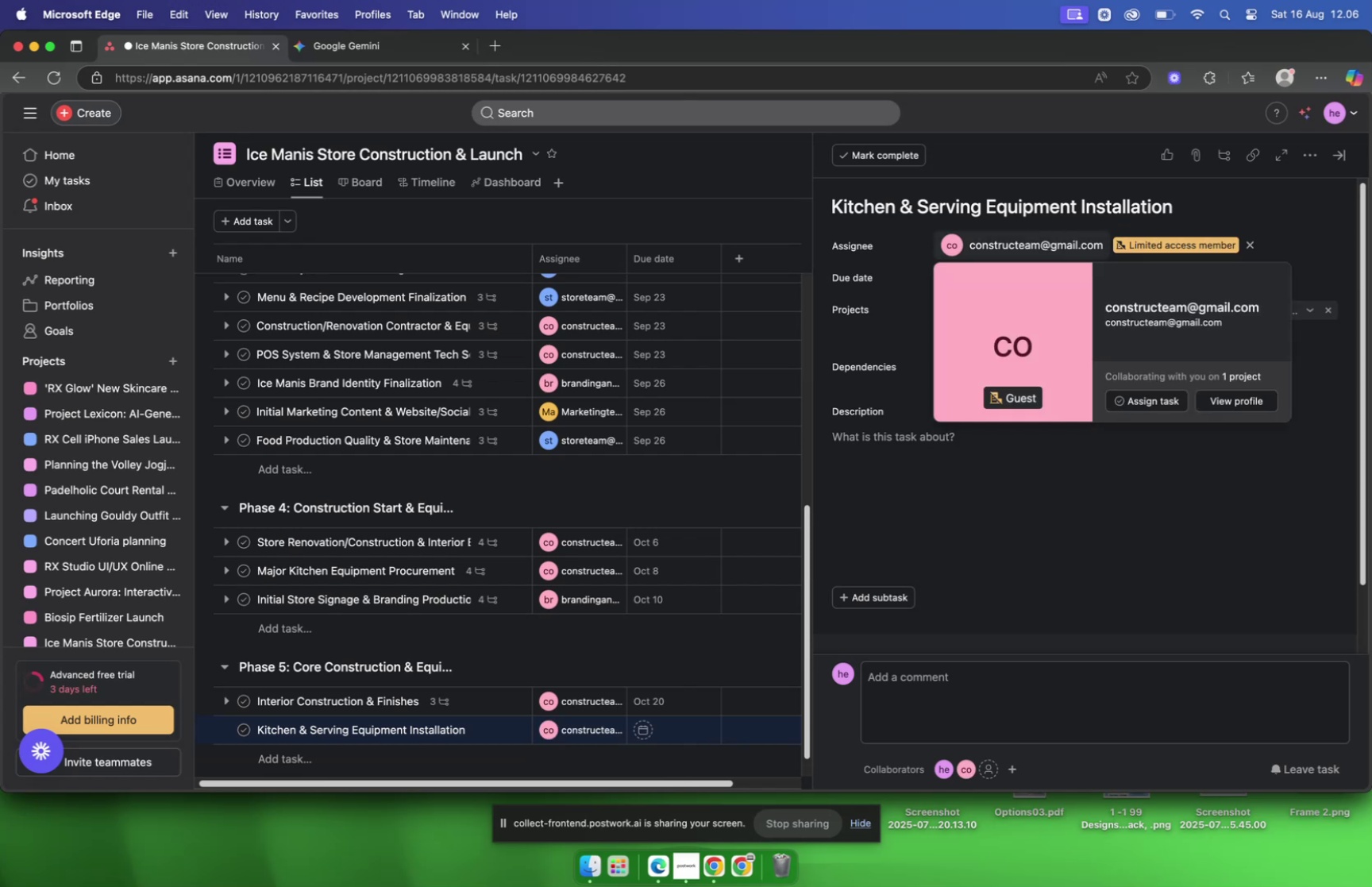 
mouse_move([846, 236])
 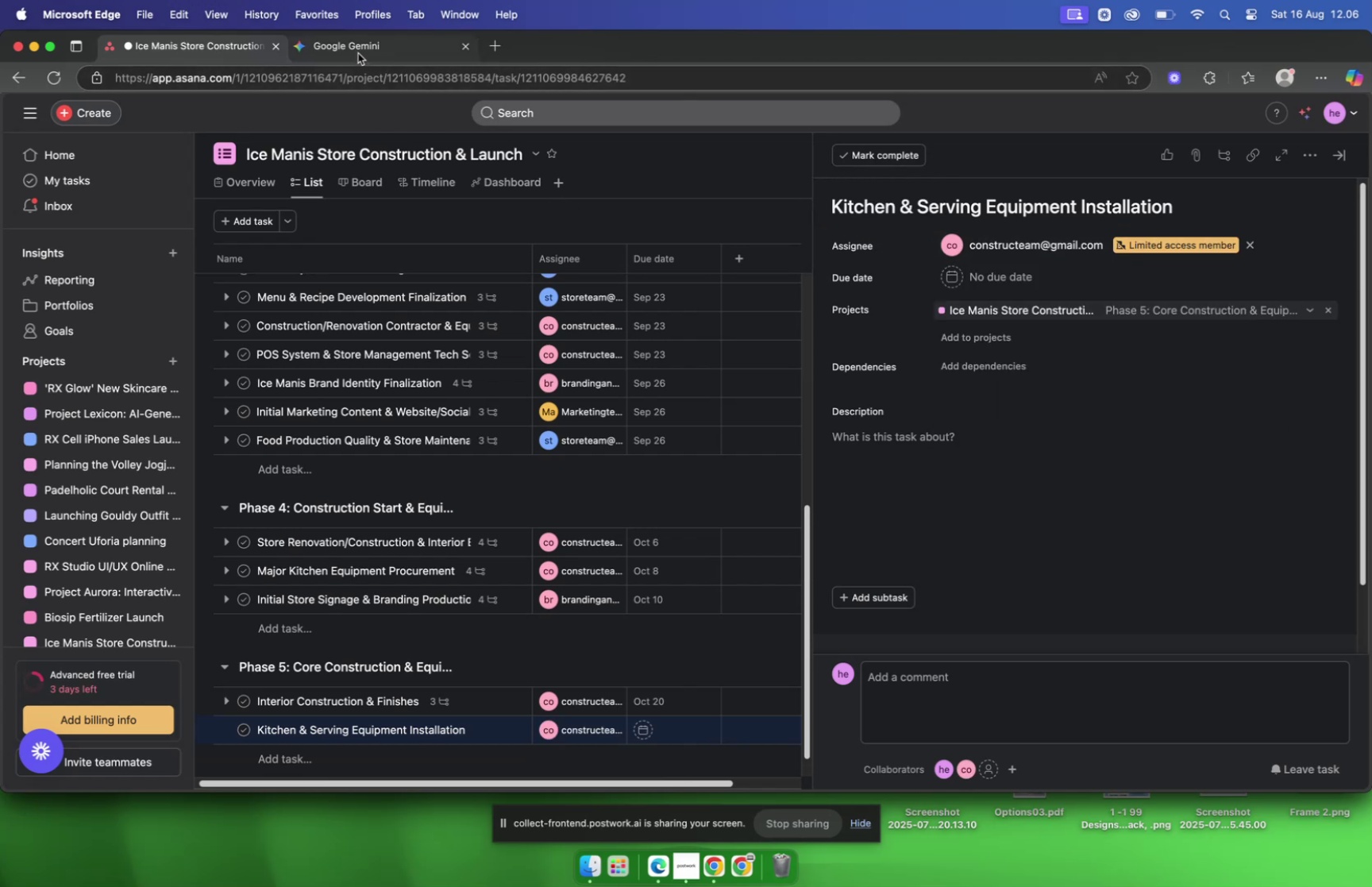 
left_click([358, 53])
 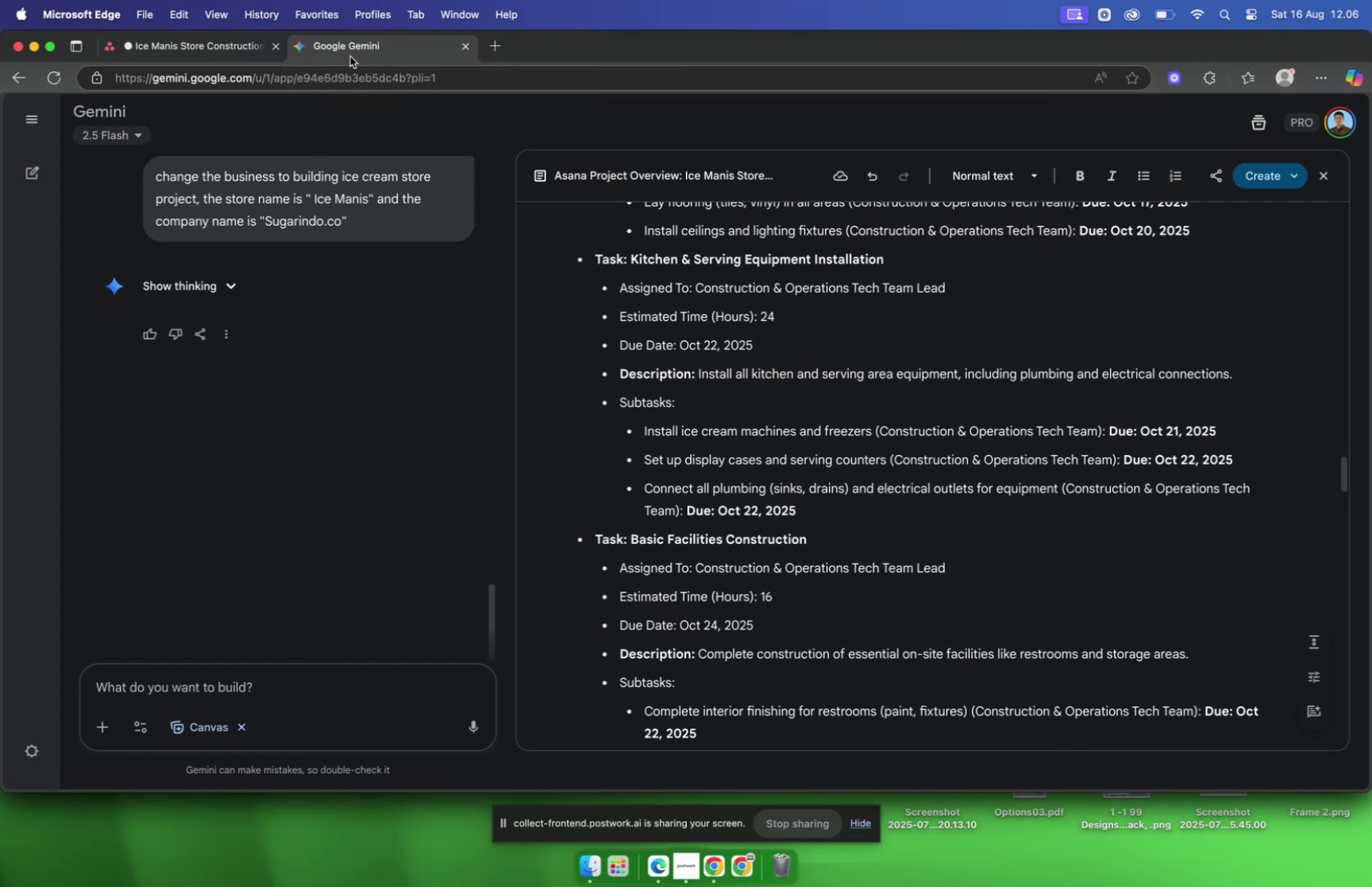 
wait(9.74)
 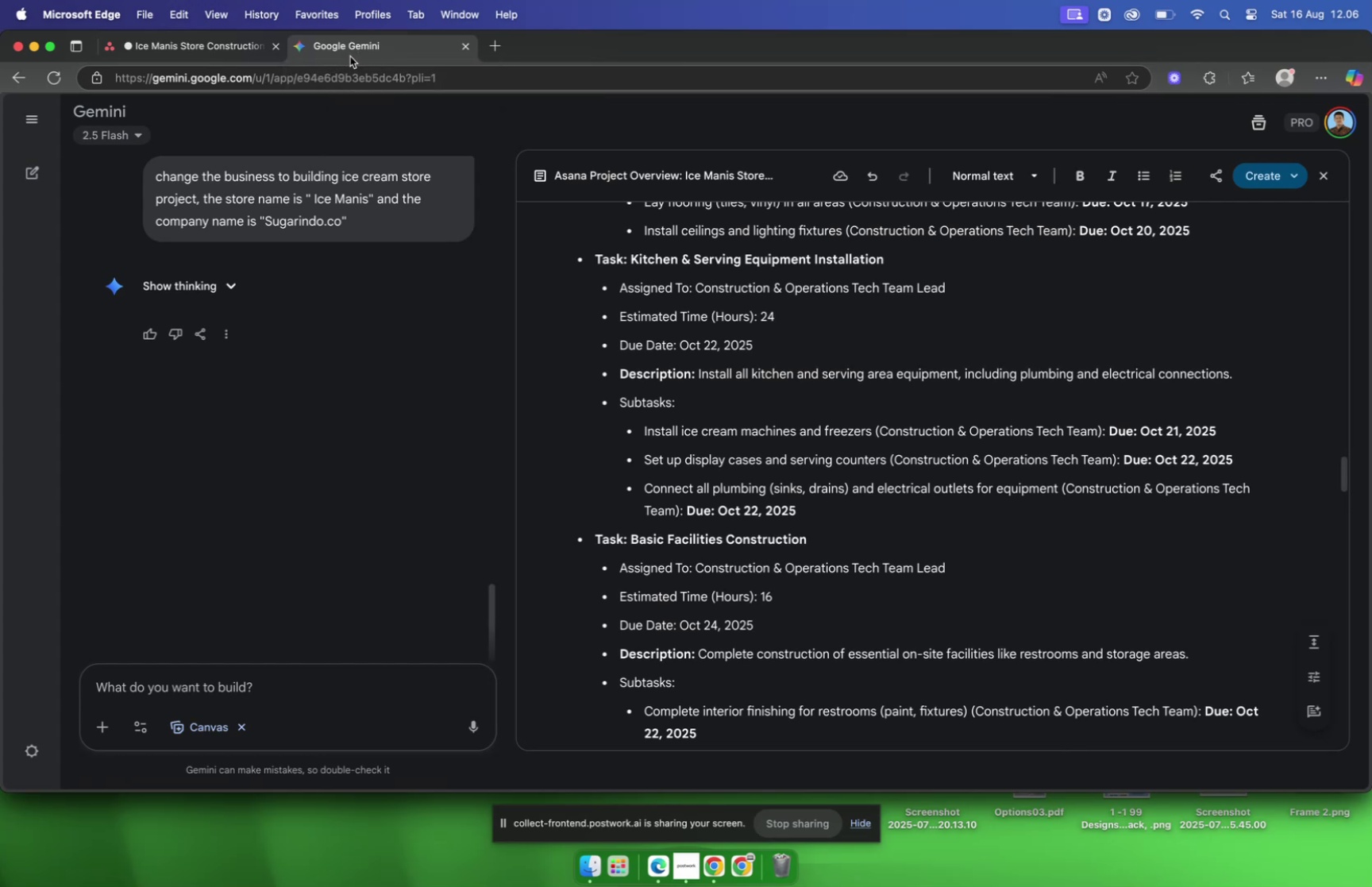 
left_click([213, 45])
 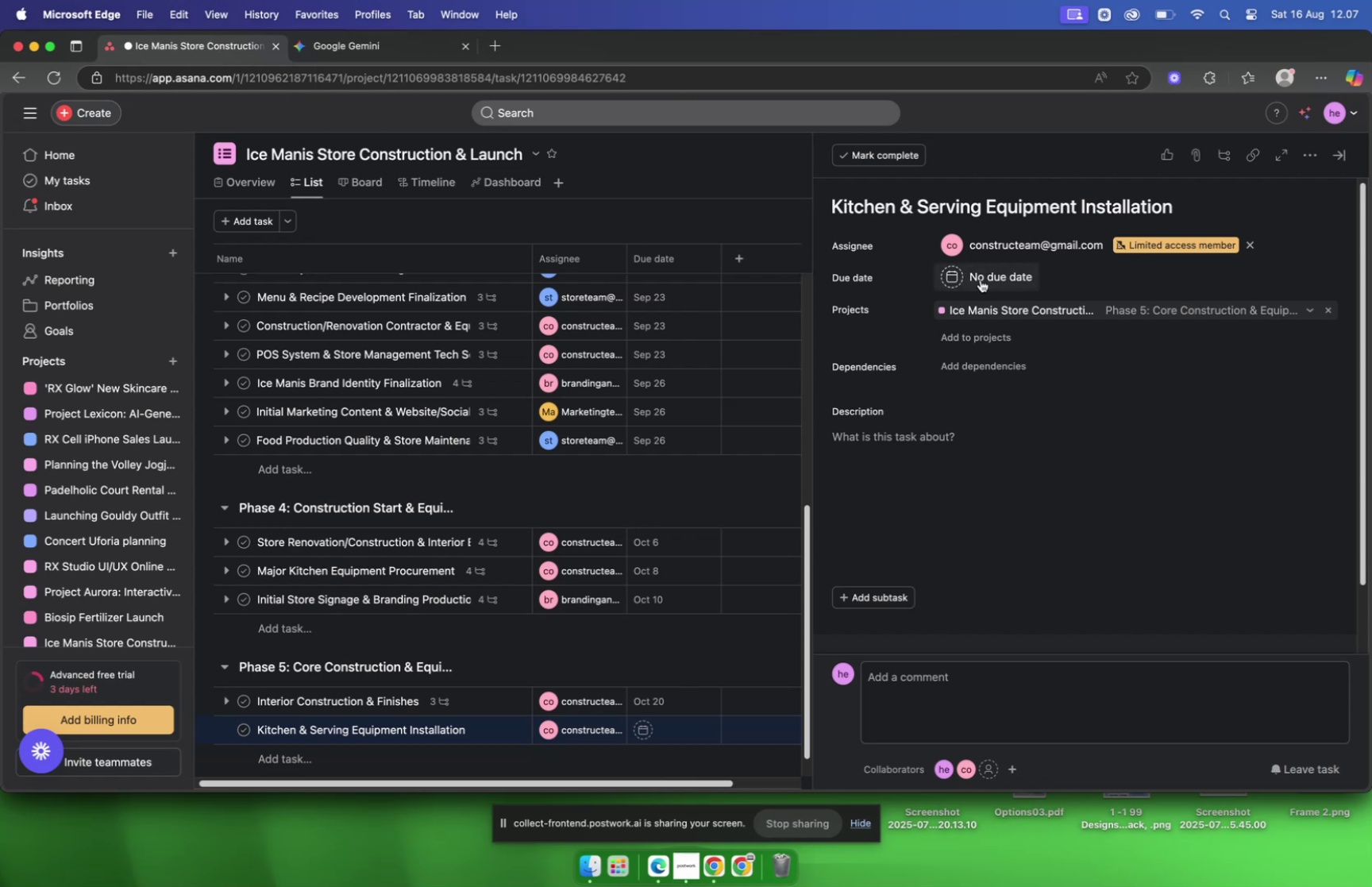 
left_click([981, 280])
 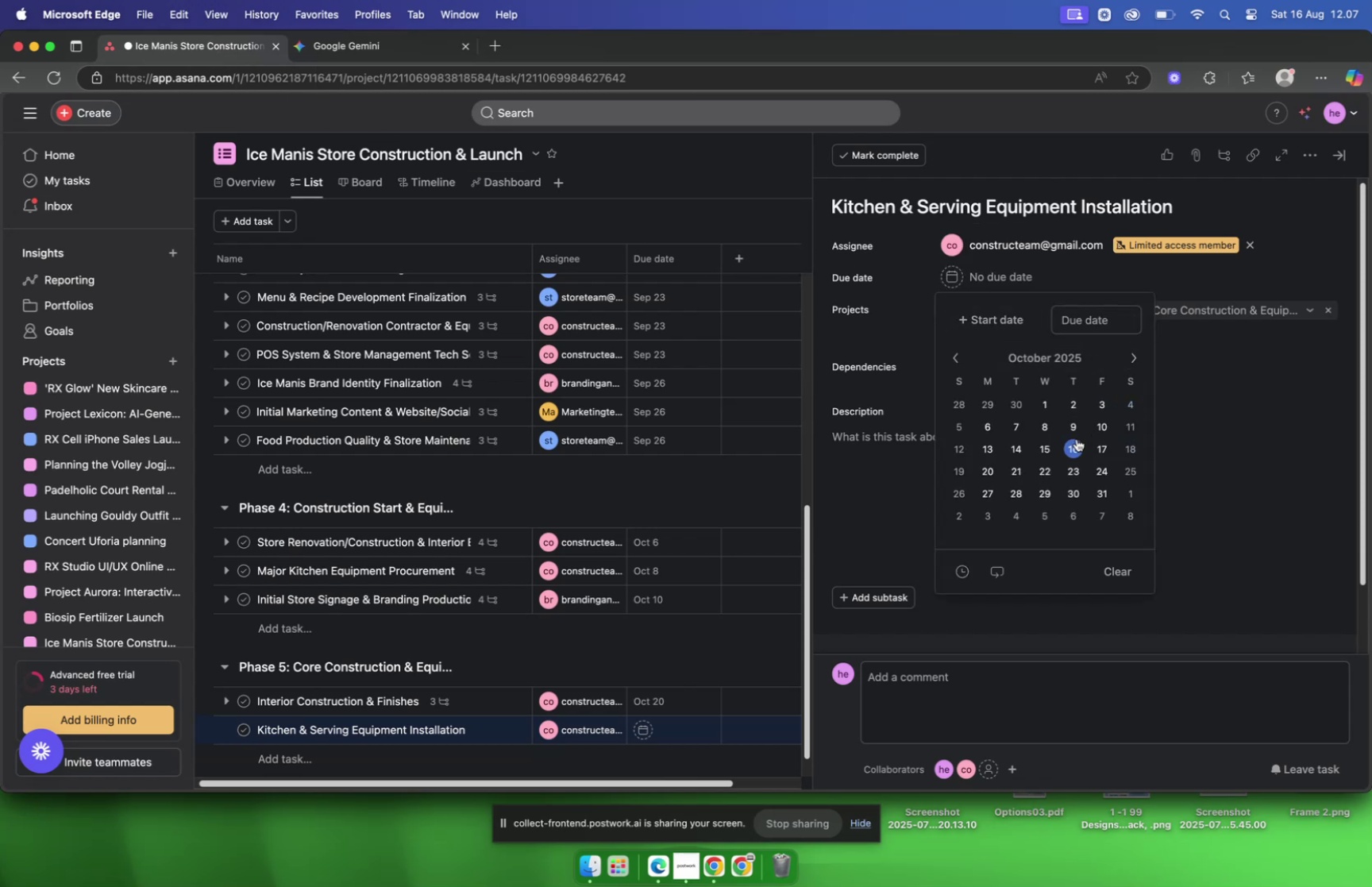 
wait(6.64)
 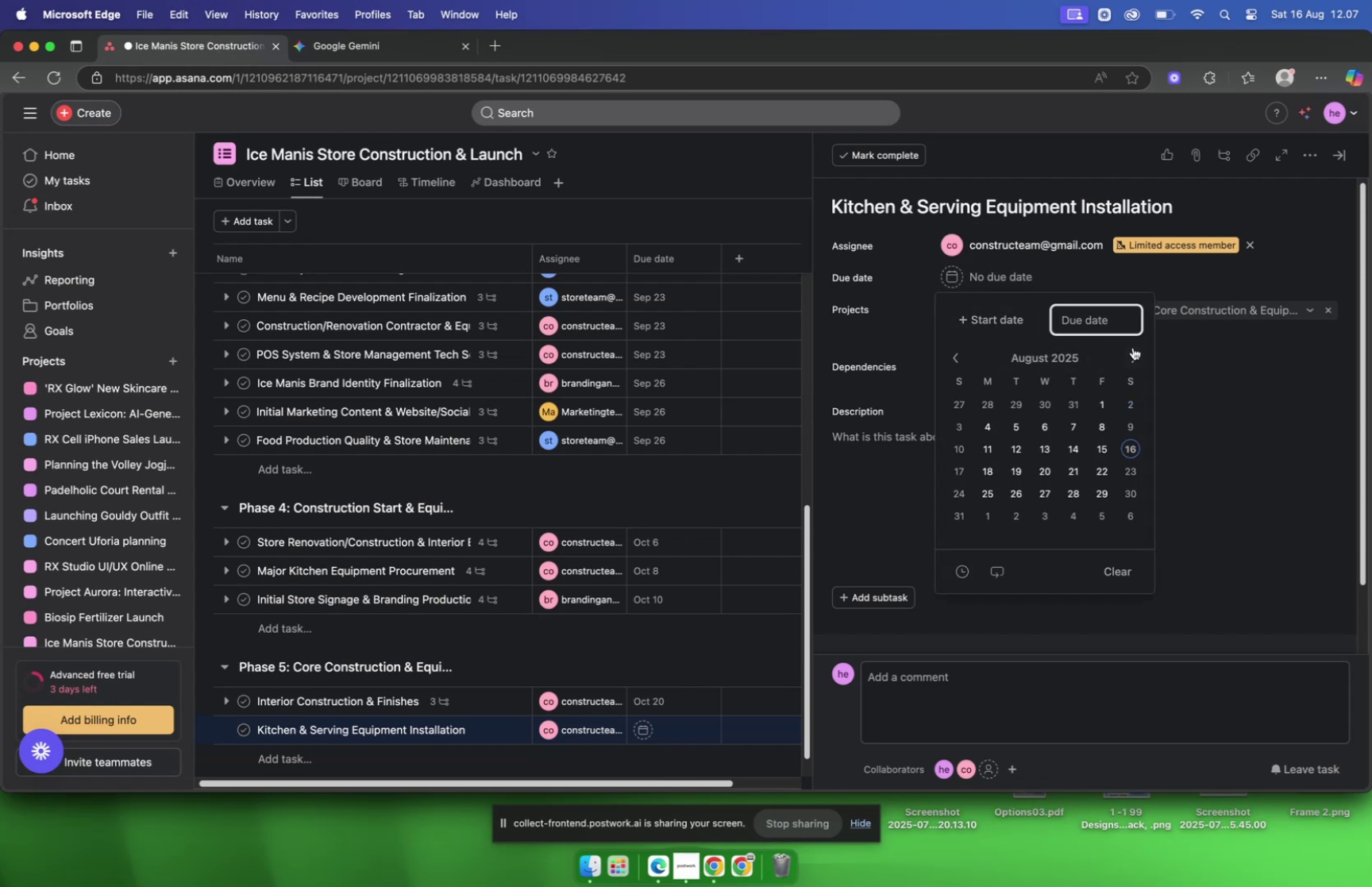 
left_click([884, 472])
 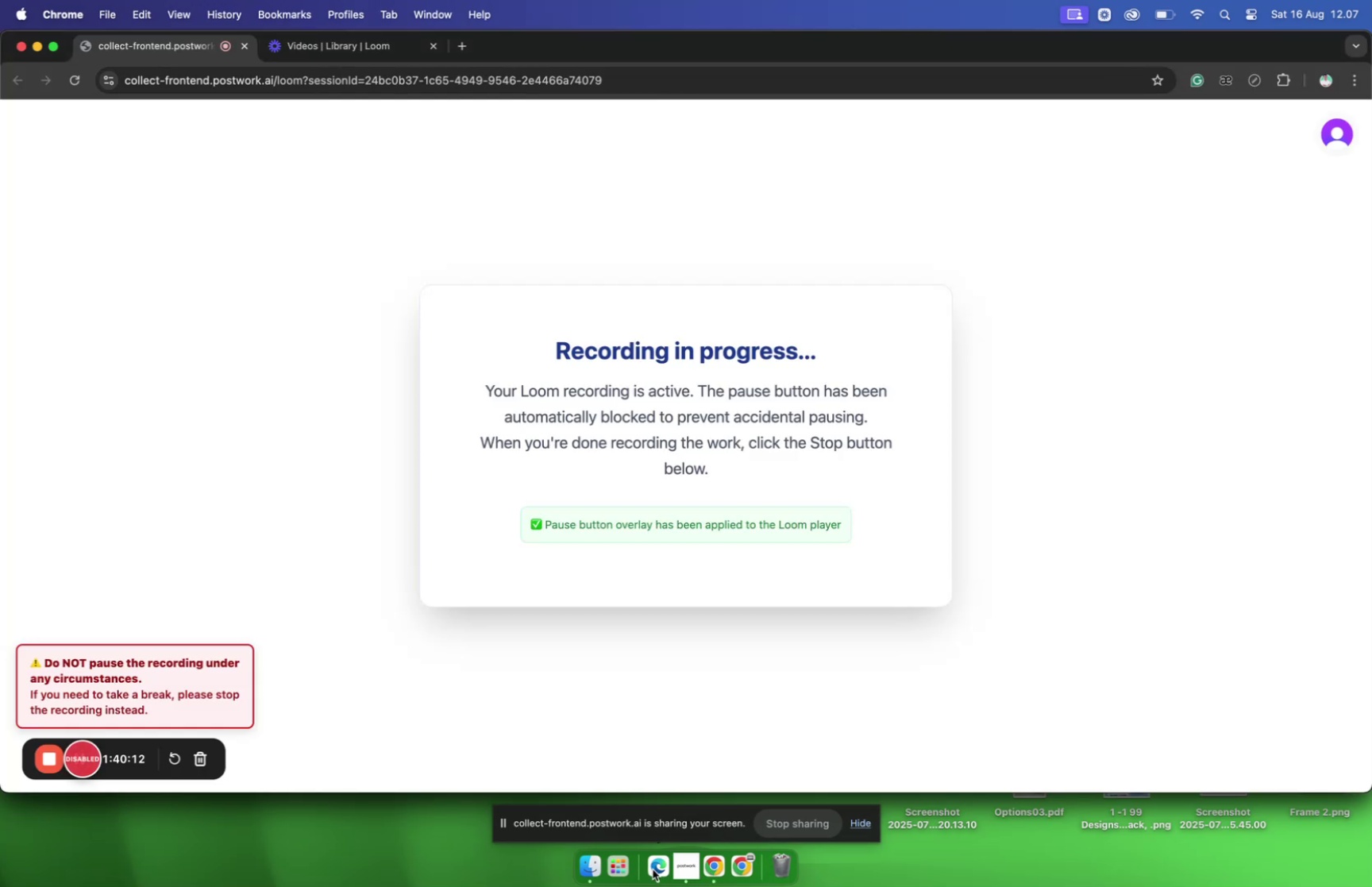 
left_click([653, 868])
 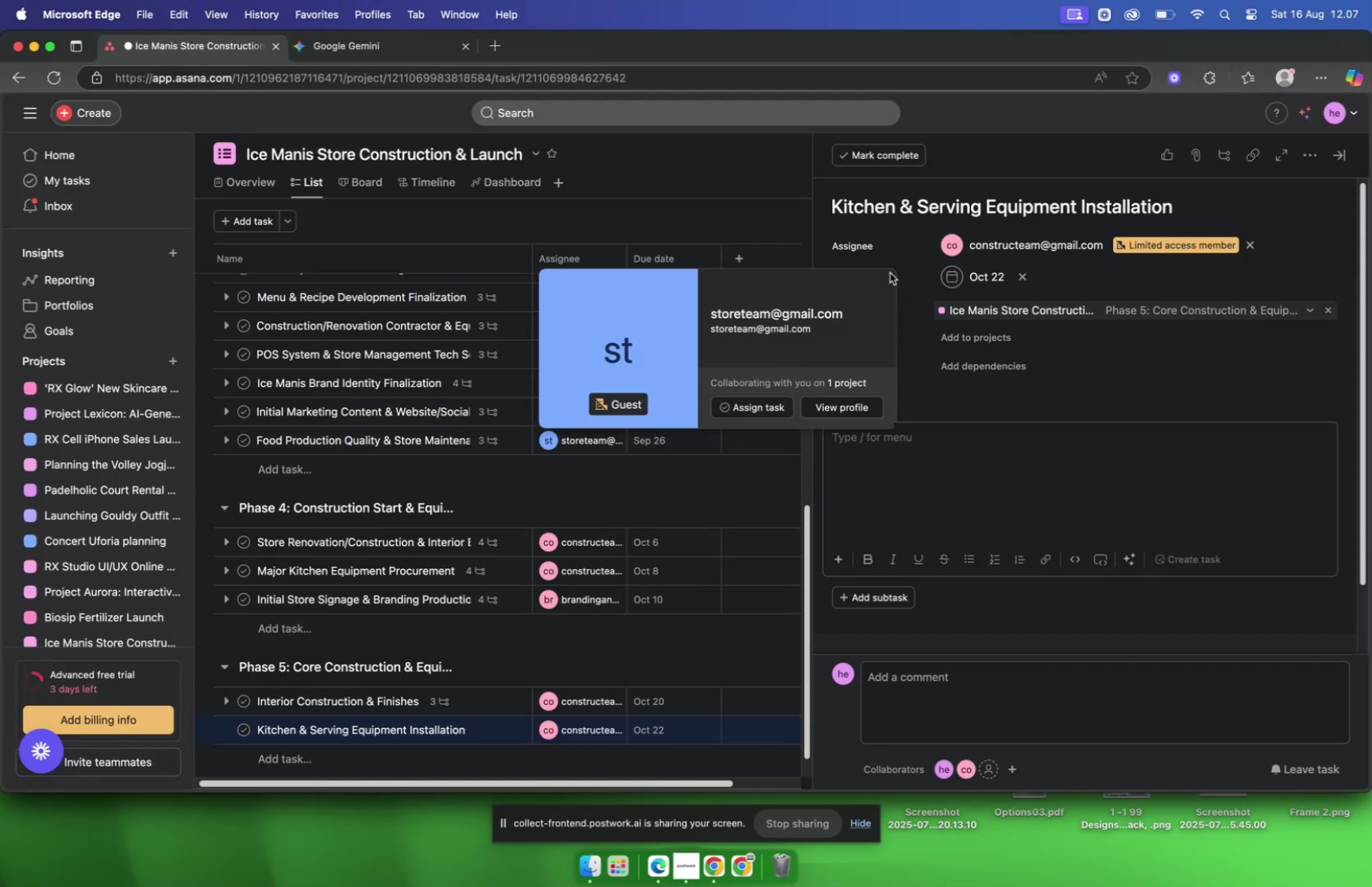 
left_click([991, 605])
 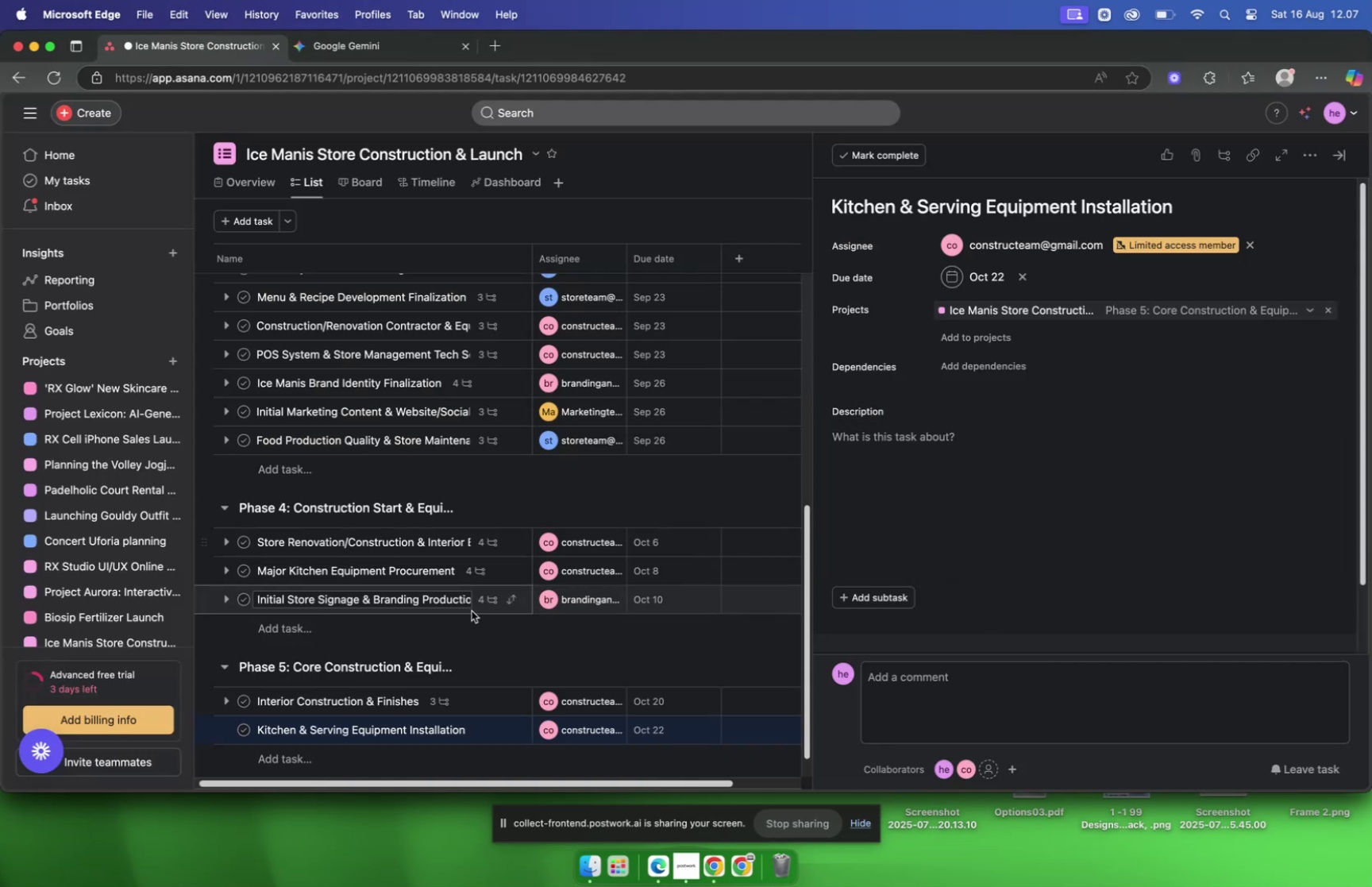 
left_click([484, 697])
 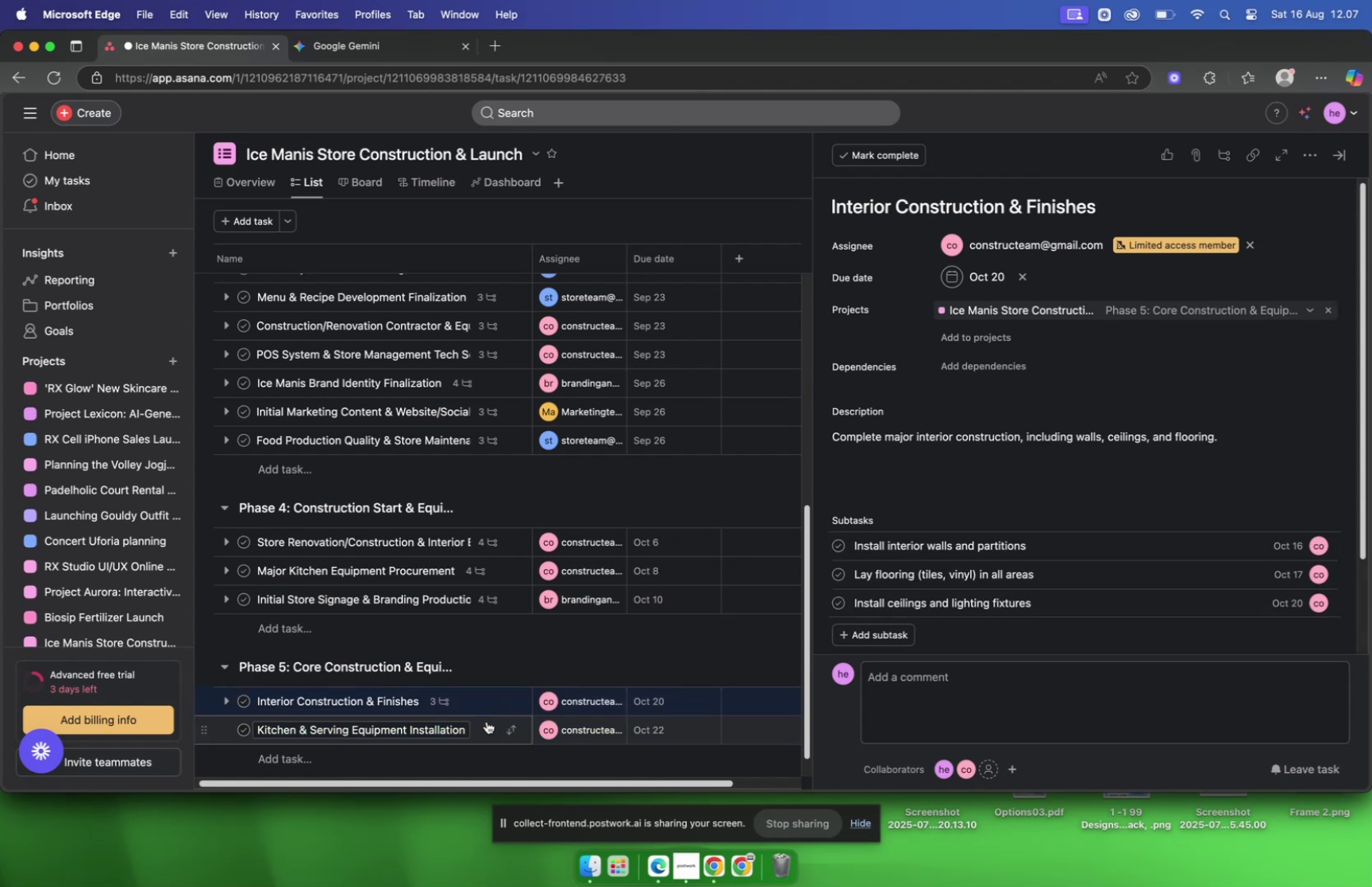 
left_click([487, 722])
 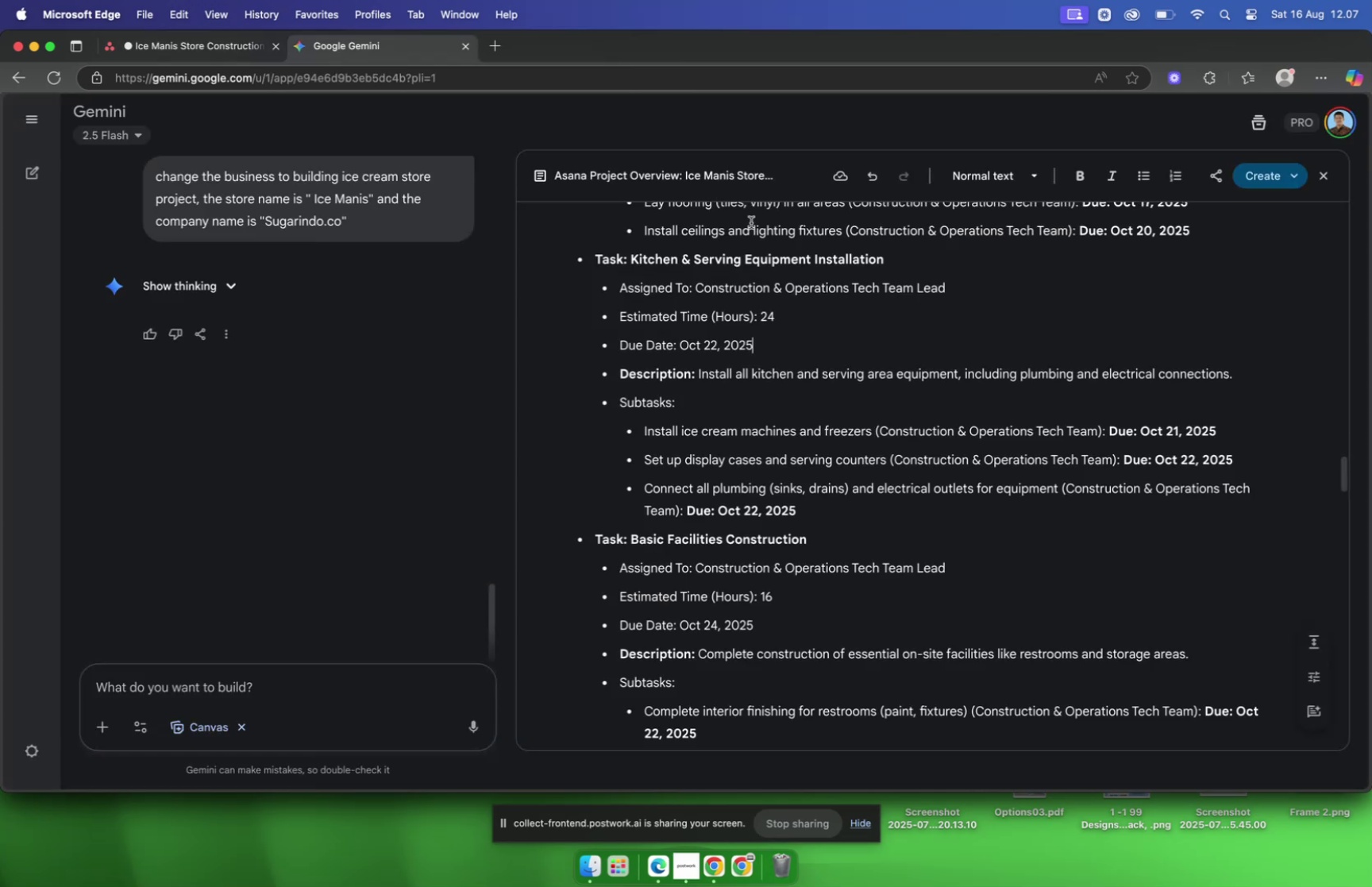 
left_click([1242, 375])
 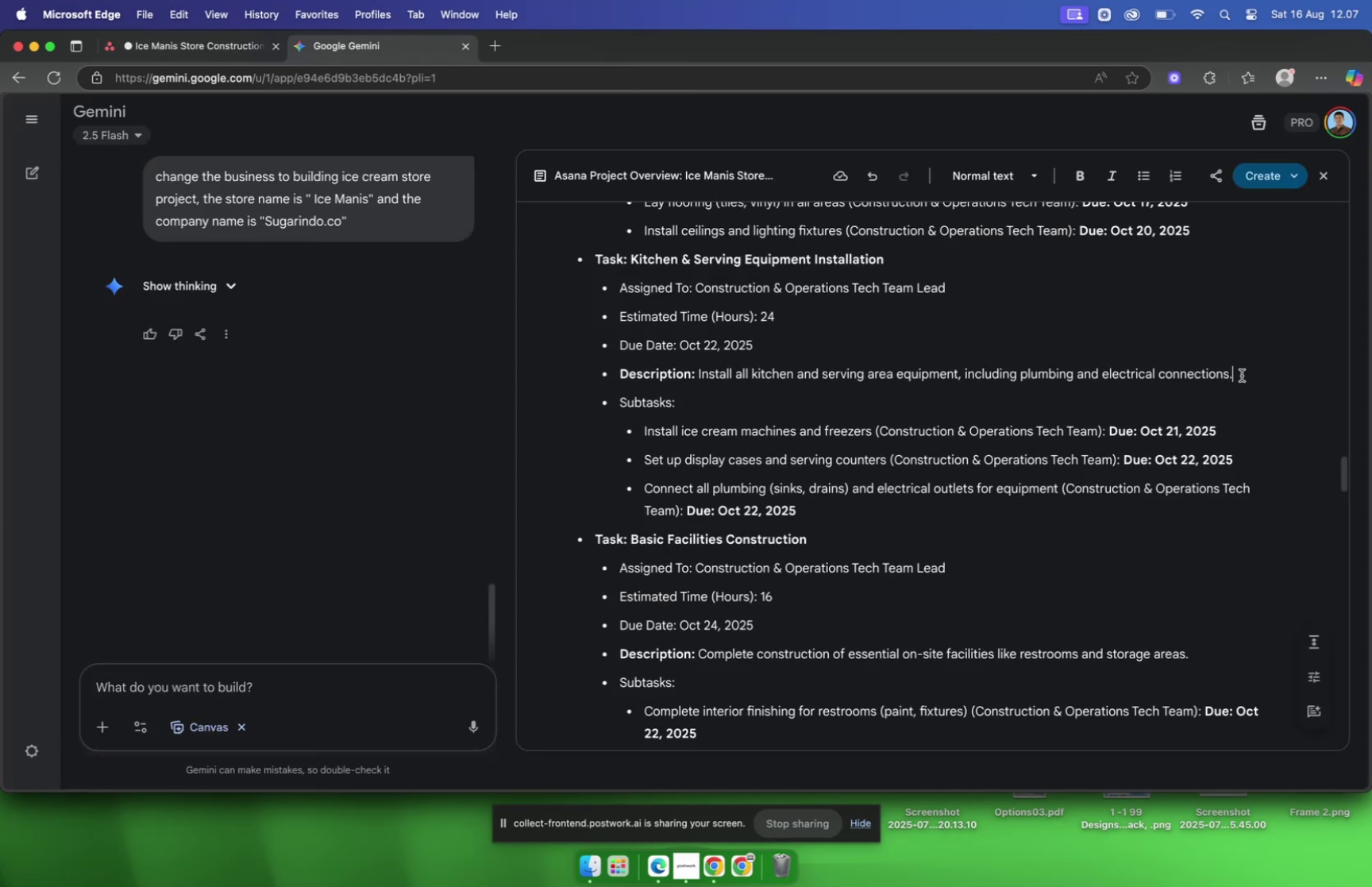 
left_click_drag(start_coordinate=[1242, 375], to_coordinate=[699, 380])
 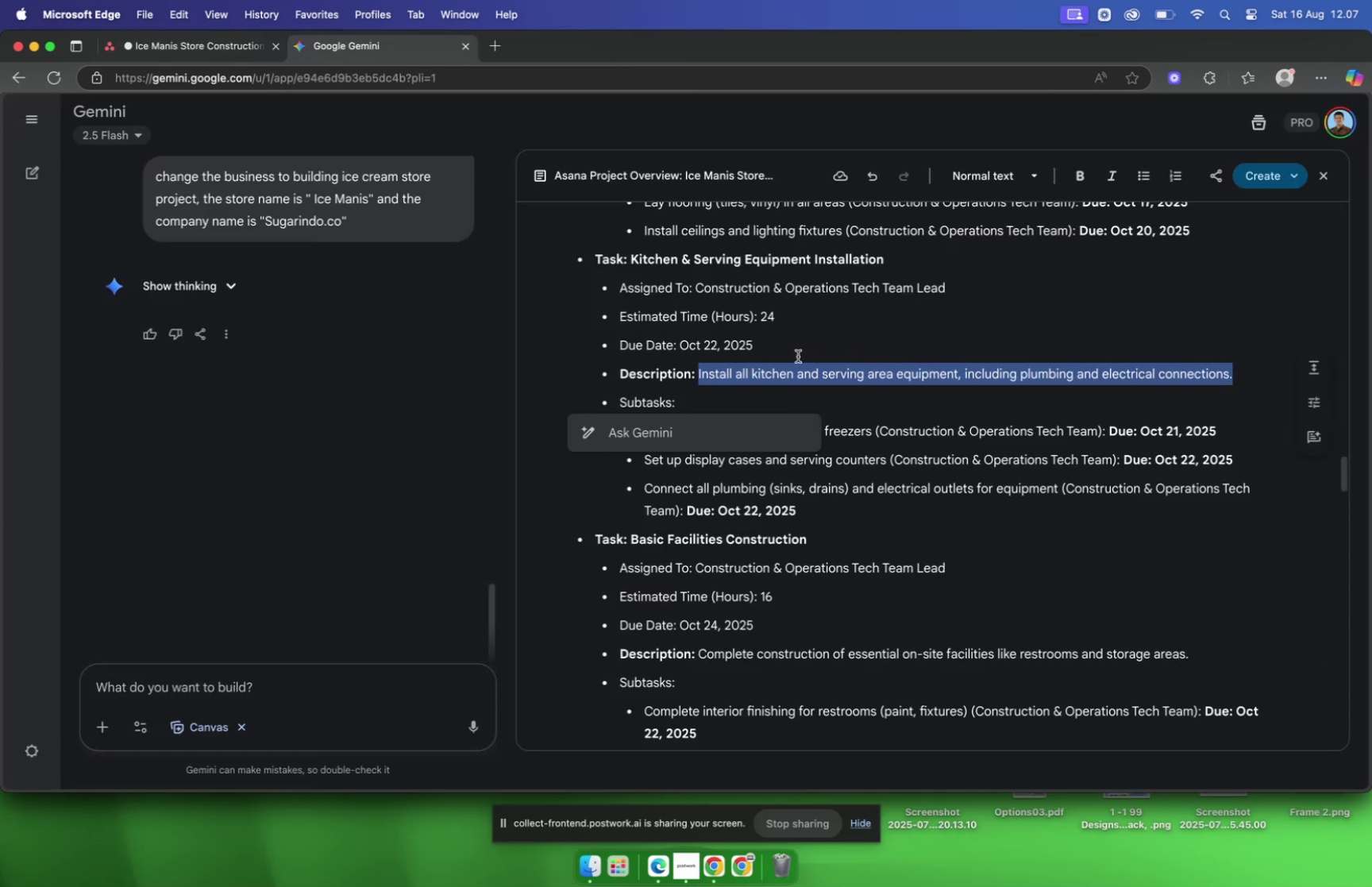 
key(Meta+C)
 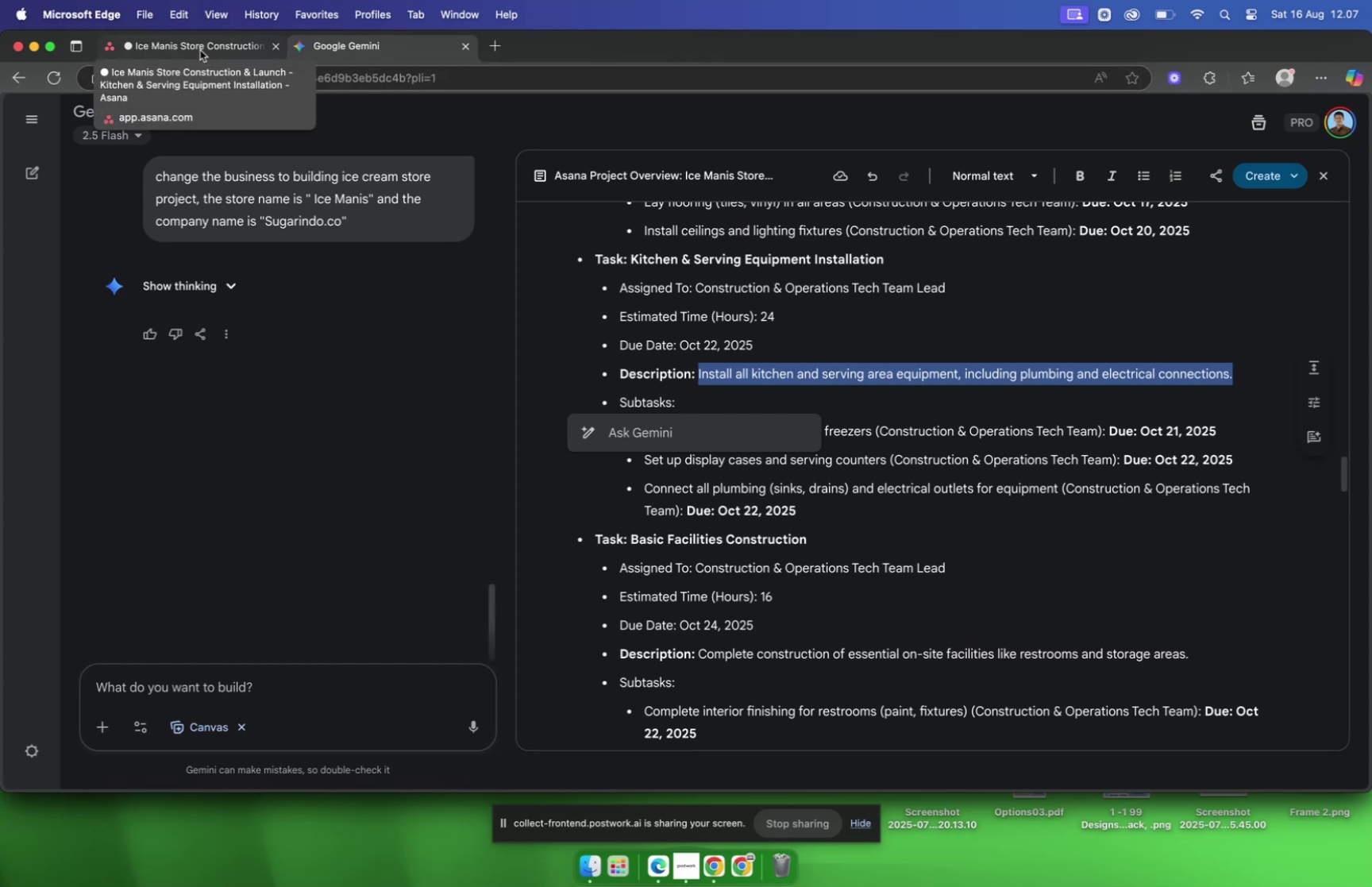 
wait(5.37)
 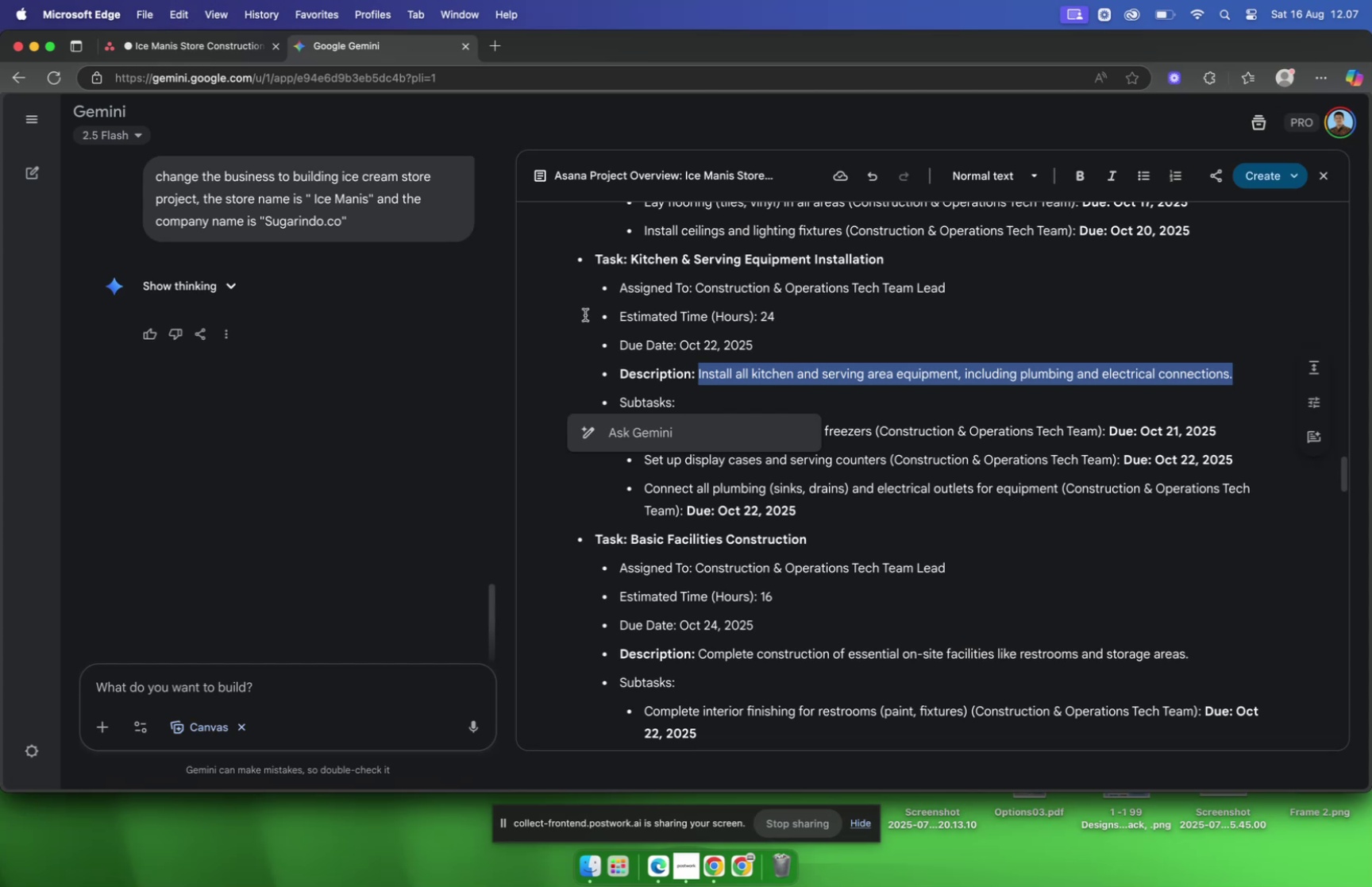 
left_click([200, 50])
 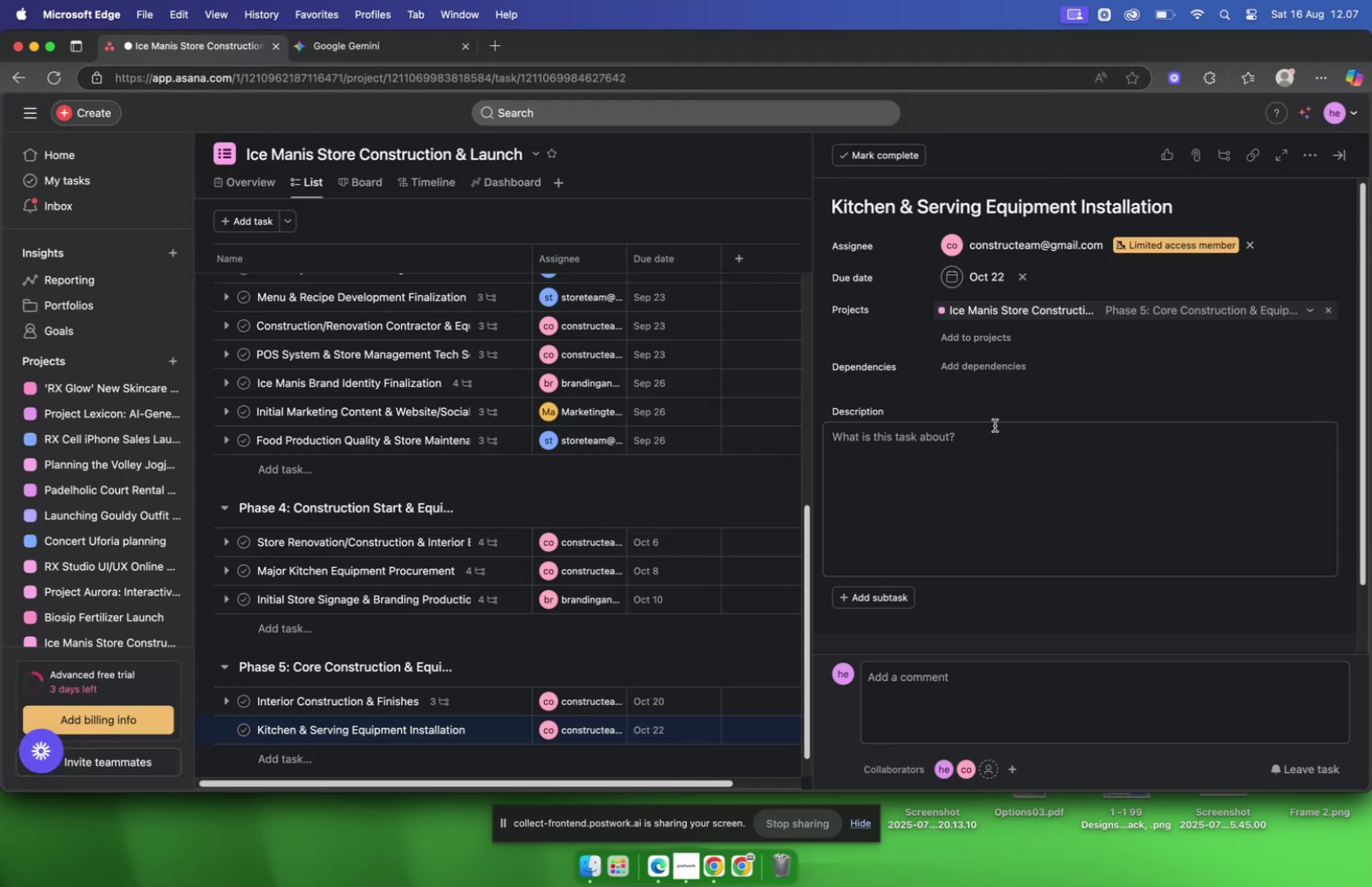 
left_click([991, 453])
 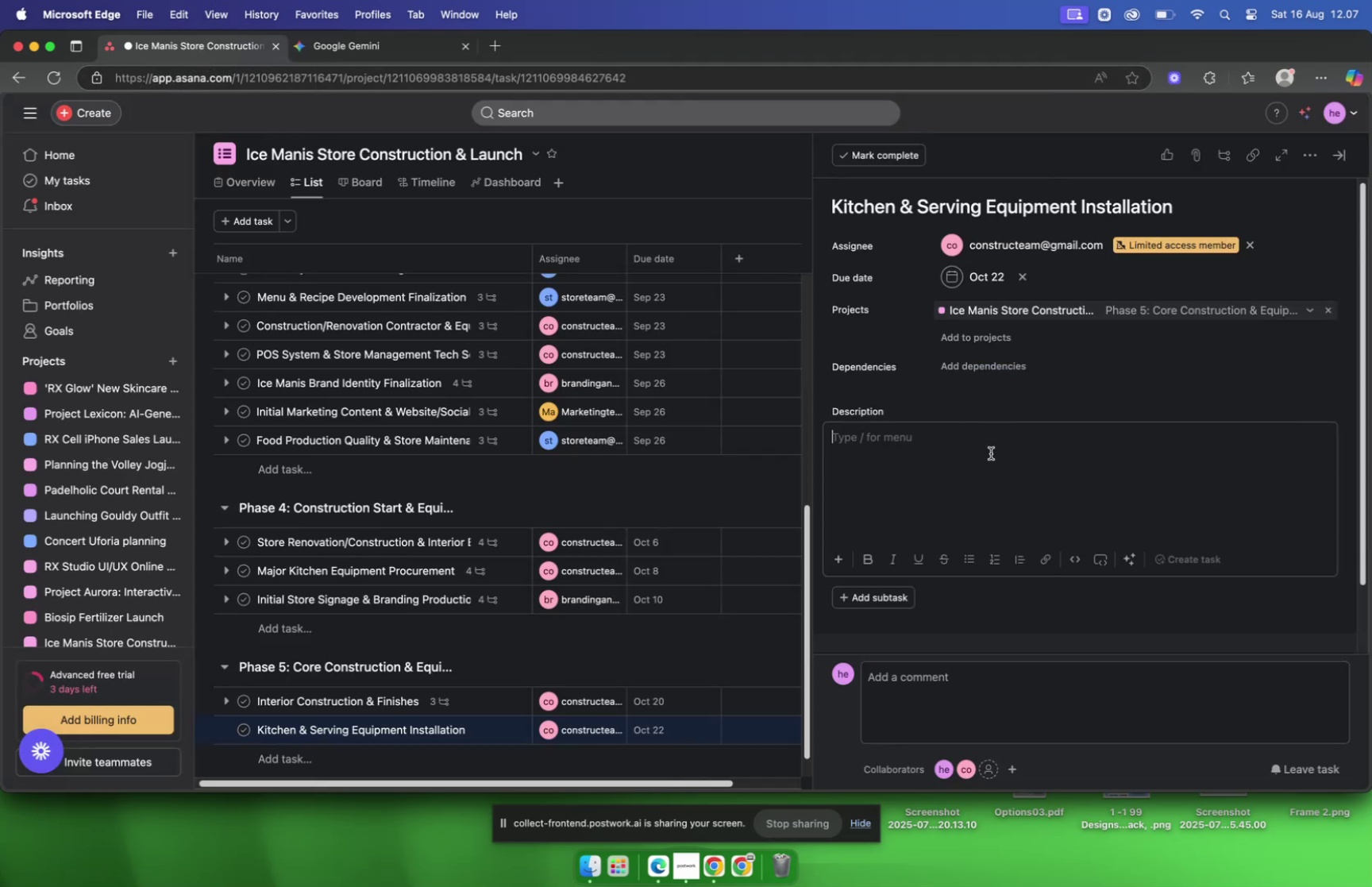 
key(Meta+V)
 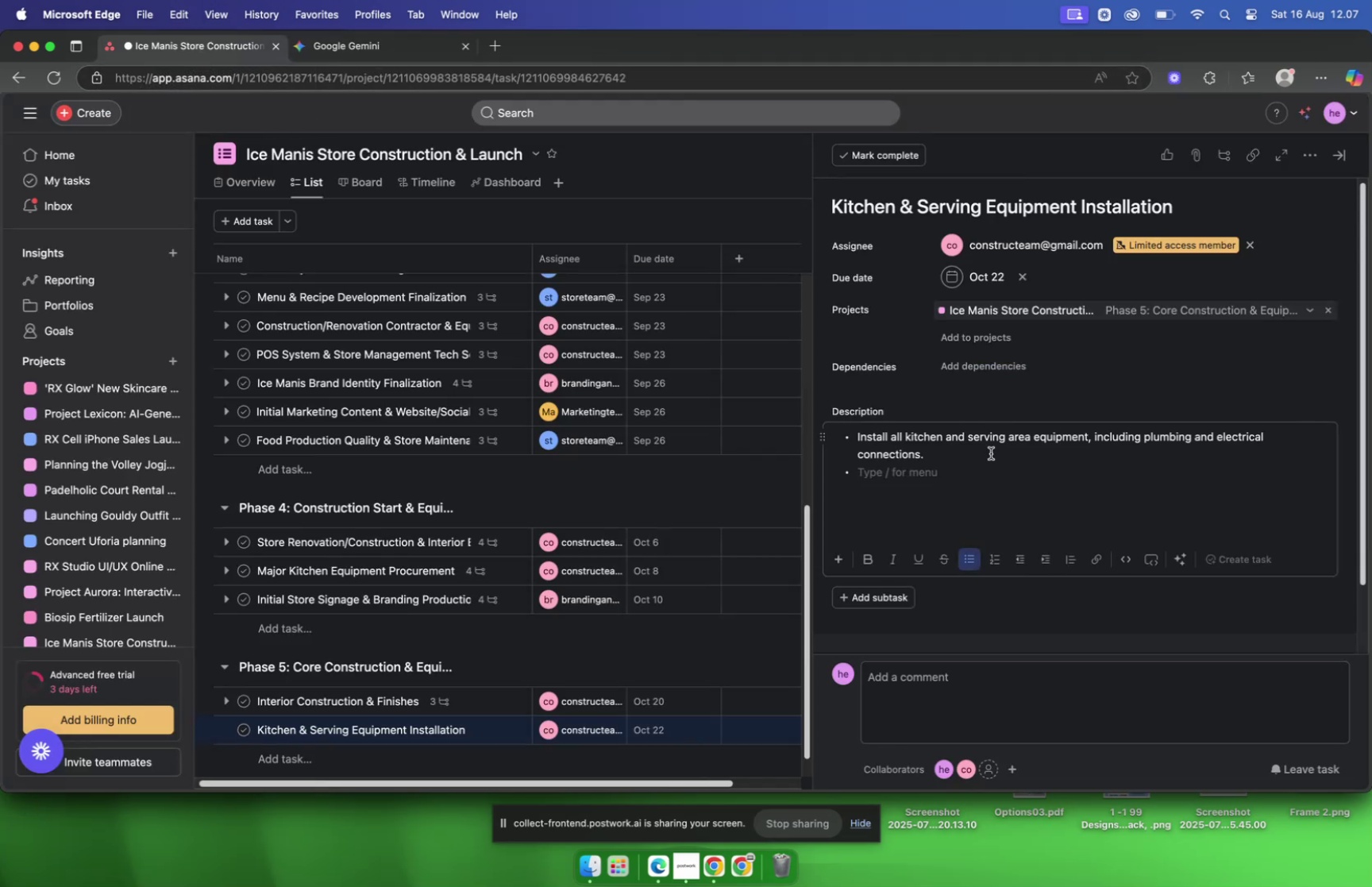 
key(Backspace)
 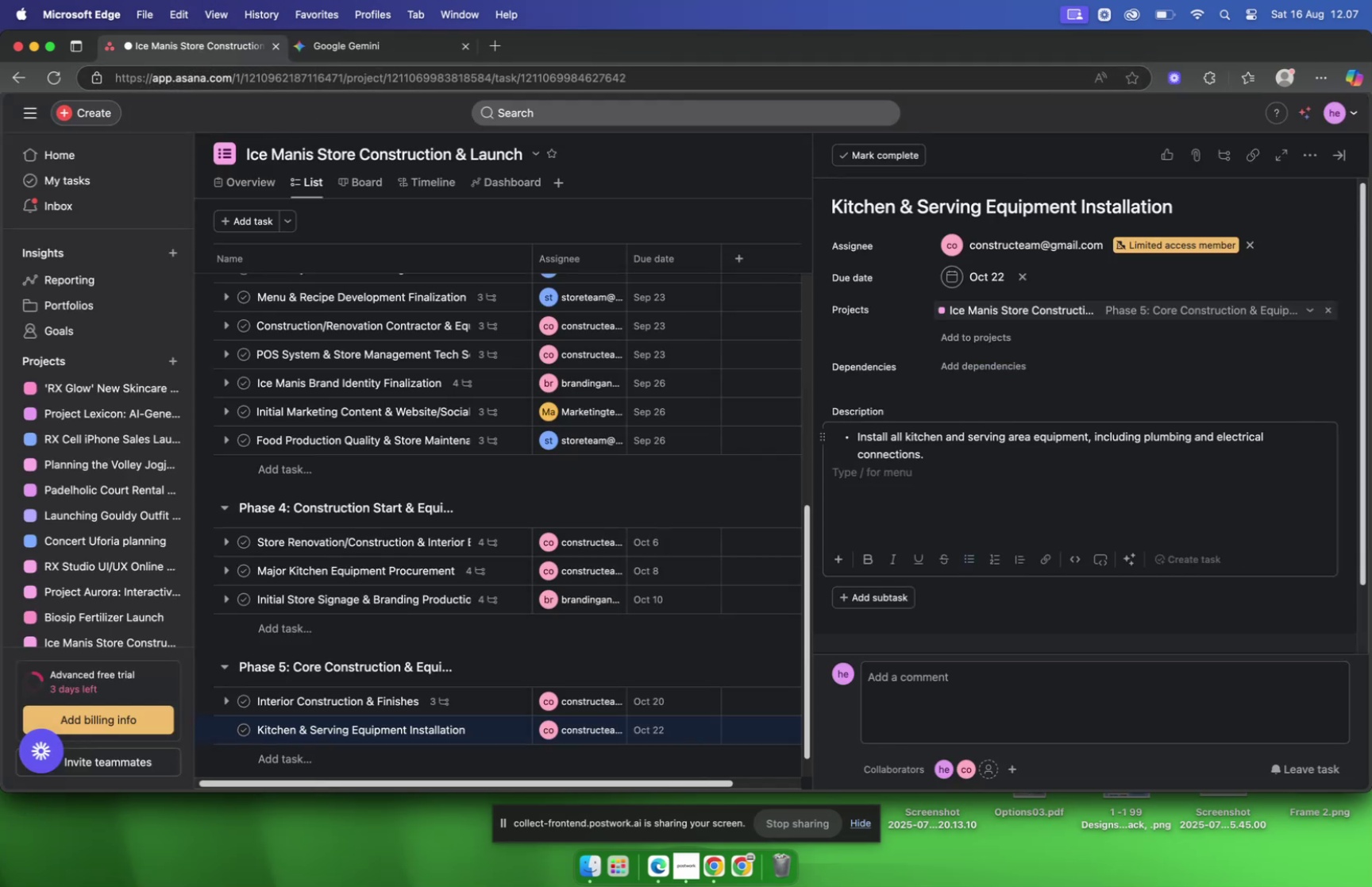 
key(ArrowUp)
 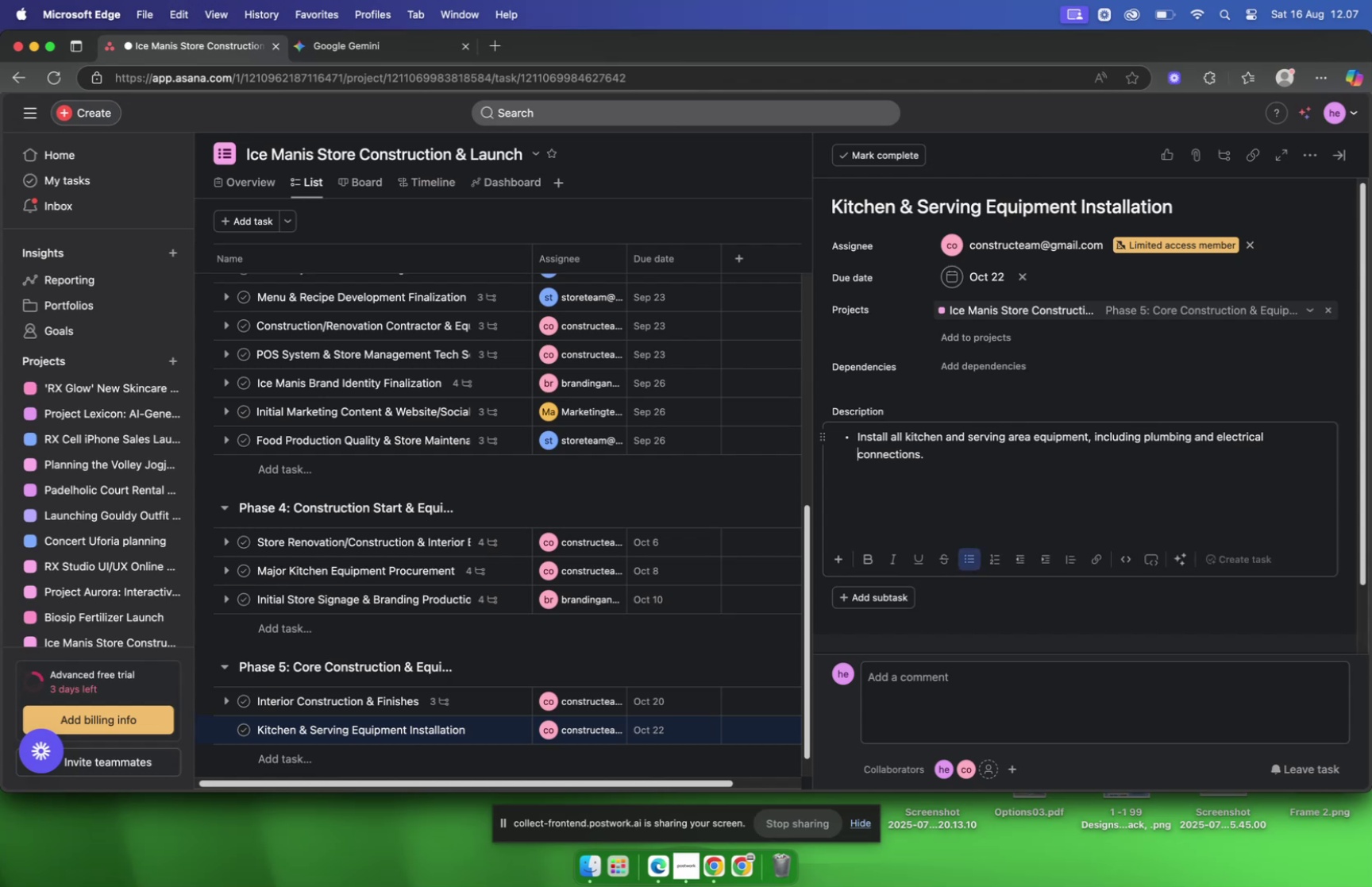 
key(ArrowUp)
 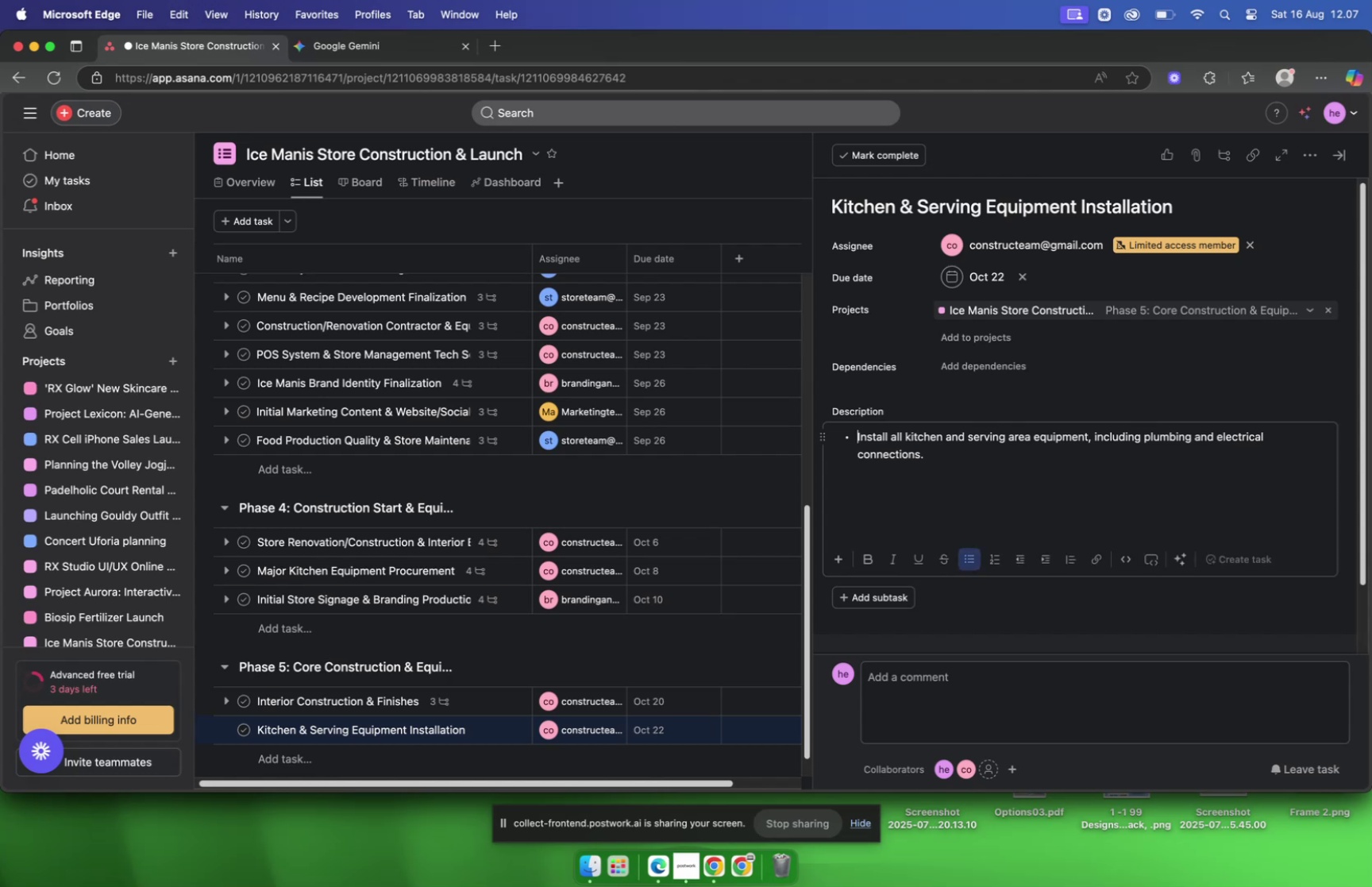 
key(Backspace)
 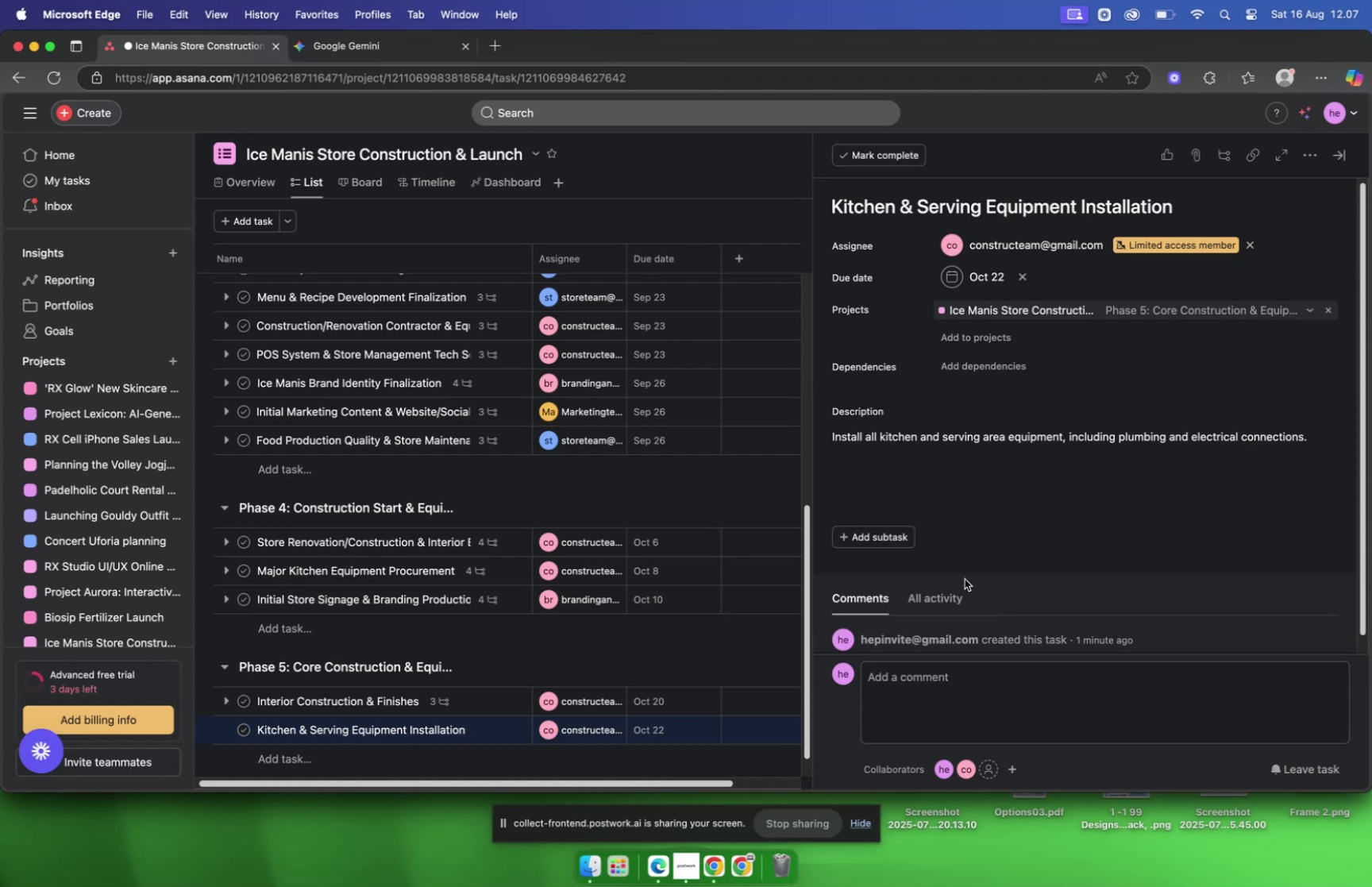 
wait(7.94)
 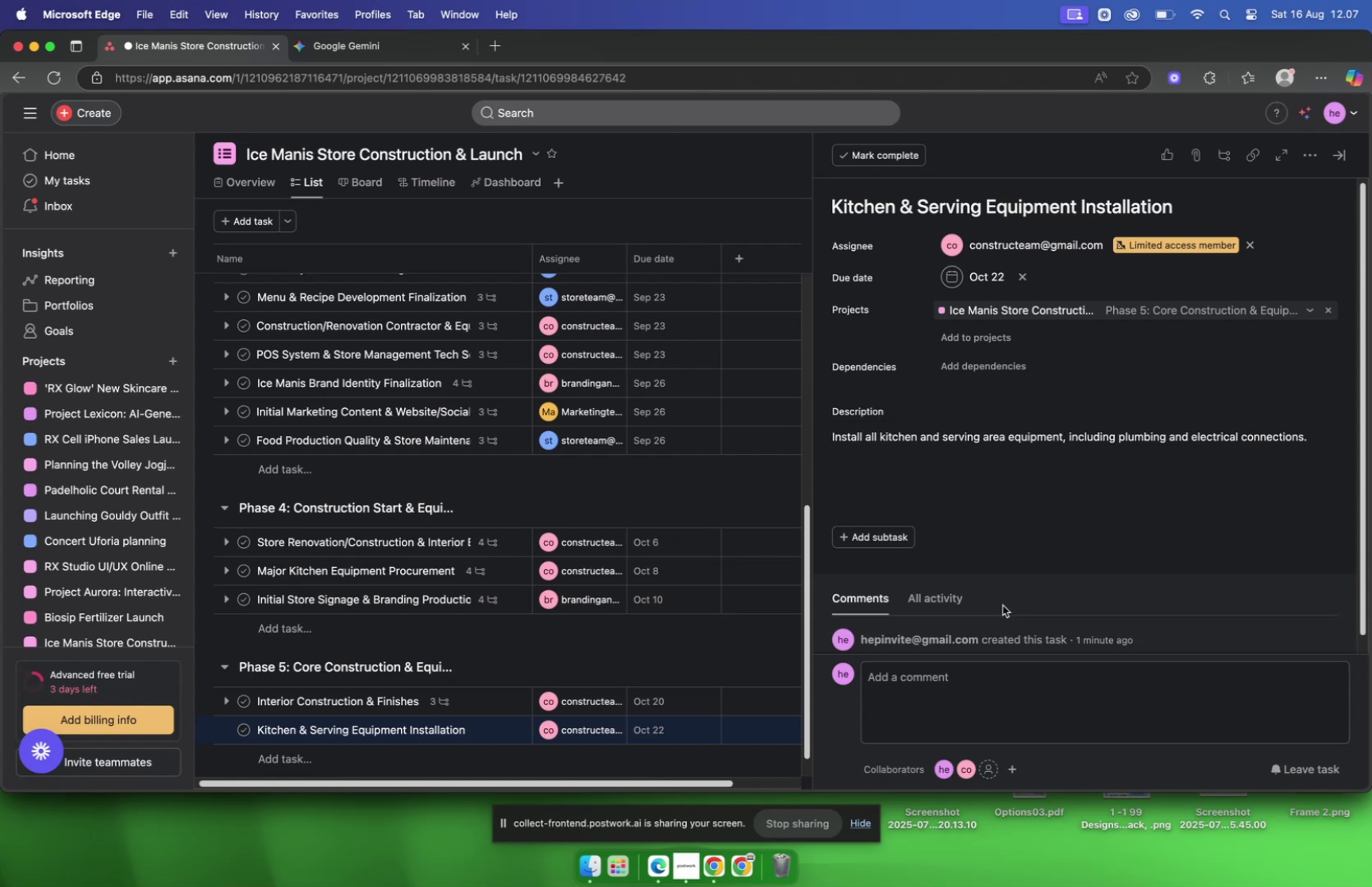 
left_click([897, 538])
 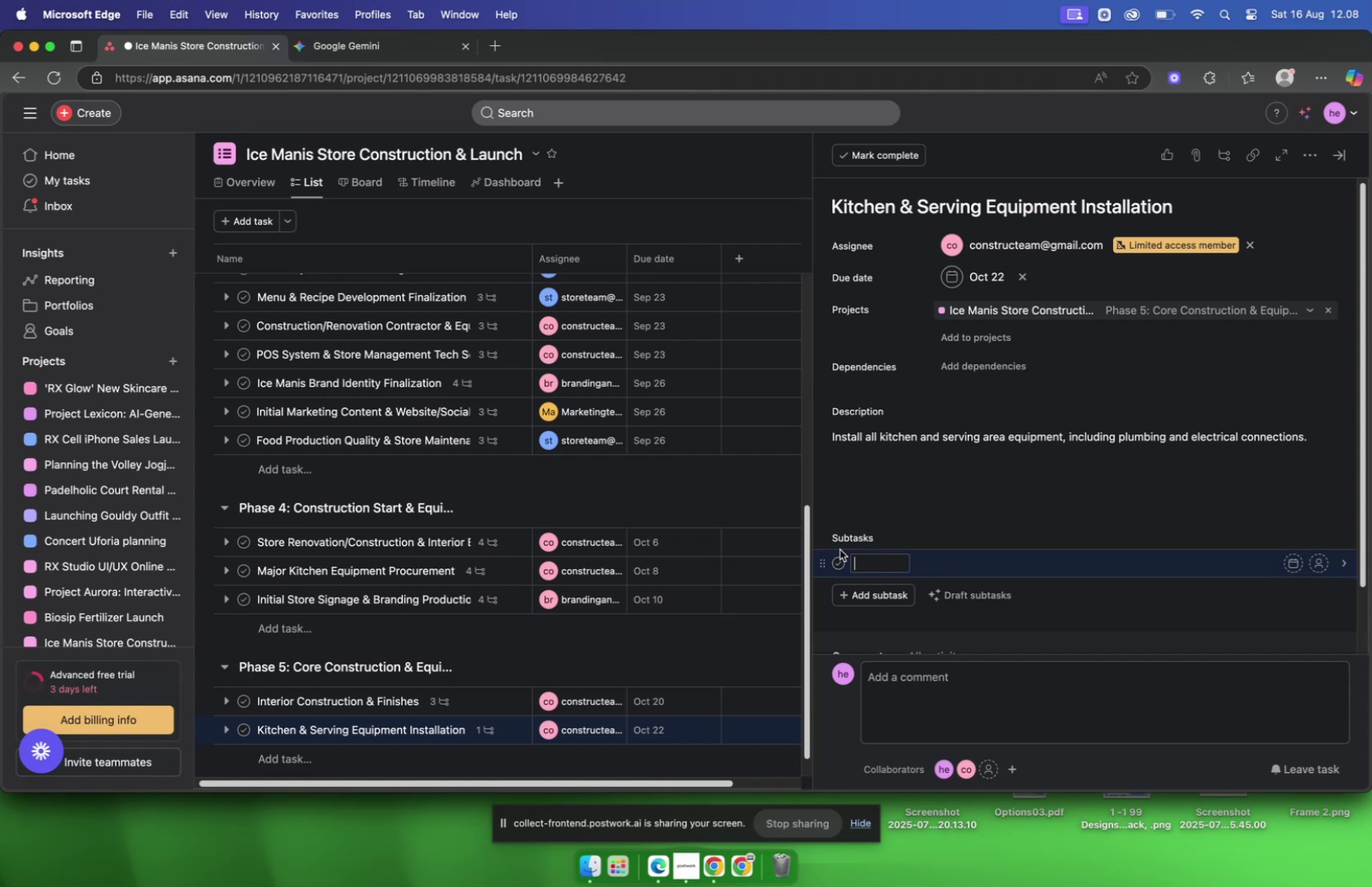 
wait(21.35)
 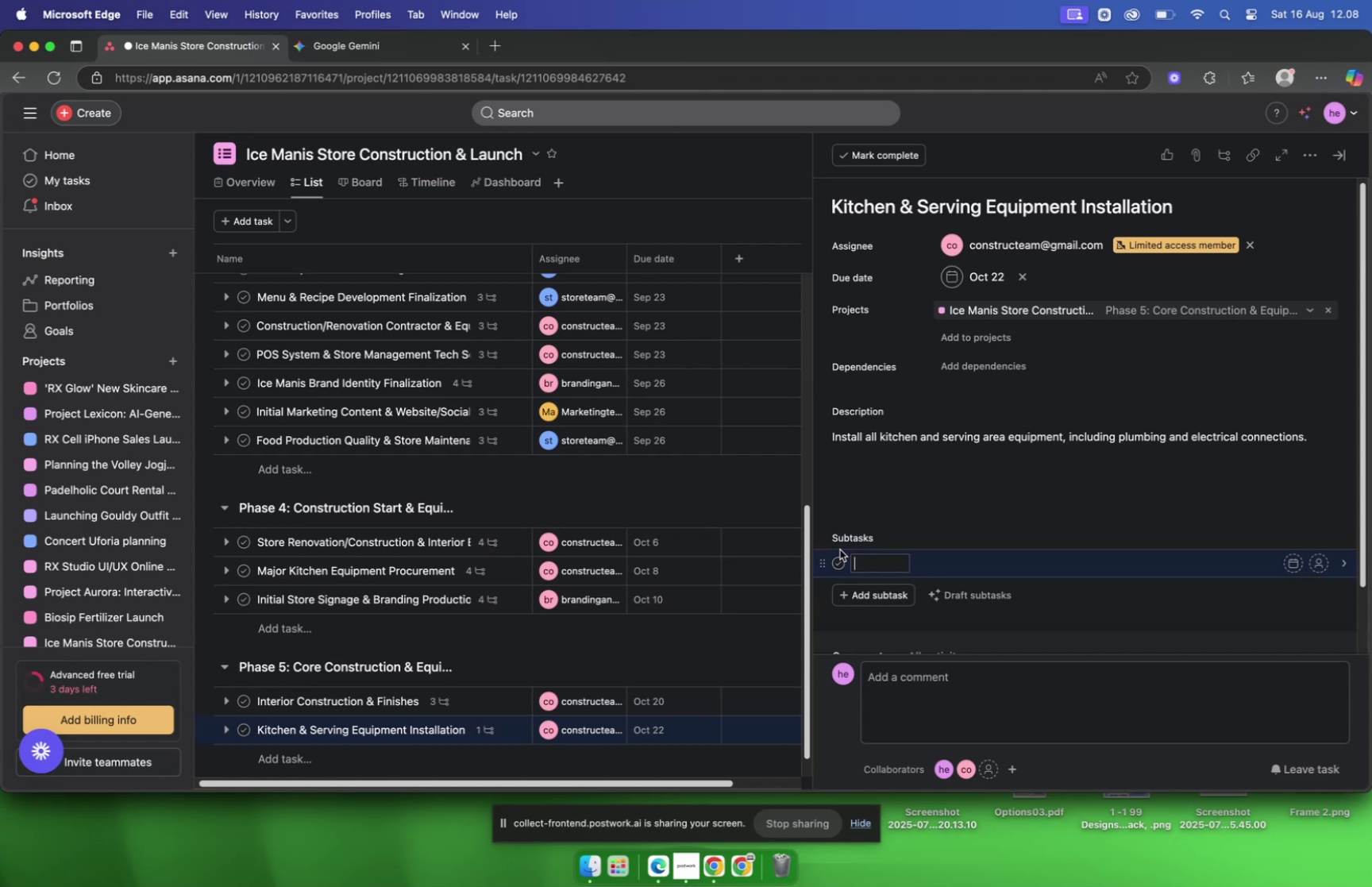 
left_click([361, 56])
 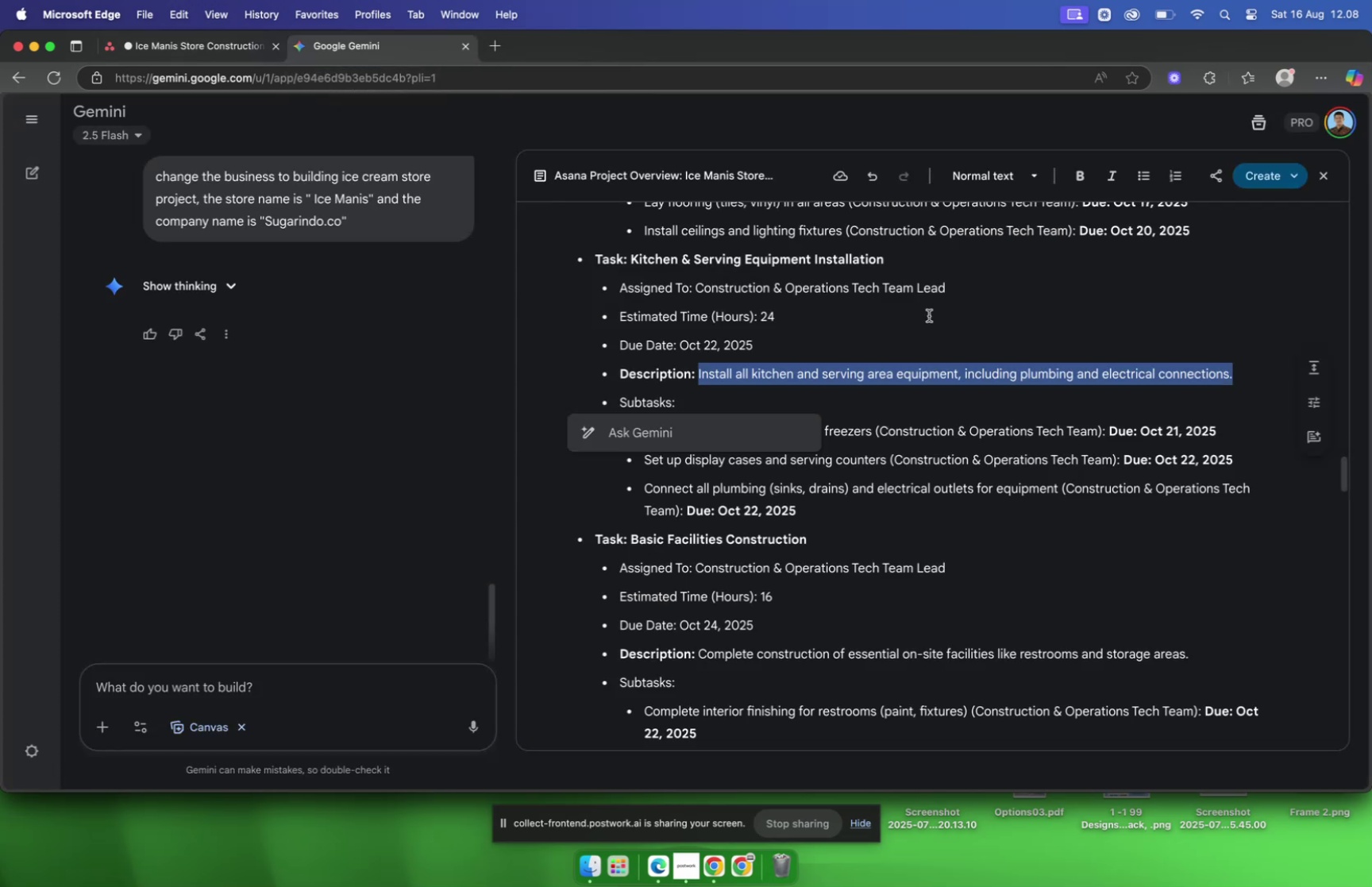 
scroll: coordinate [907, 294], scroll_direction: down, amount: 6.0
 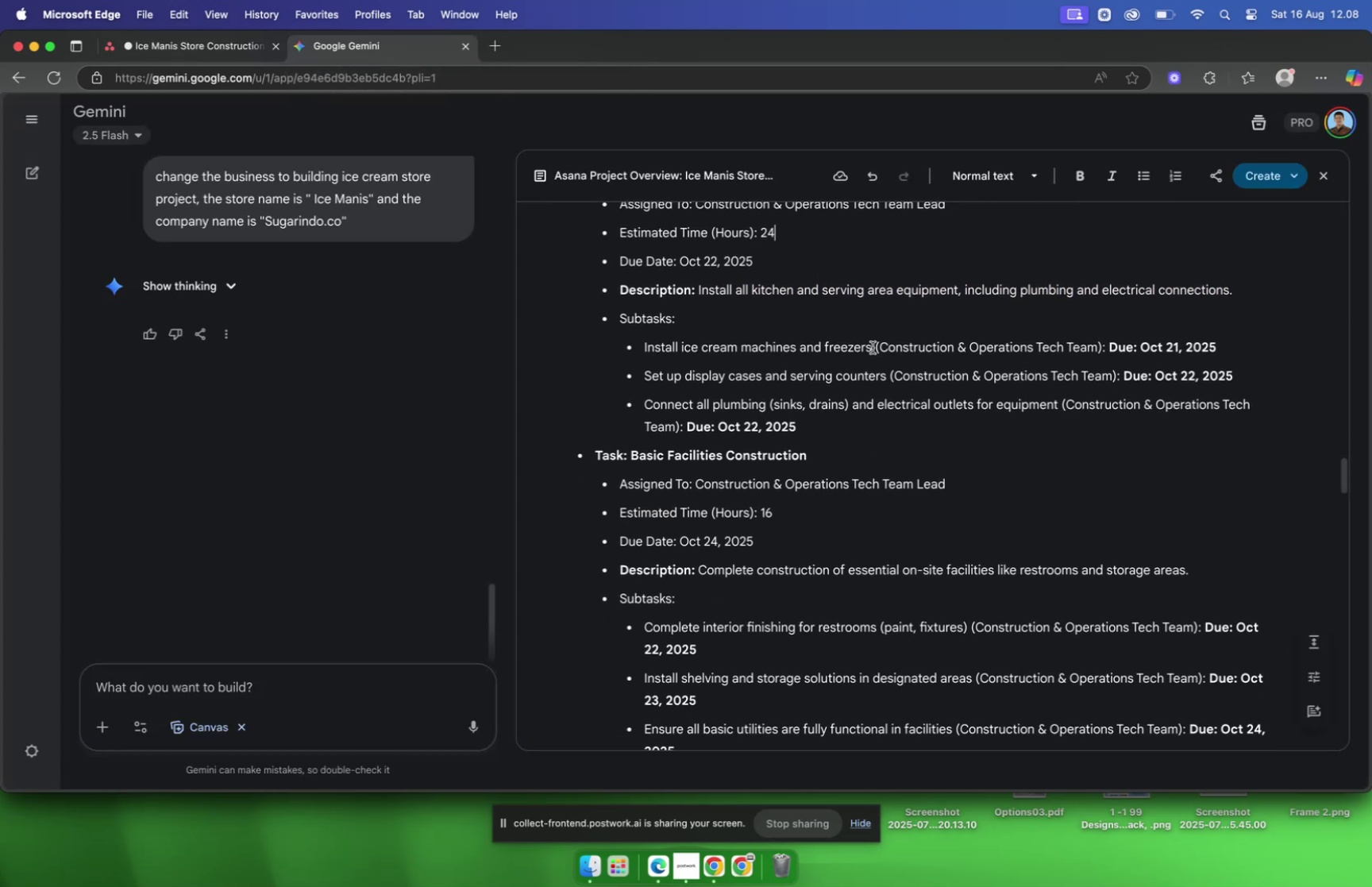 
left_click_drag(start_coordinate=[872, 347], to_coordinate=[645, 345])
 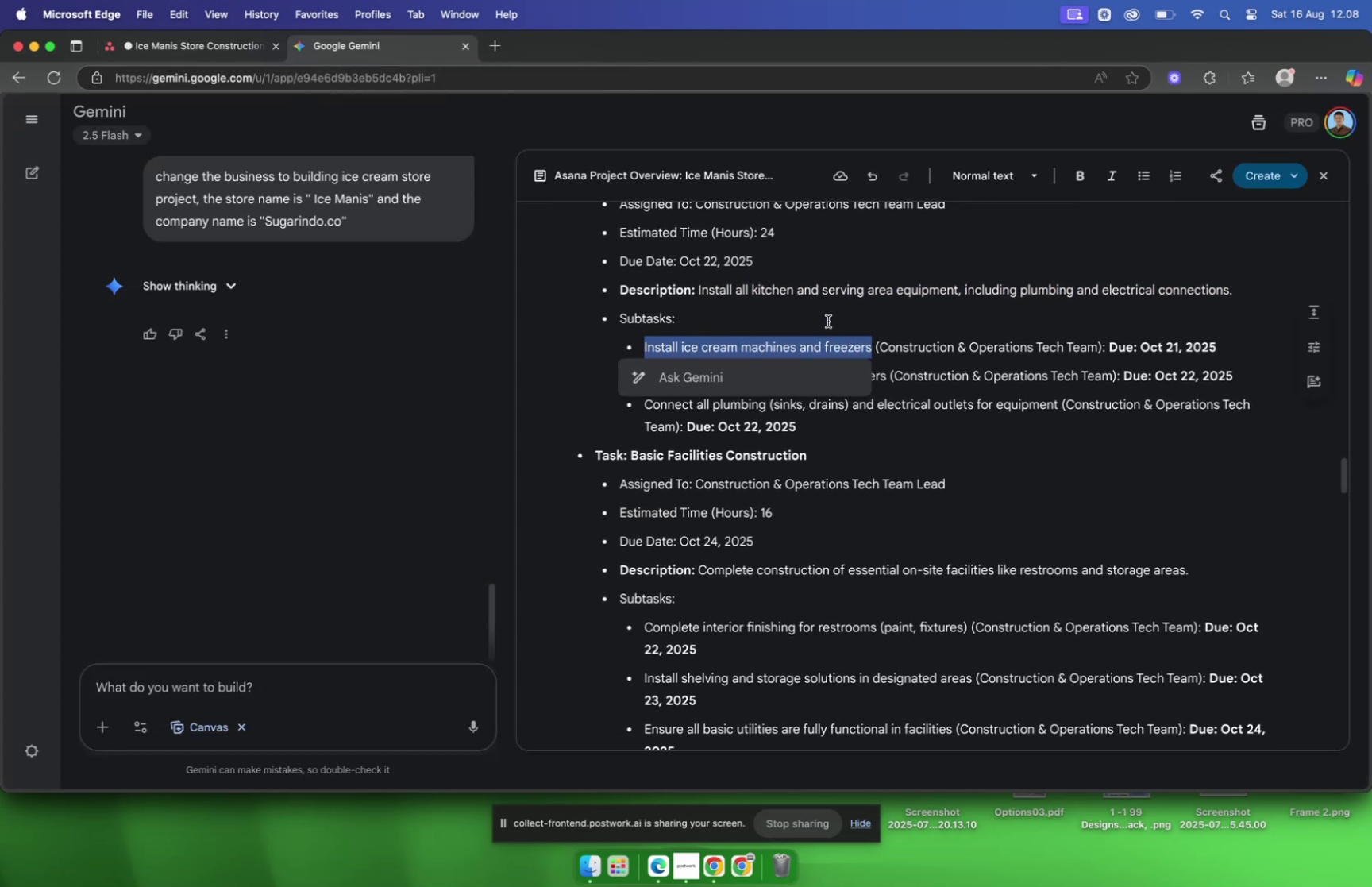 
key(Meta+C)
 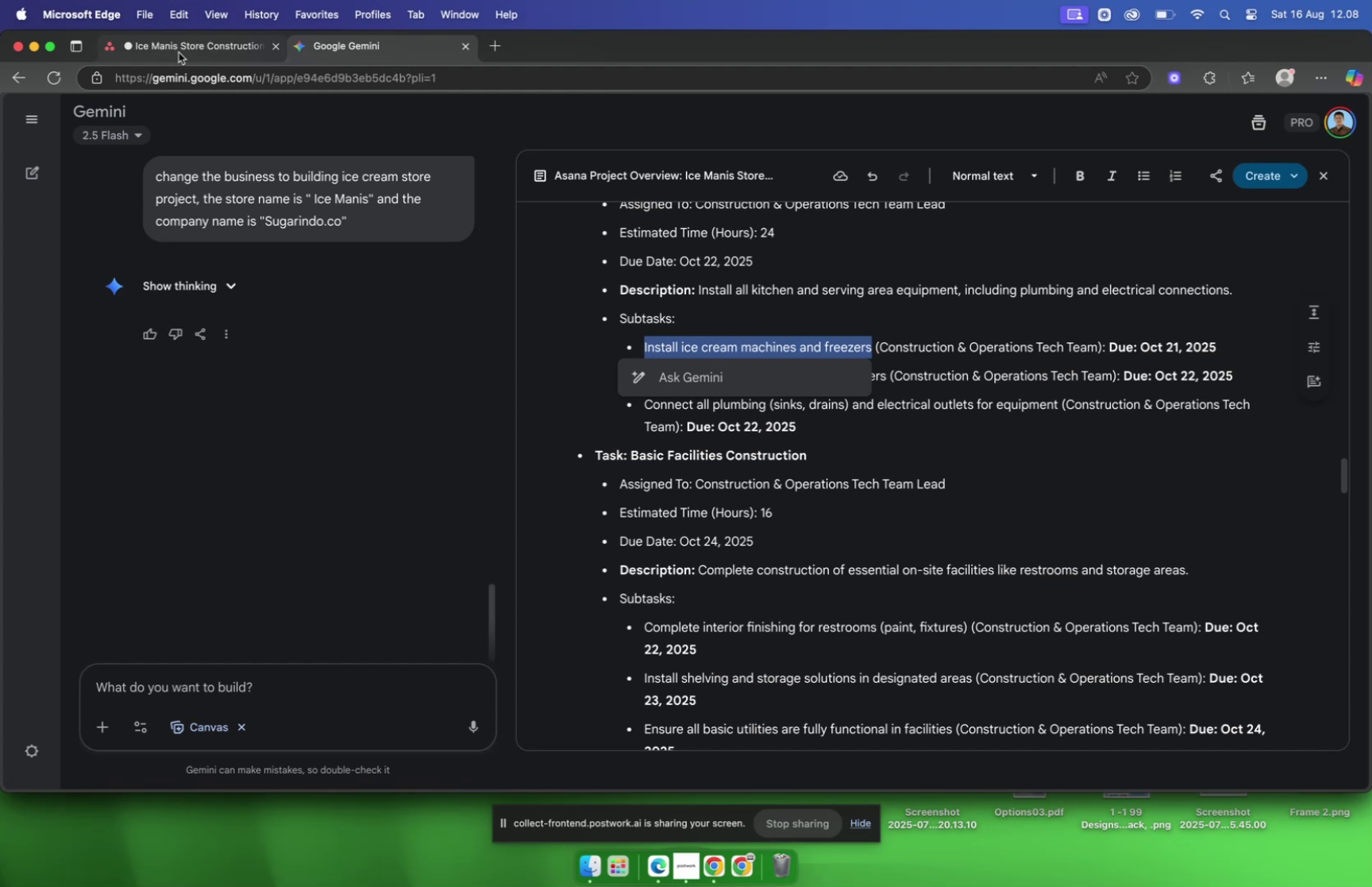 
left_click([179, 52])
 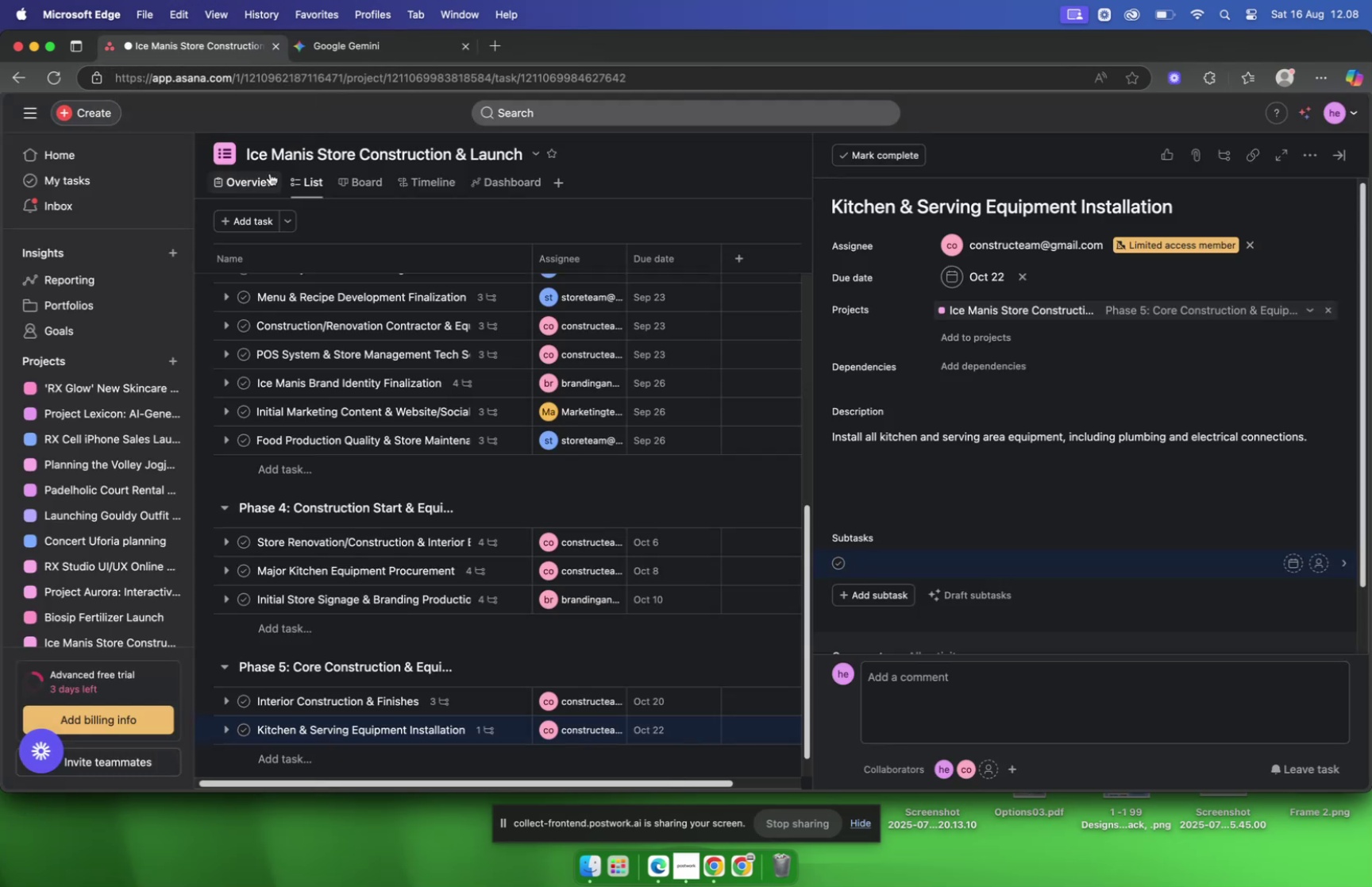 
key(Meta+V)
 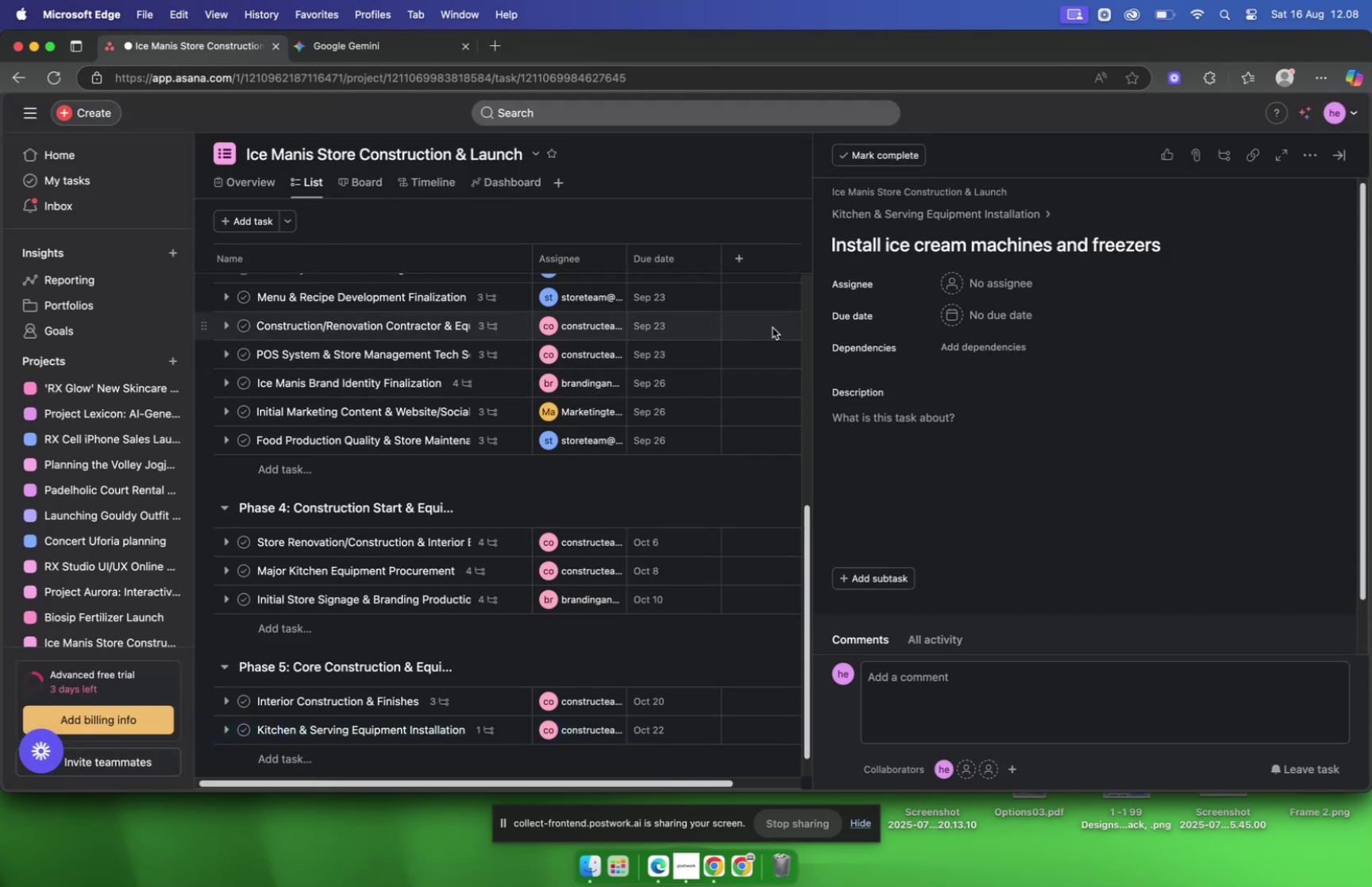 
wait(7.61)
 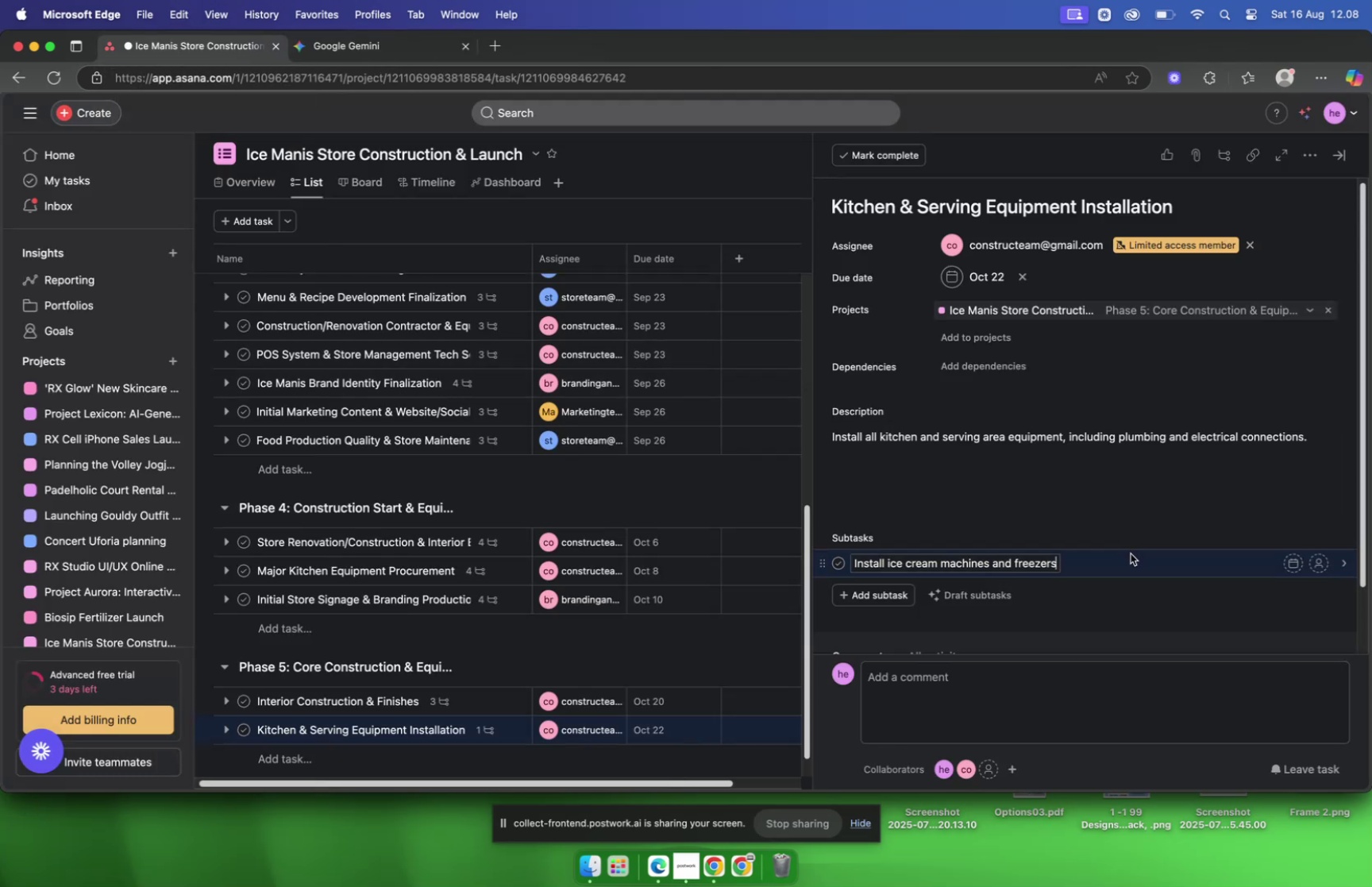 
left_click([339, 52])
 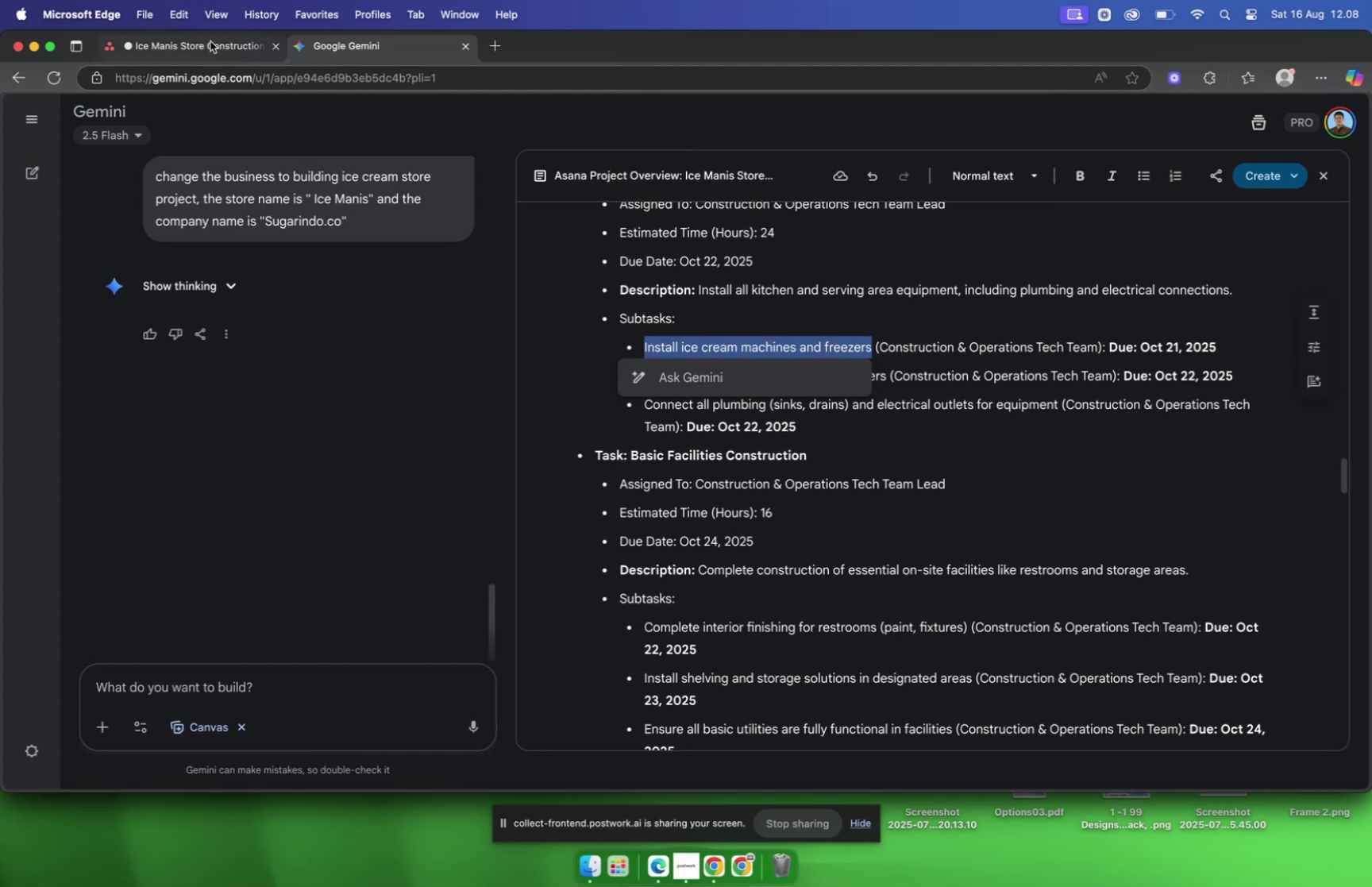 
wait(5.39)
 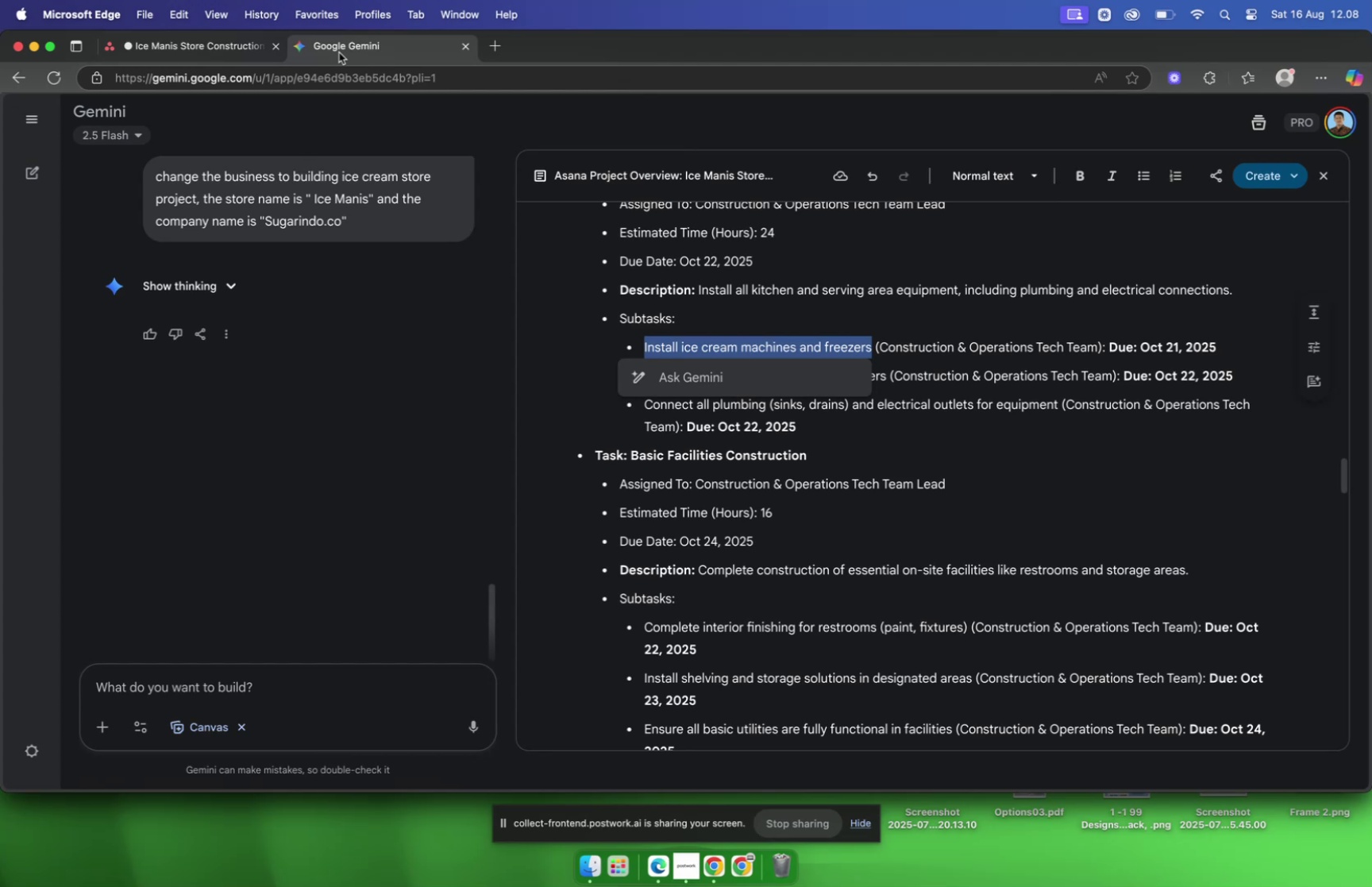 
left_click([200, 42])
 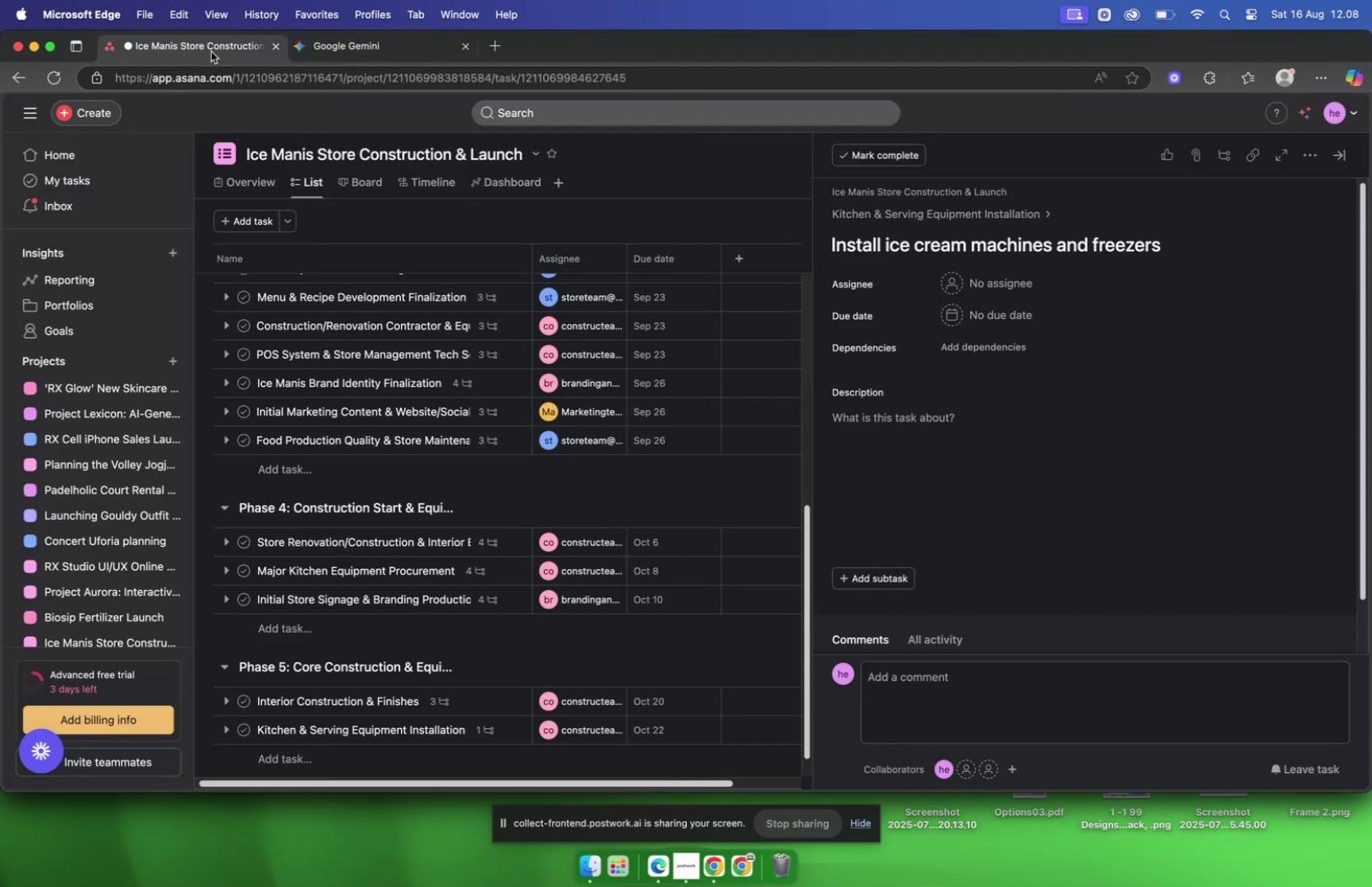 
hold_key(key=Tab, duration=0.43)
 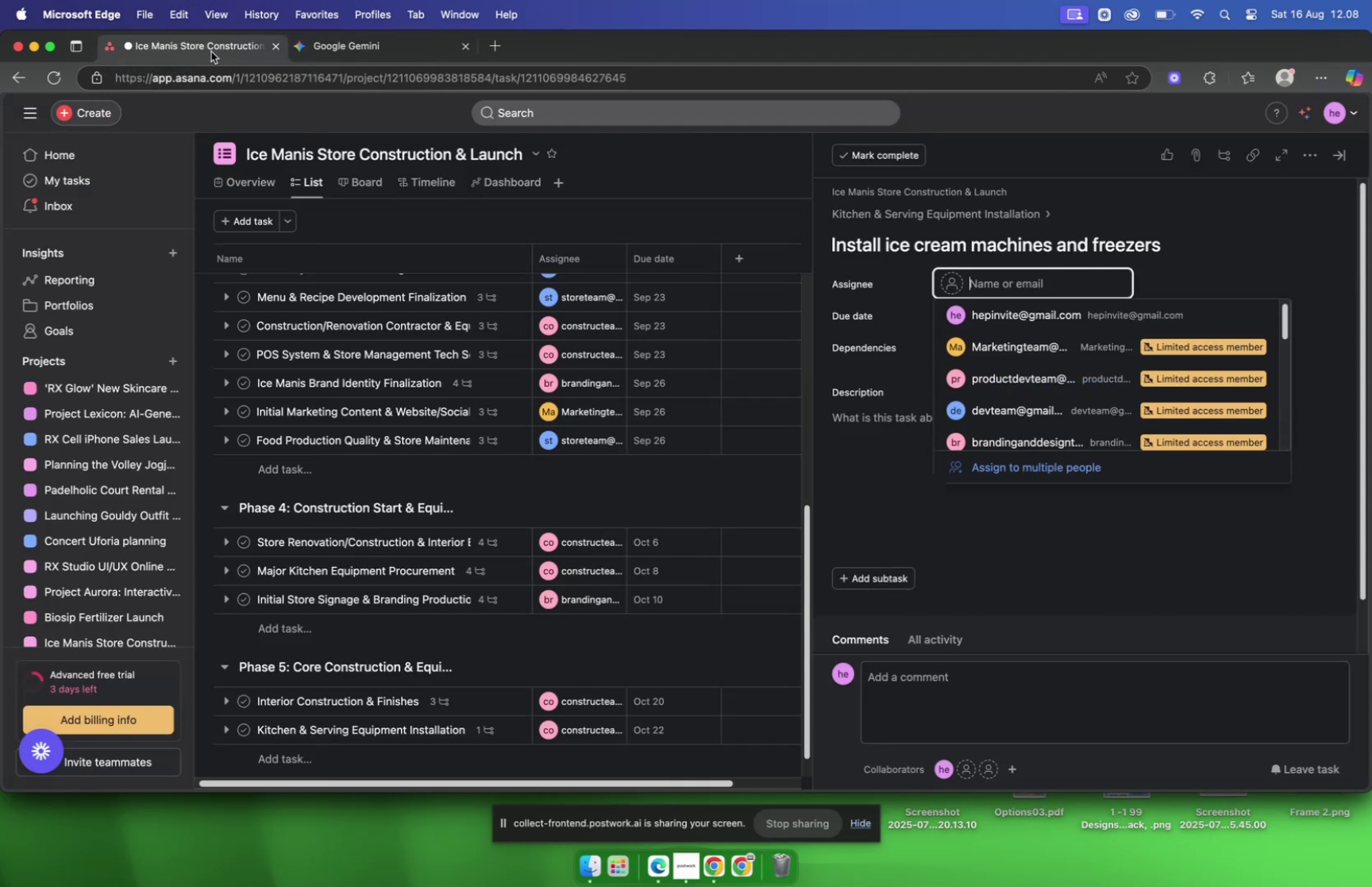 
type(aconstry)
key(Backspace)
 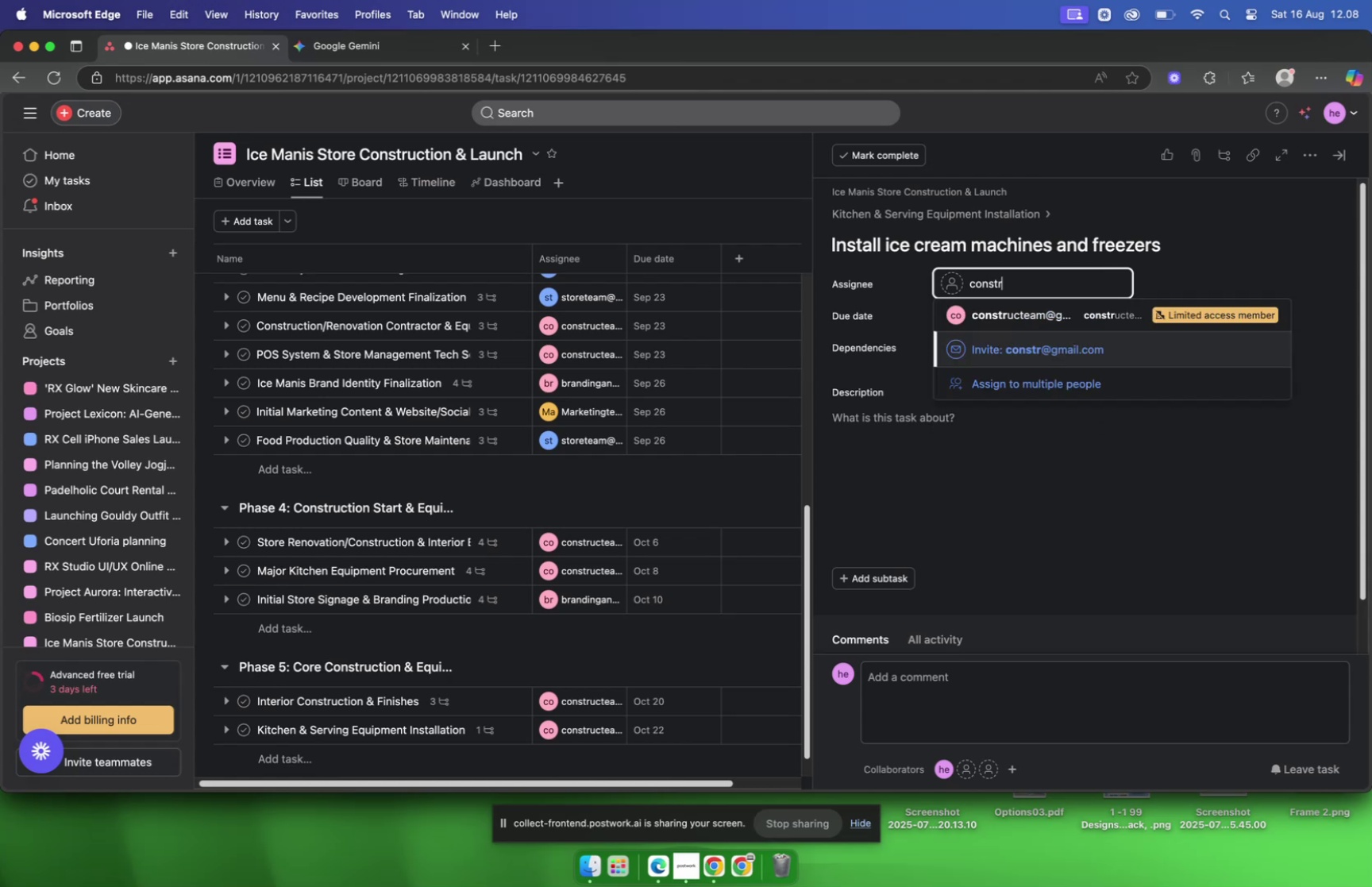 
key(ArrowUp)
 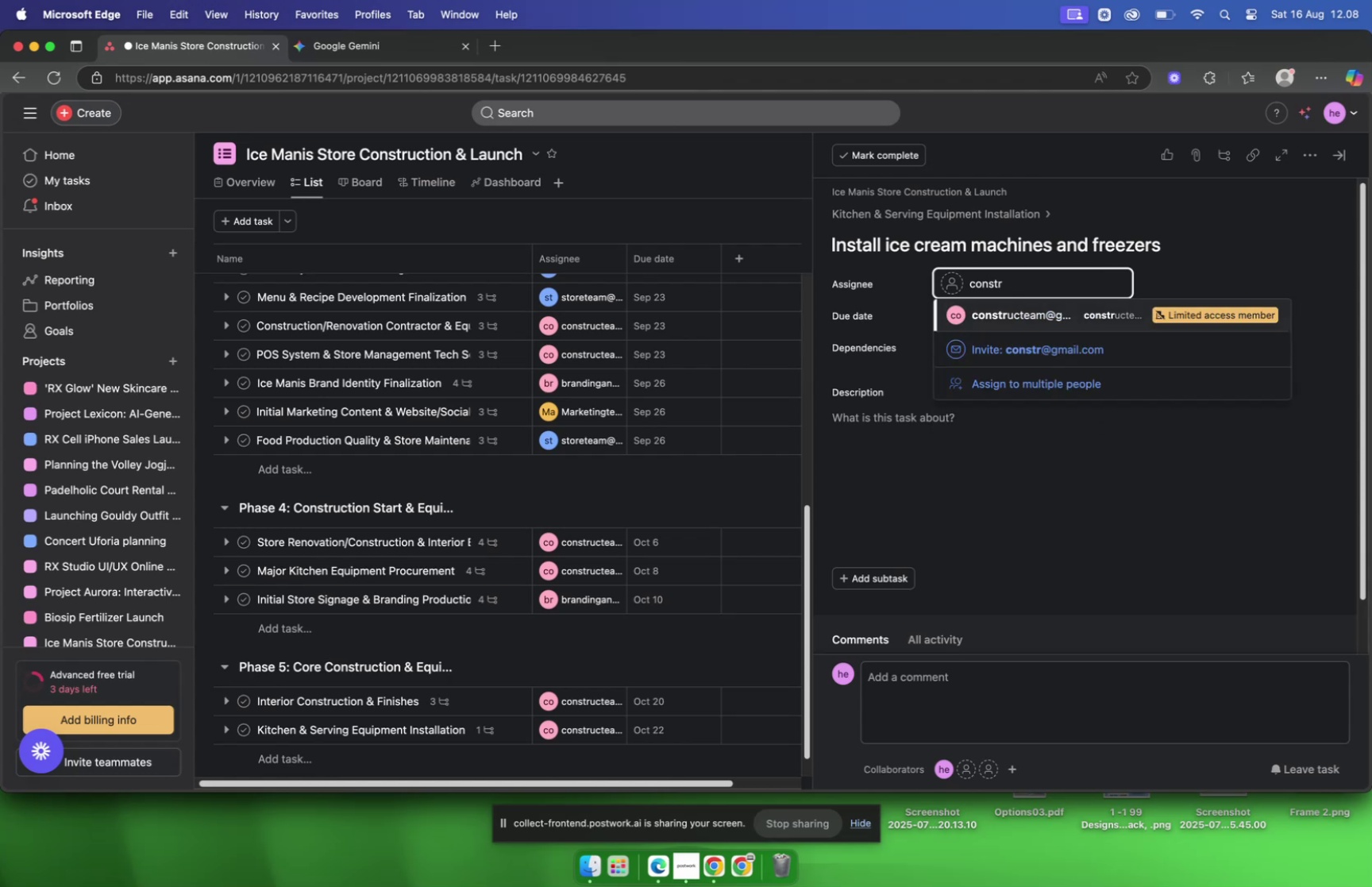 
key(Enter)
 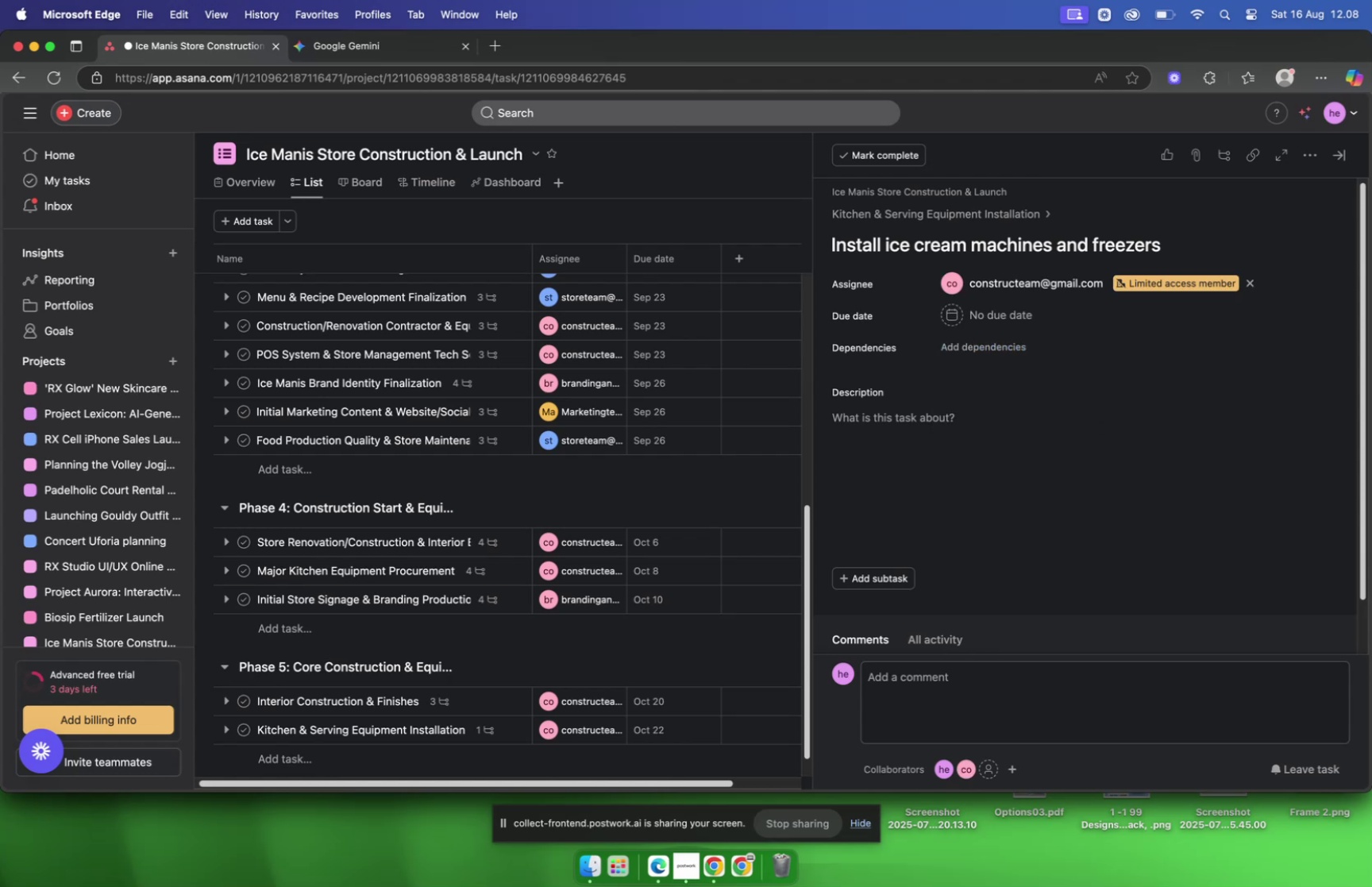 
hold_key(key=Tab, duration=0.46)
 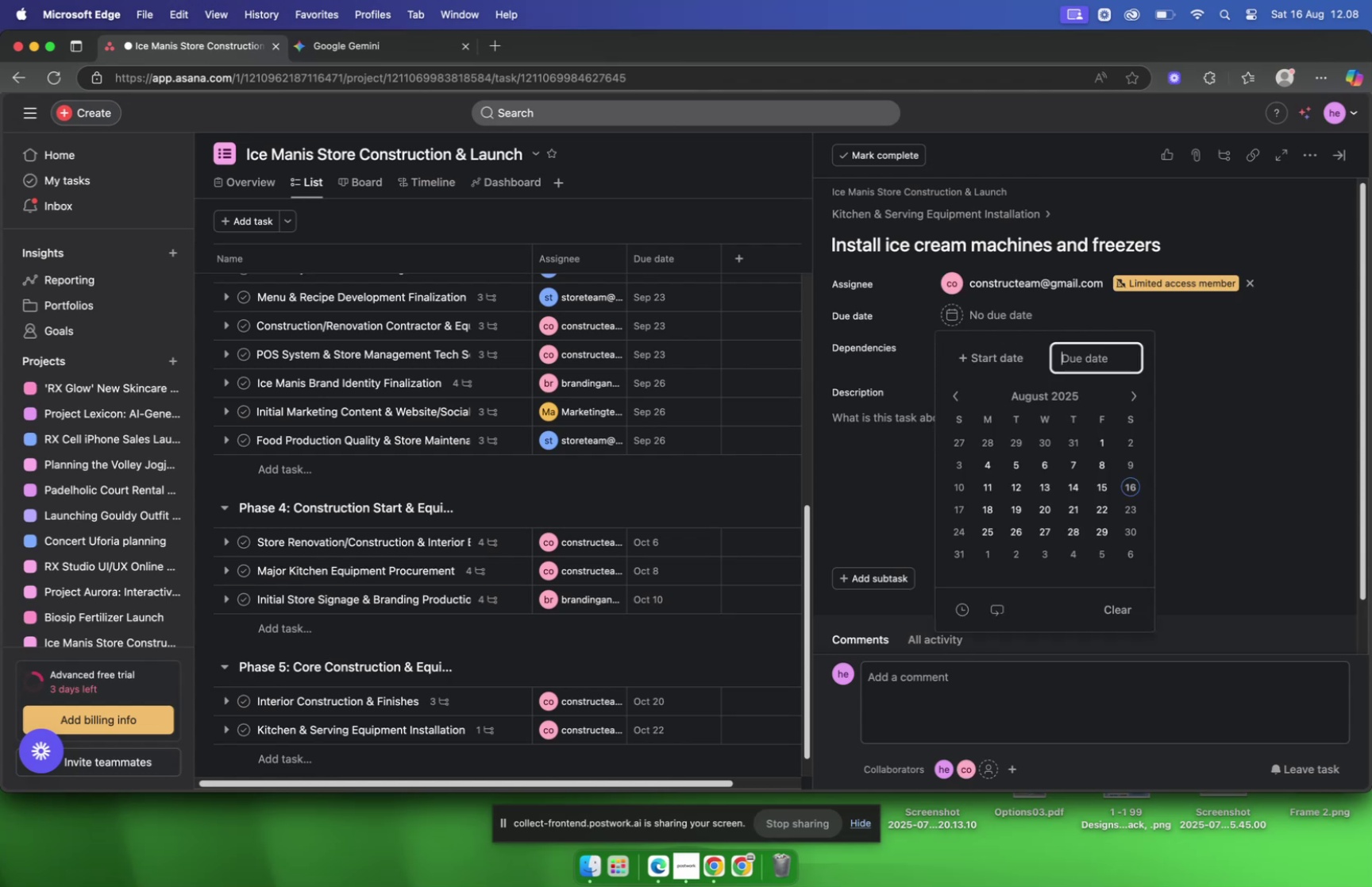 
key(D)
 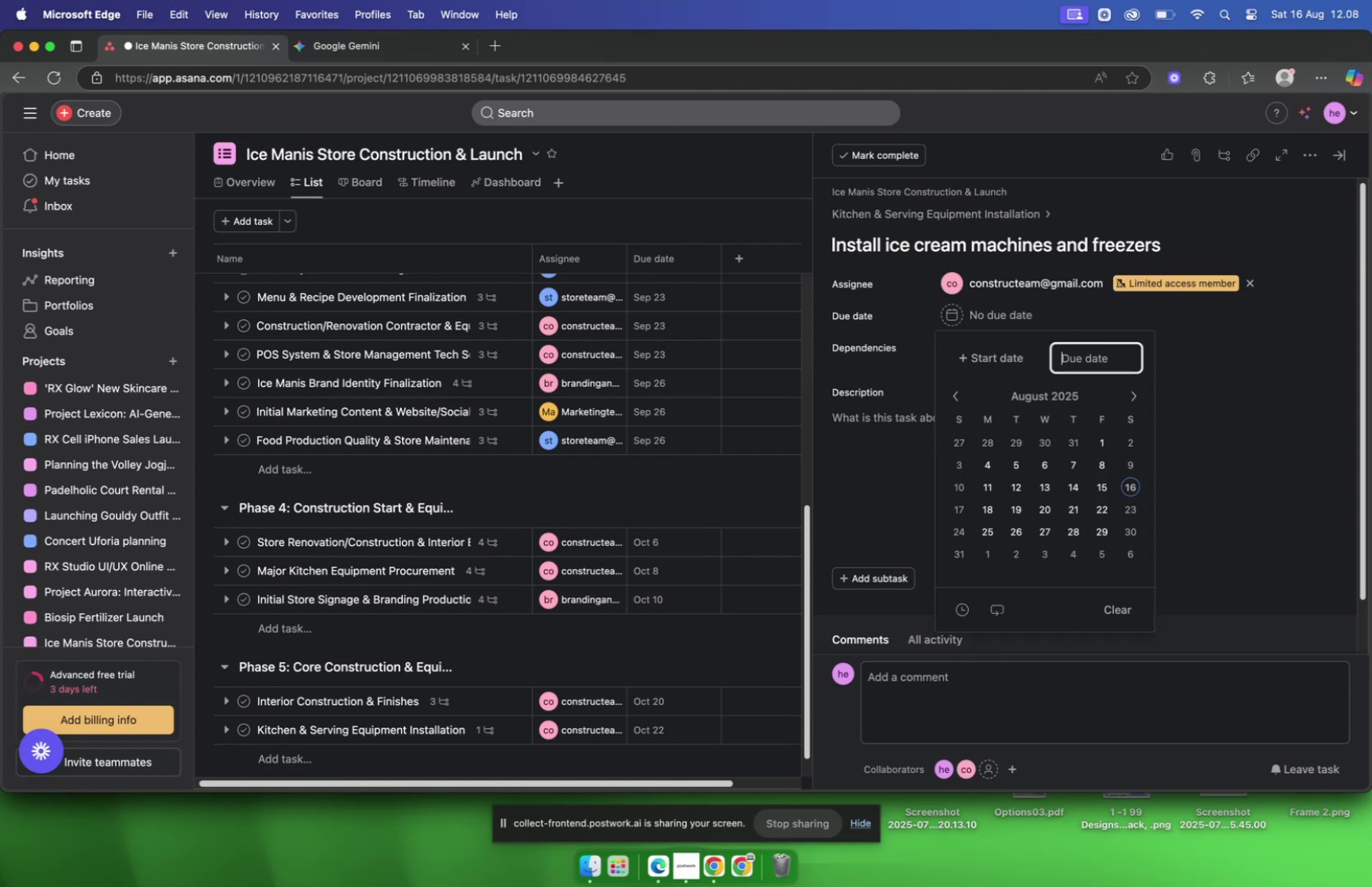 
scroll: coordinate [211, 52], scroll_direction: down, amount: 1.0
 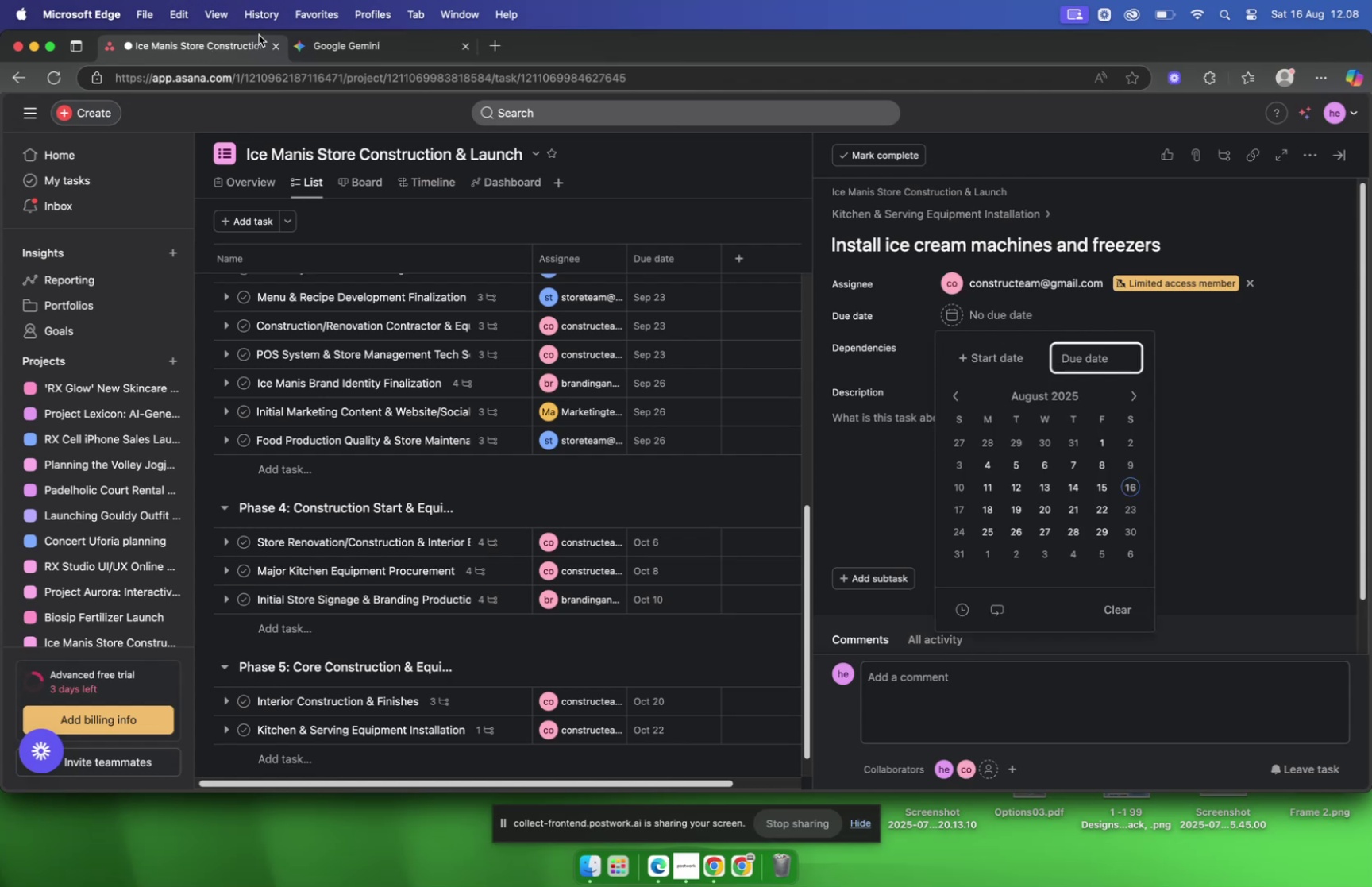 
left_click([321, 52])
 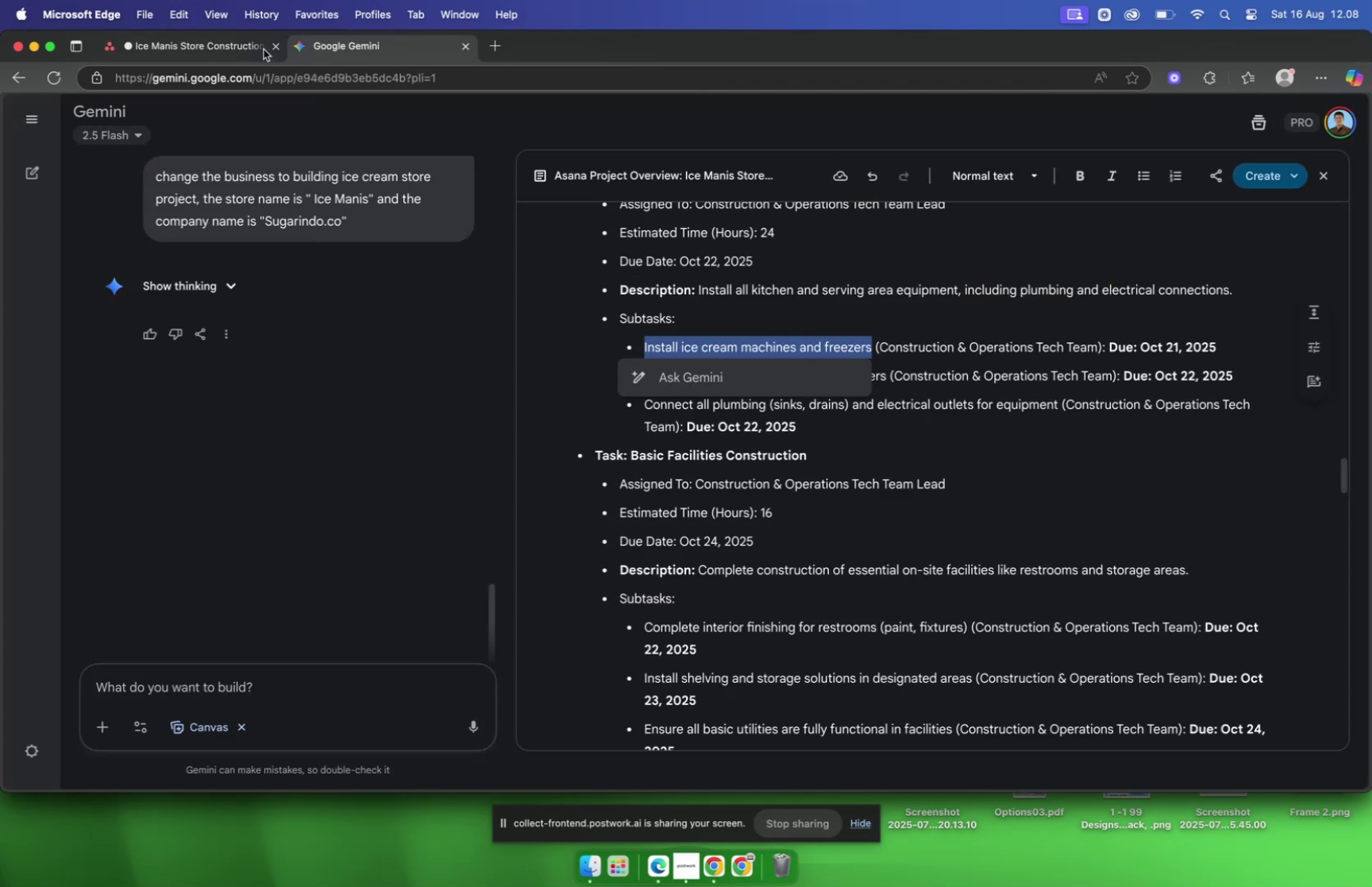 
left_click([183, 48])
 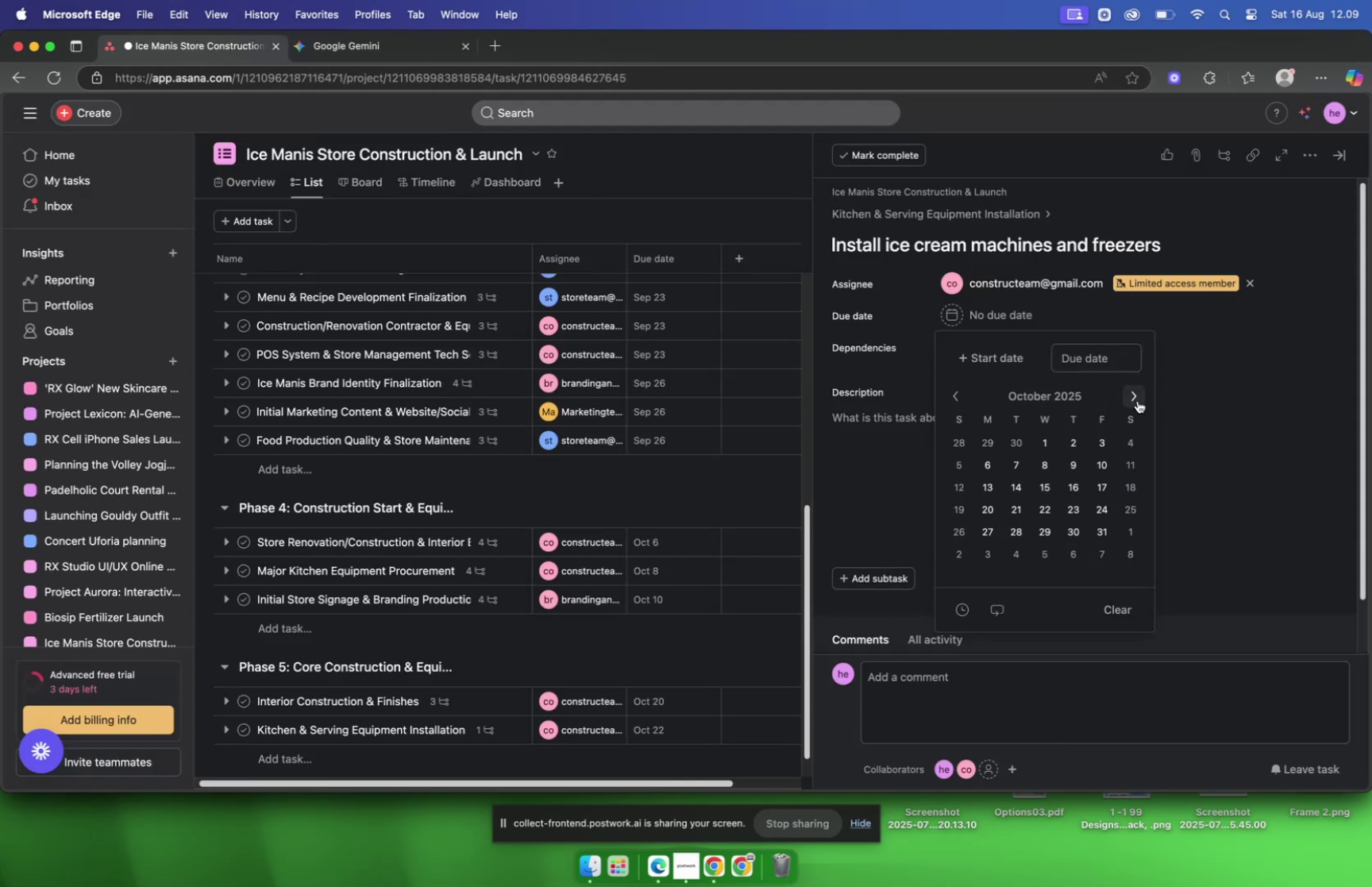 
wait(6.07)
 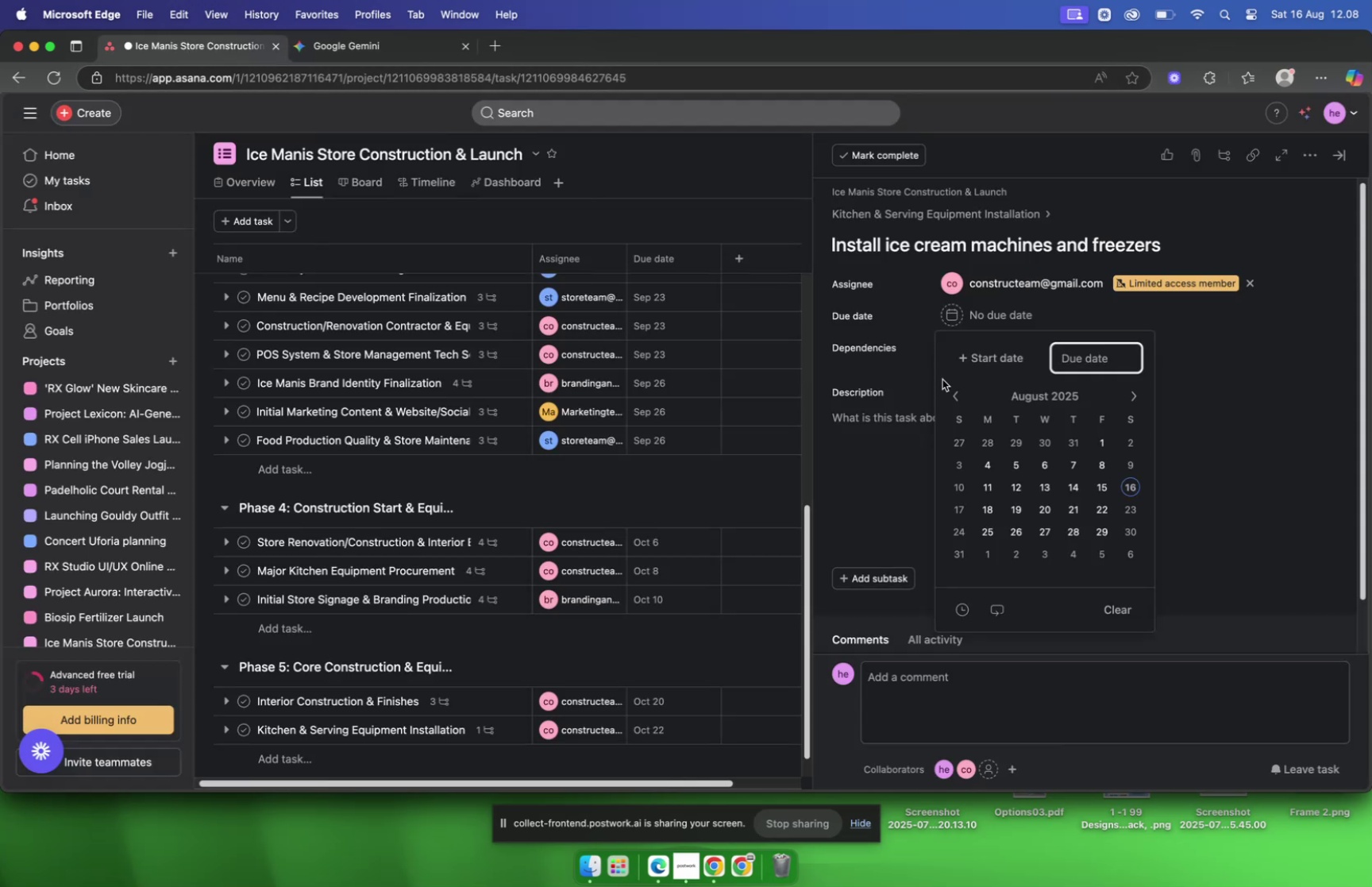 
left_click([1022, 511])
 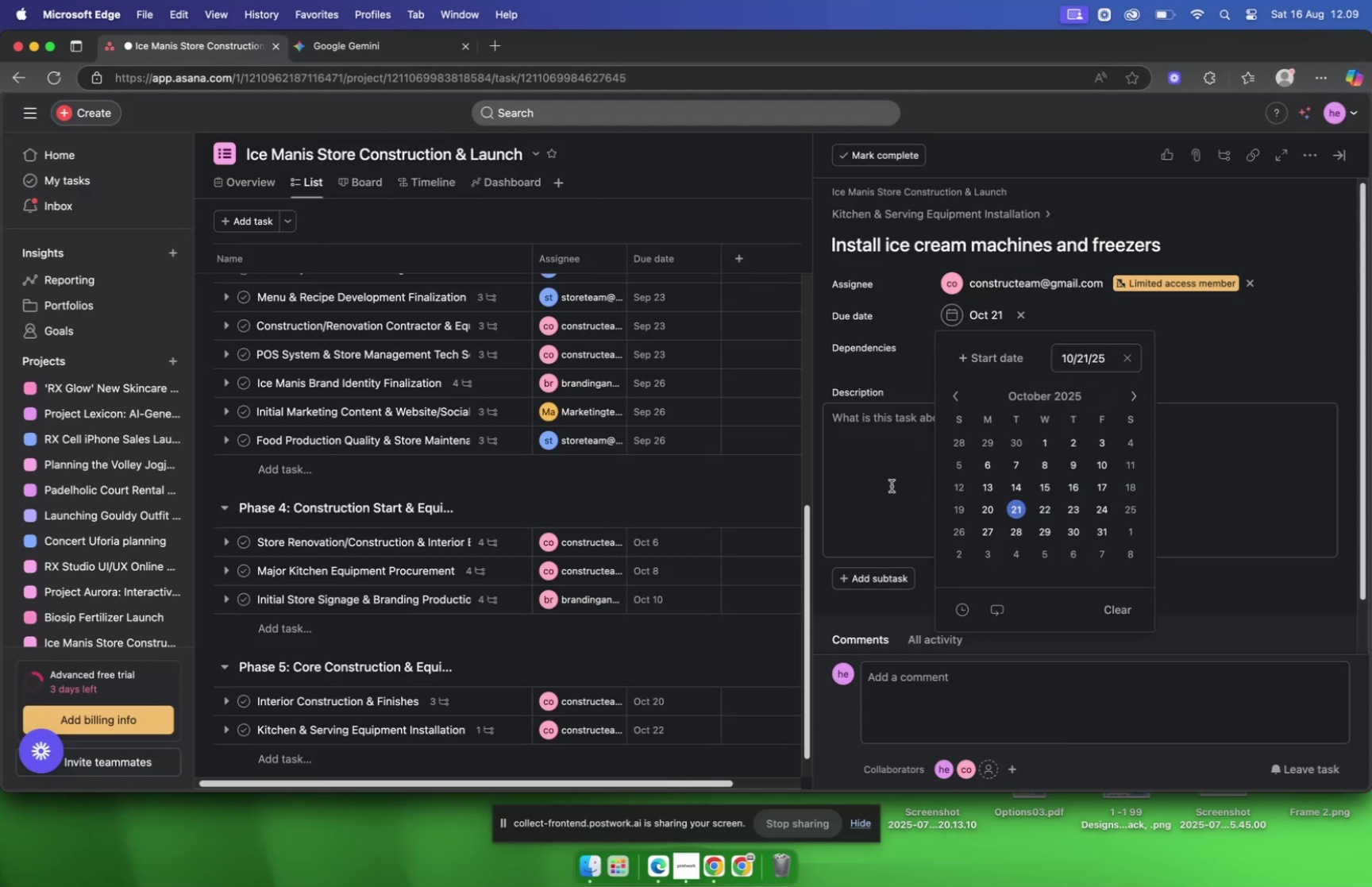 
left_click([892, 485])
 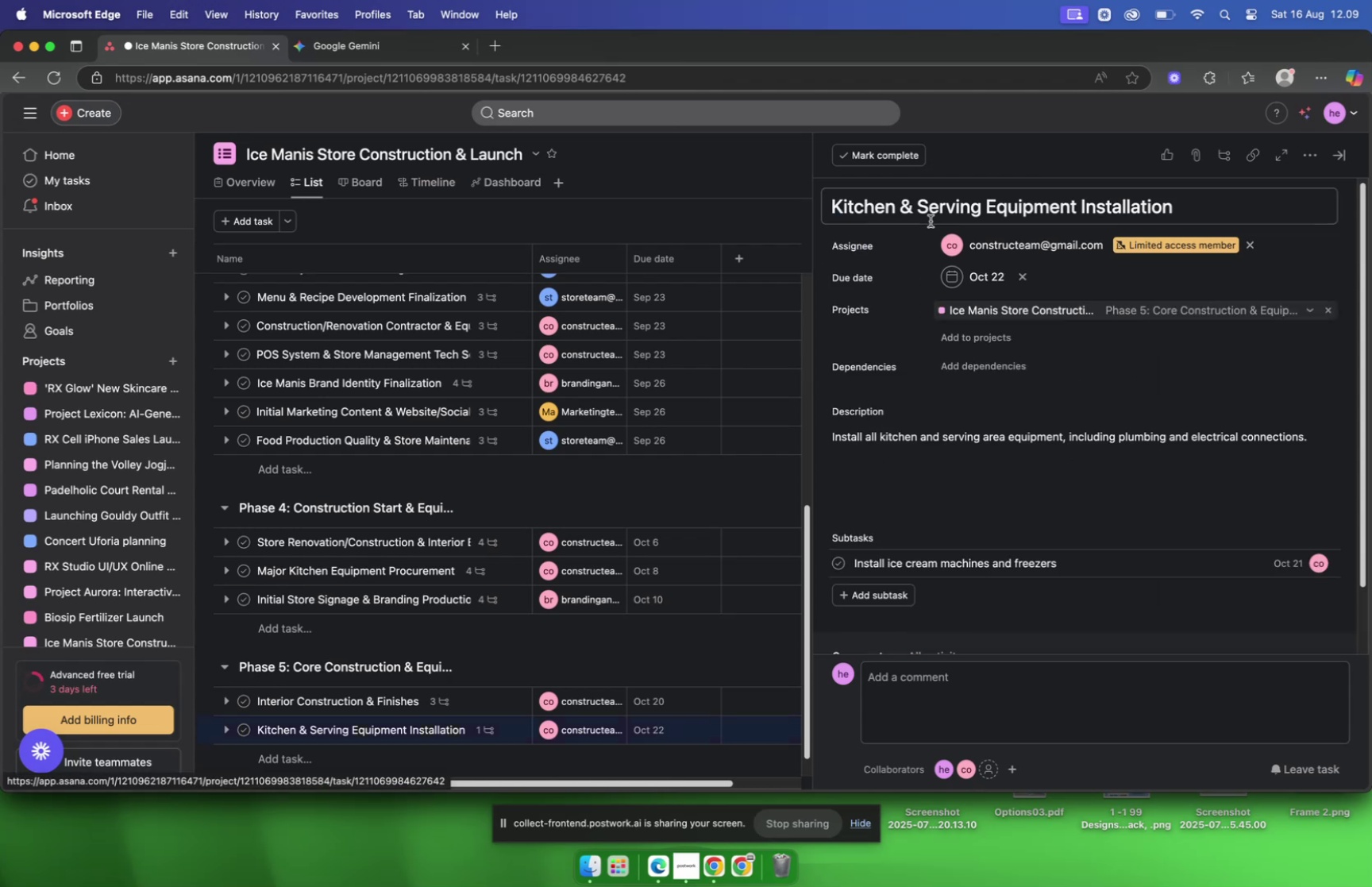 
scroll: coordinate [935, 251], scroll_direction: down, amount: 11.0
 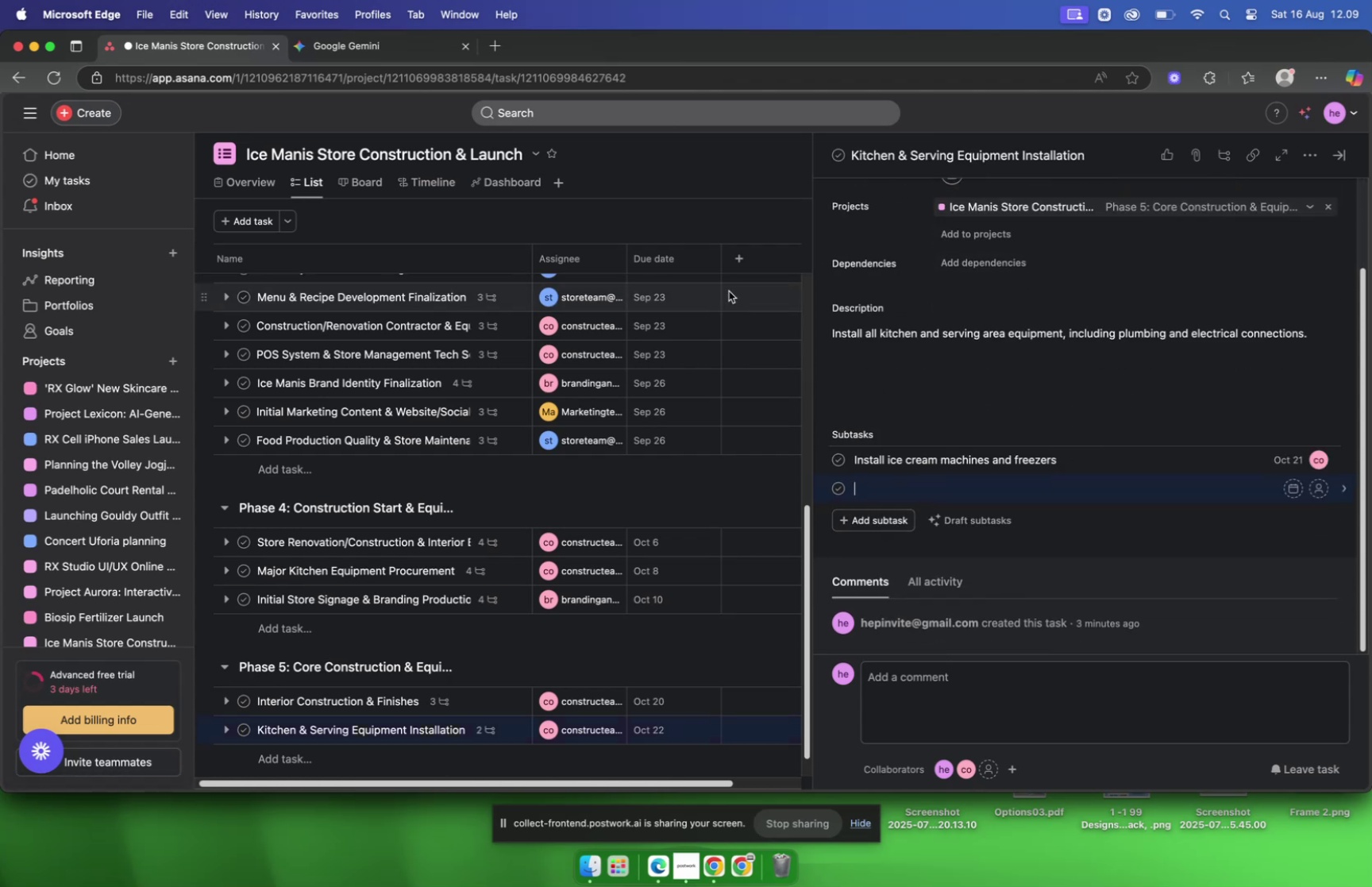 
wait(8.3)
 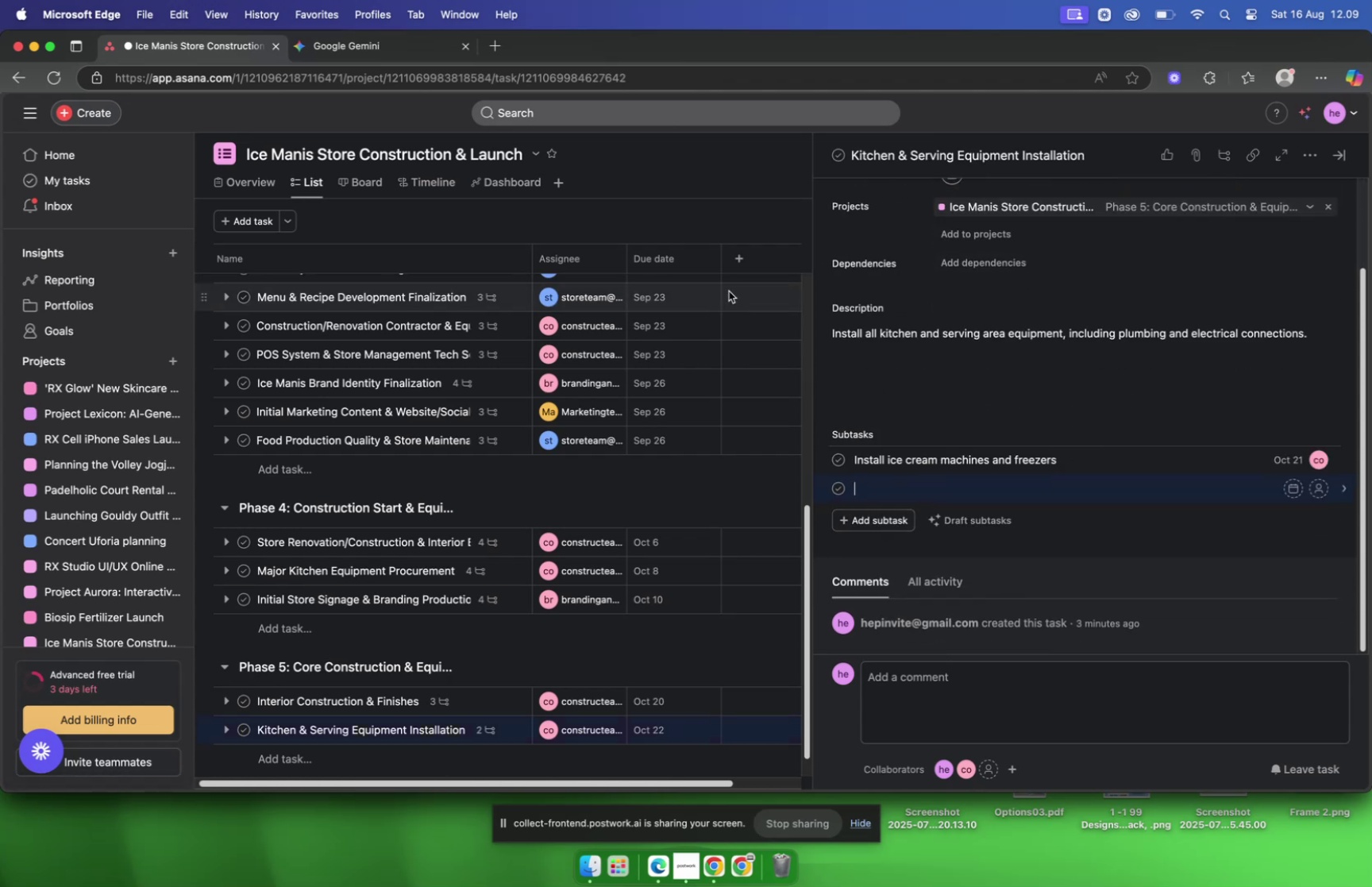 
left_click([373, 56])
 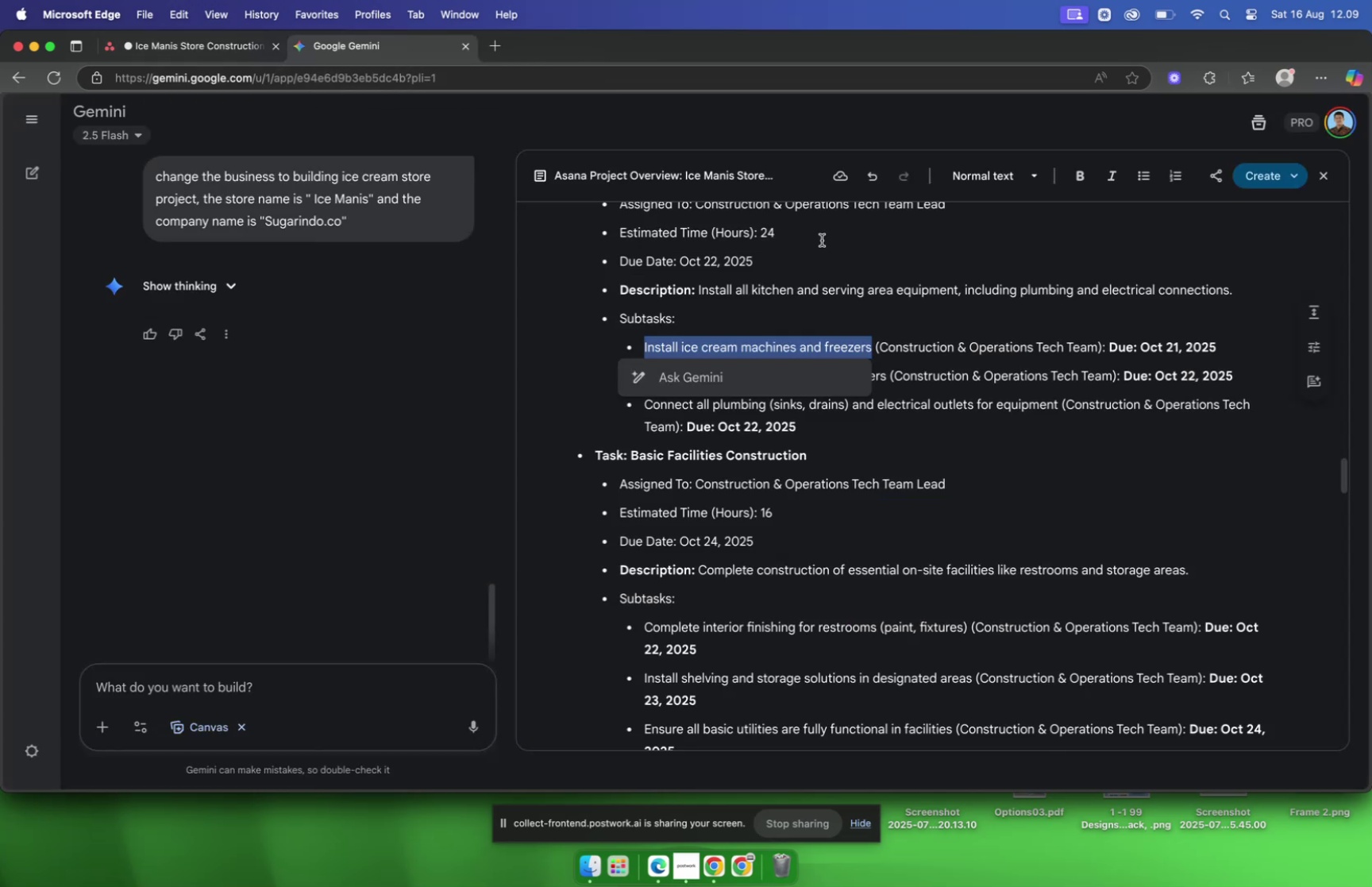 
left_click([930, 363])
 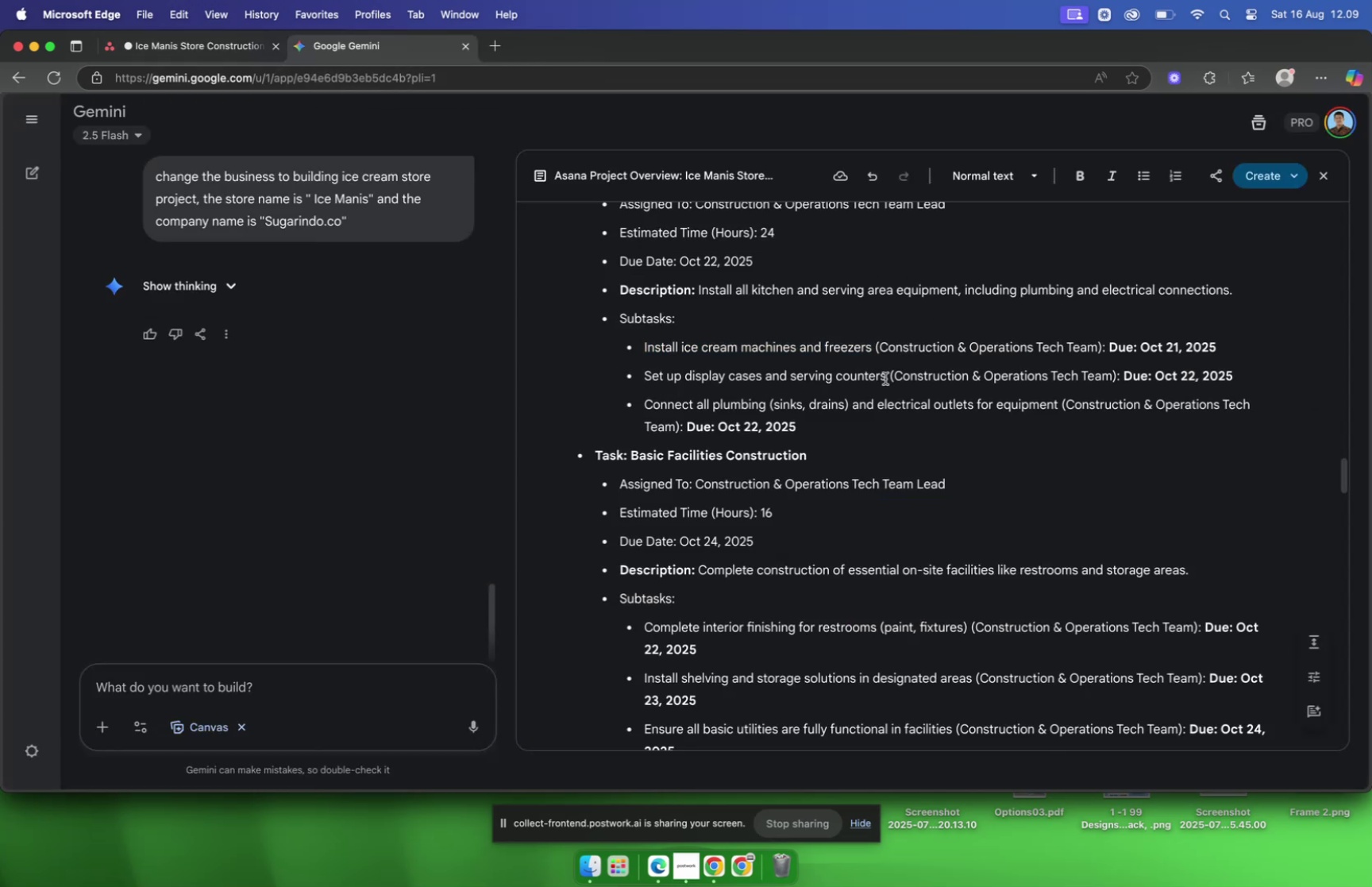 
left_click([886, 380])
 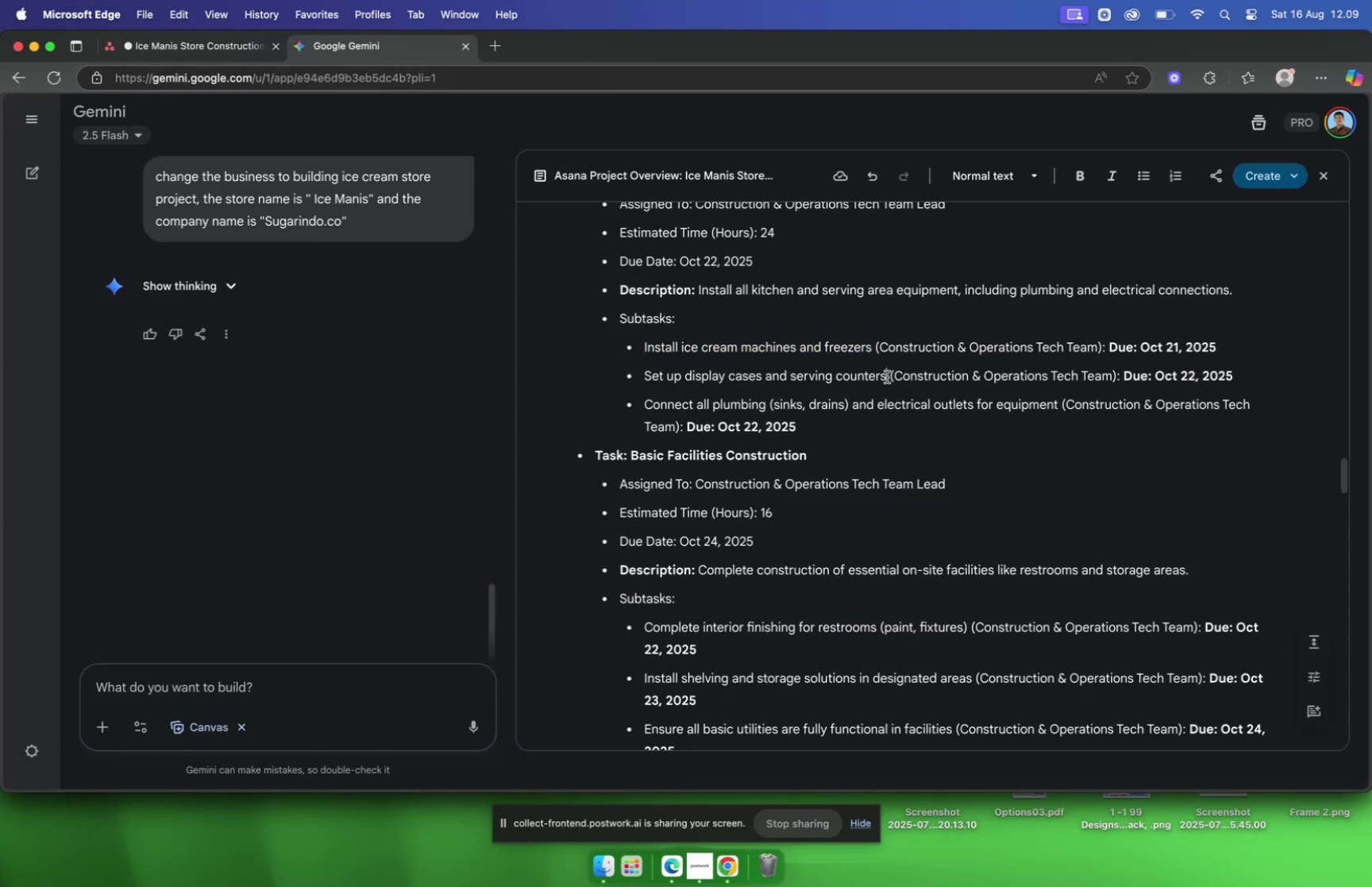 
left_click_drag(start_coordinate=[887, 373], to_coordinate=[648, 372])
 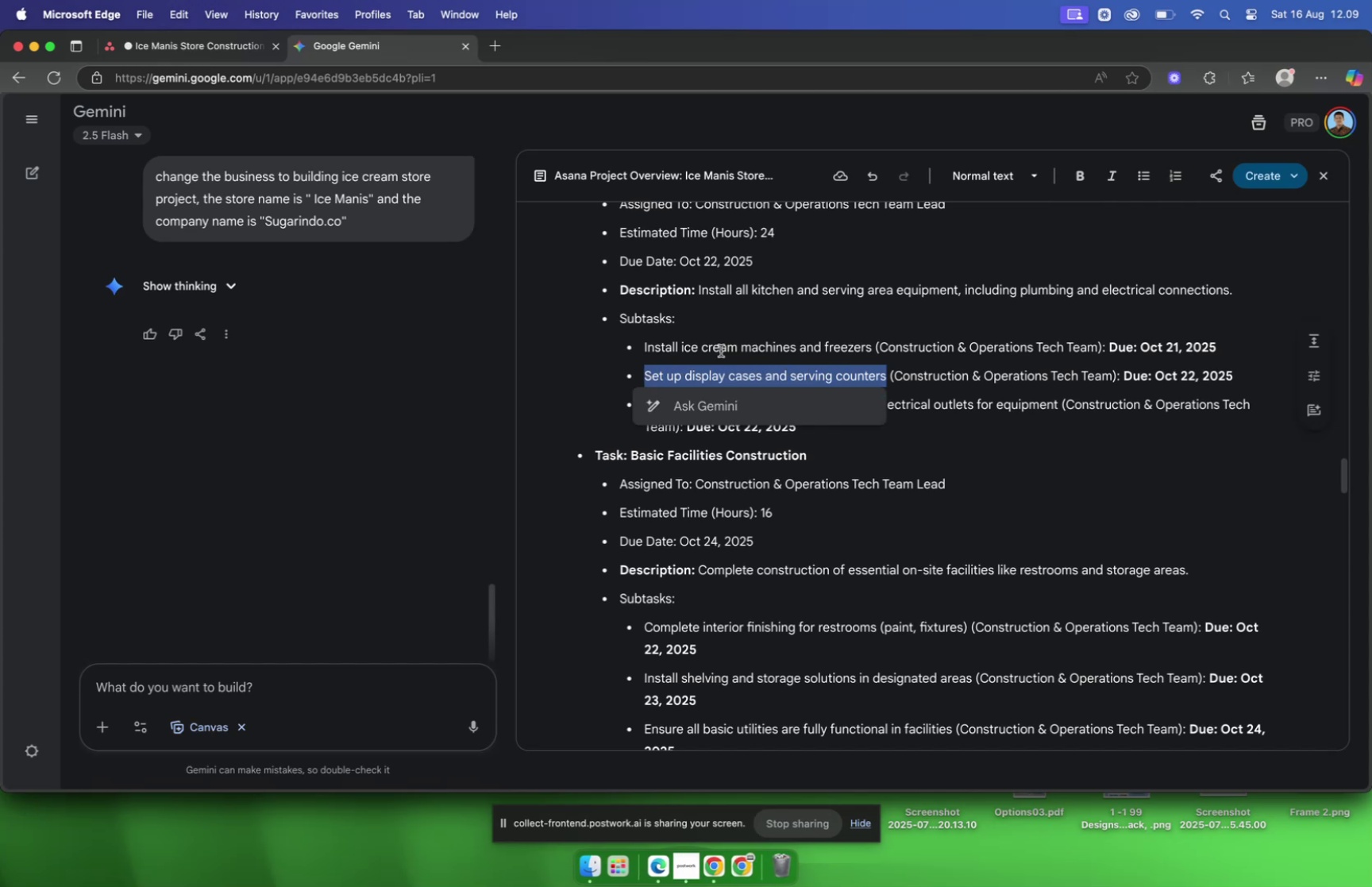 
key(Meta+C)
 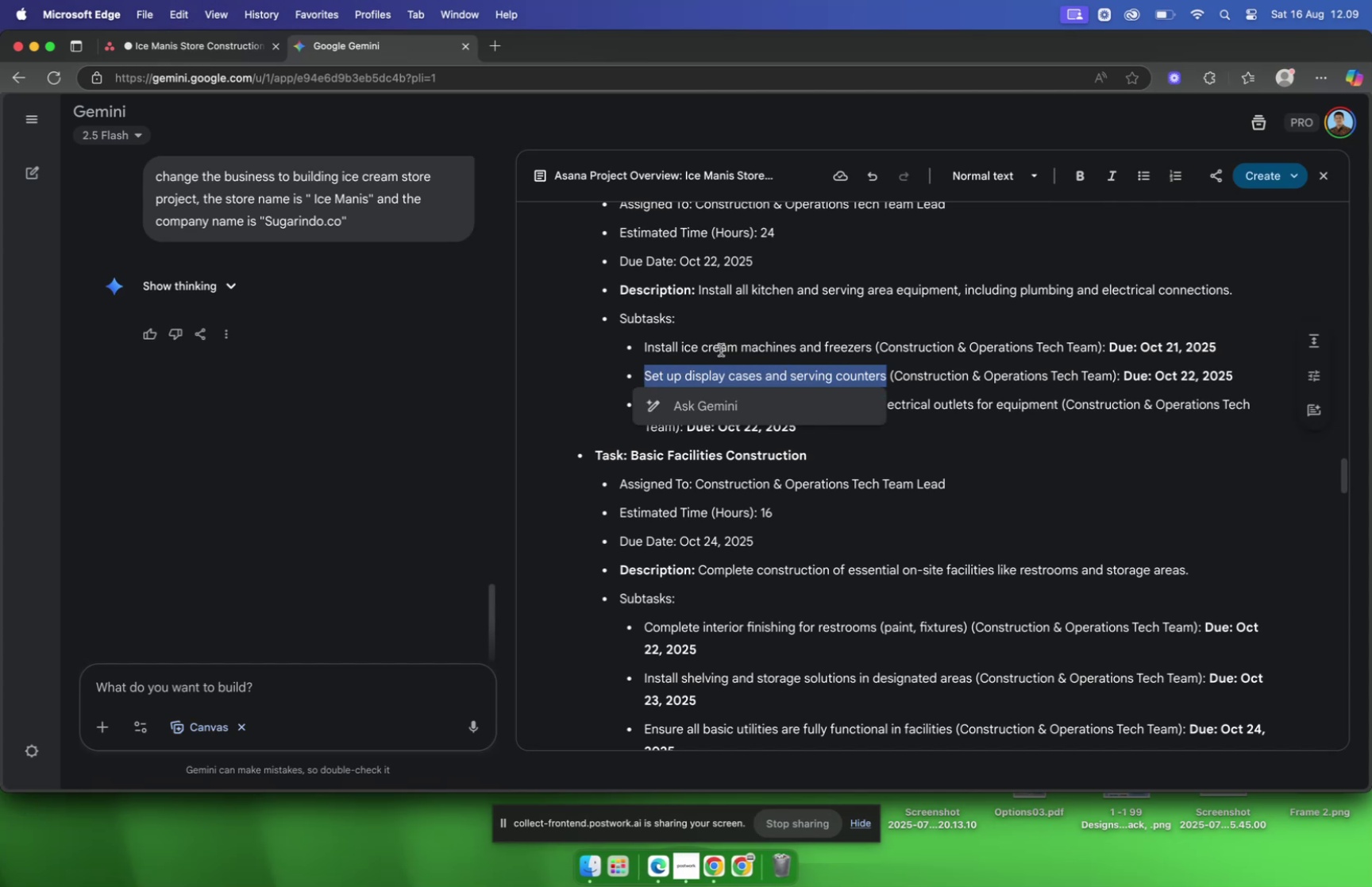 
key(Meta+C)
 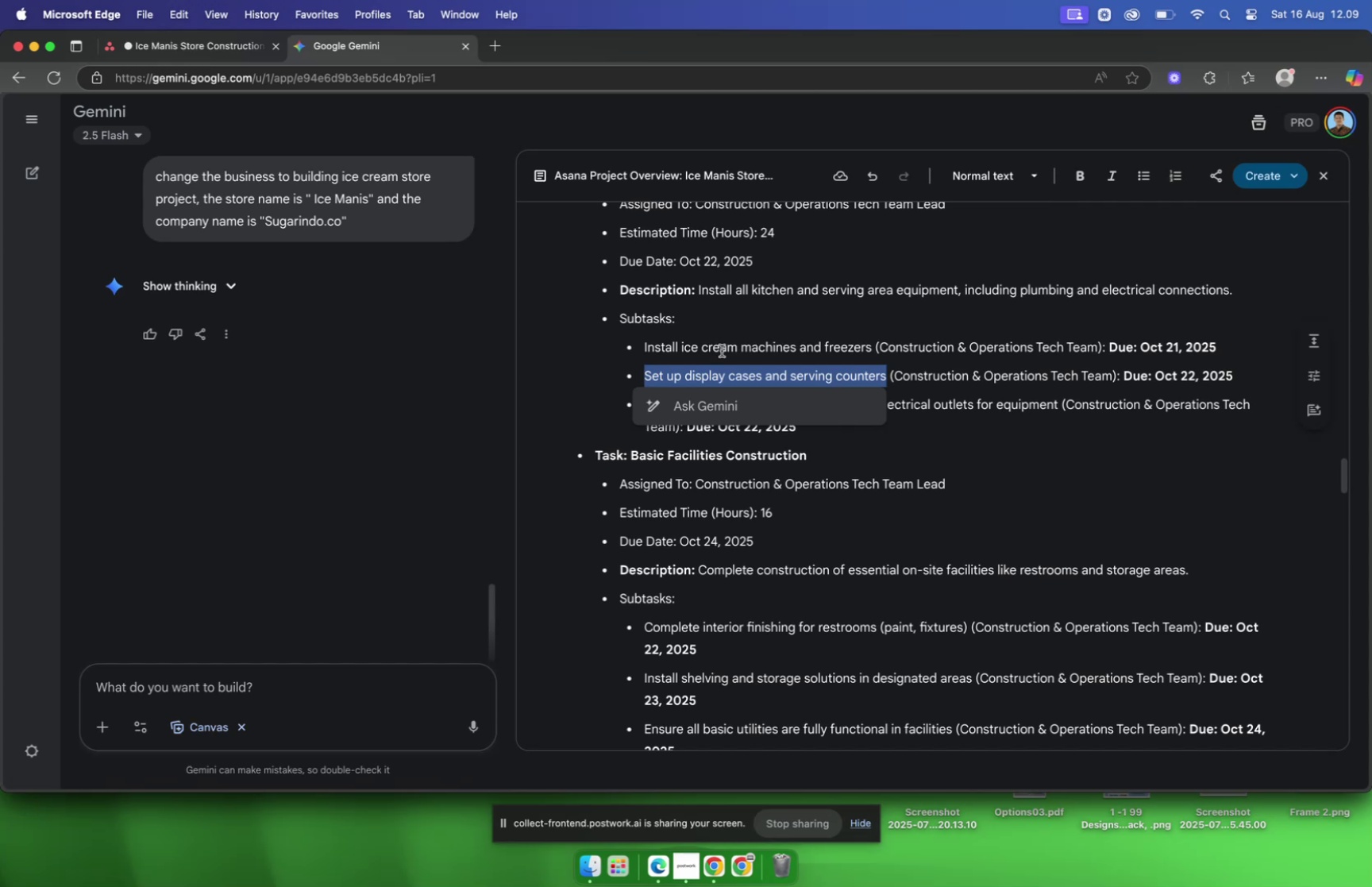 
wait(5.83)
 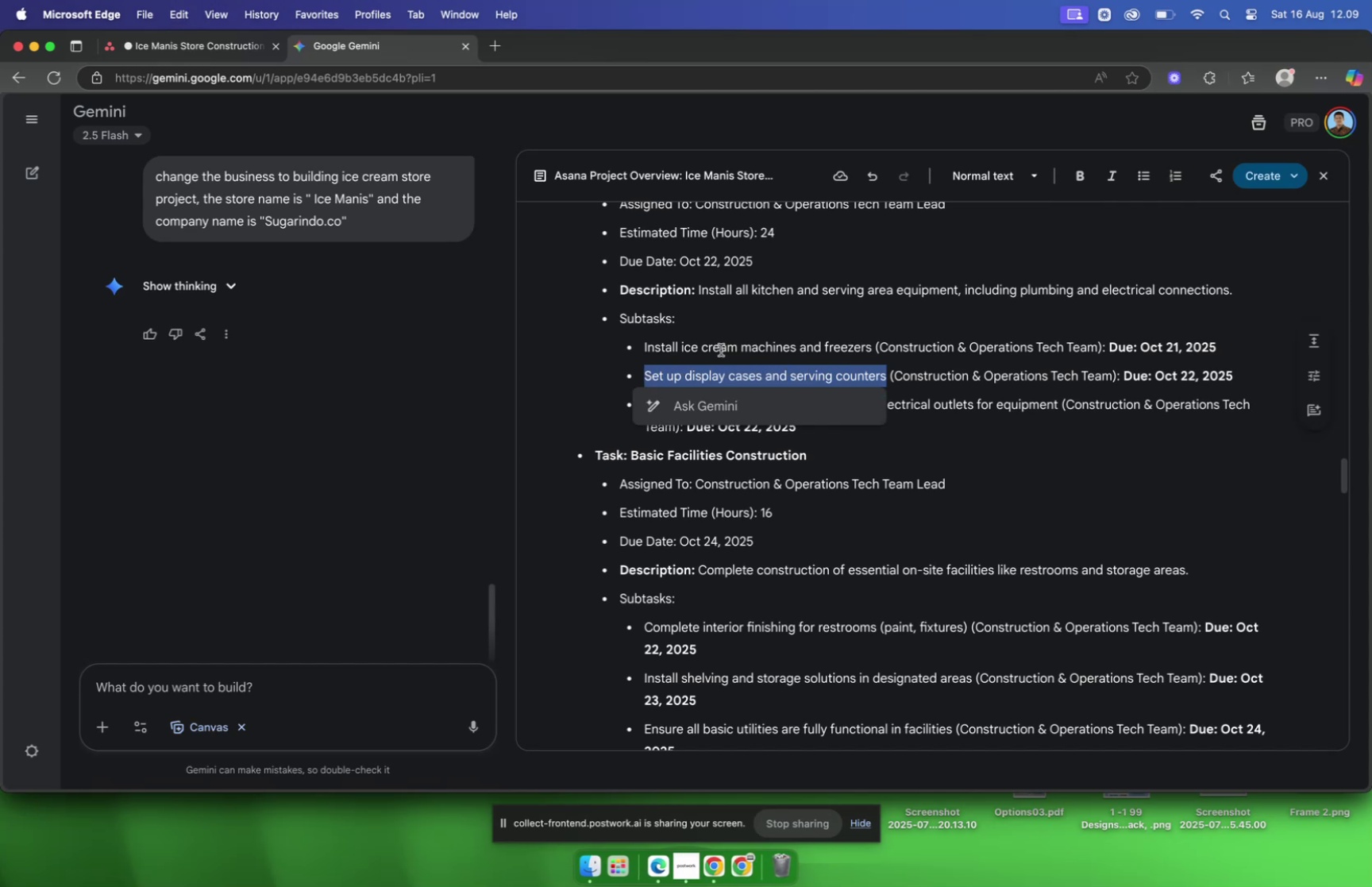 
key(Meta+C)
 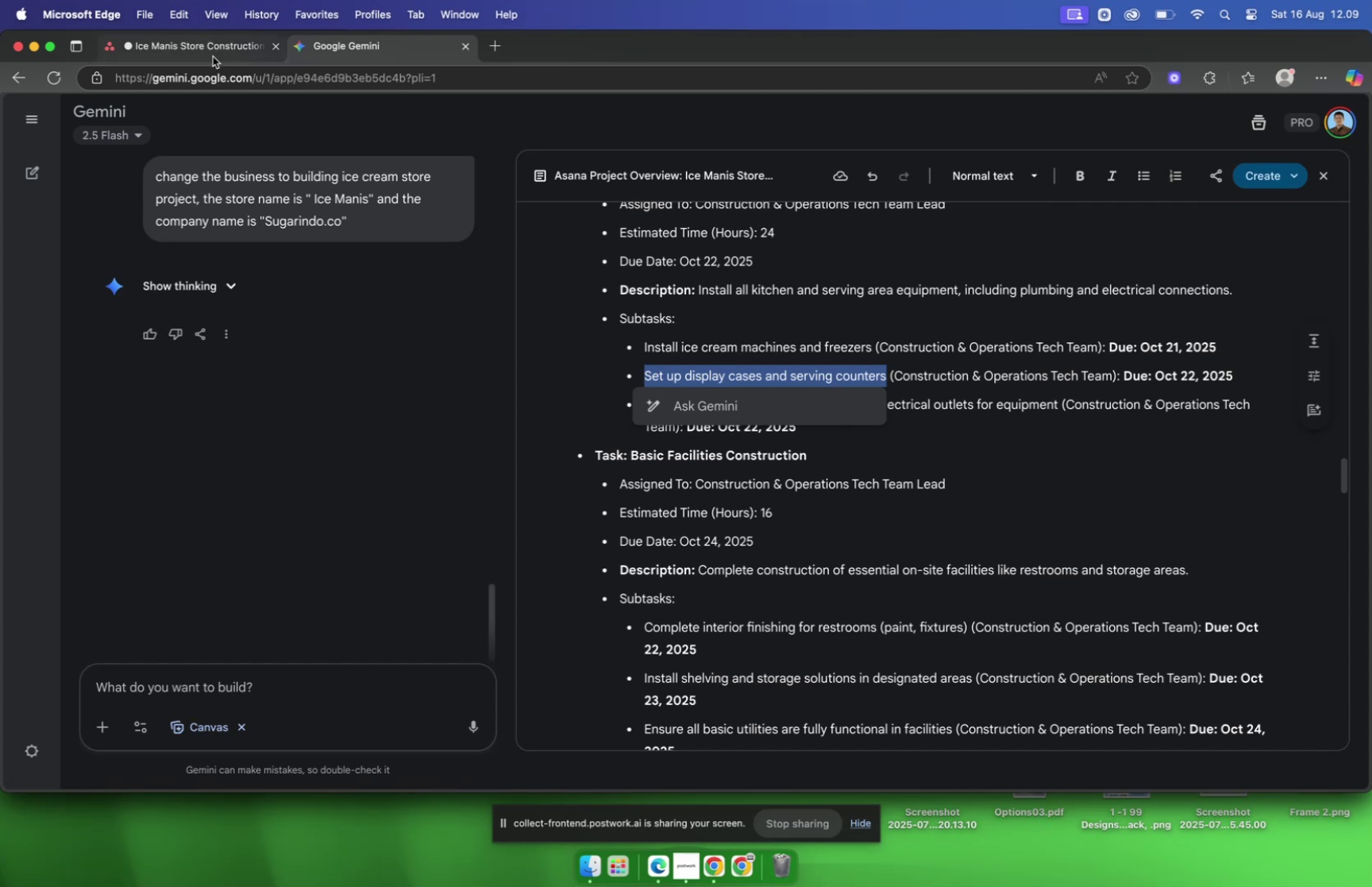 
left_click([203, 53])
 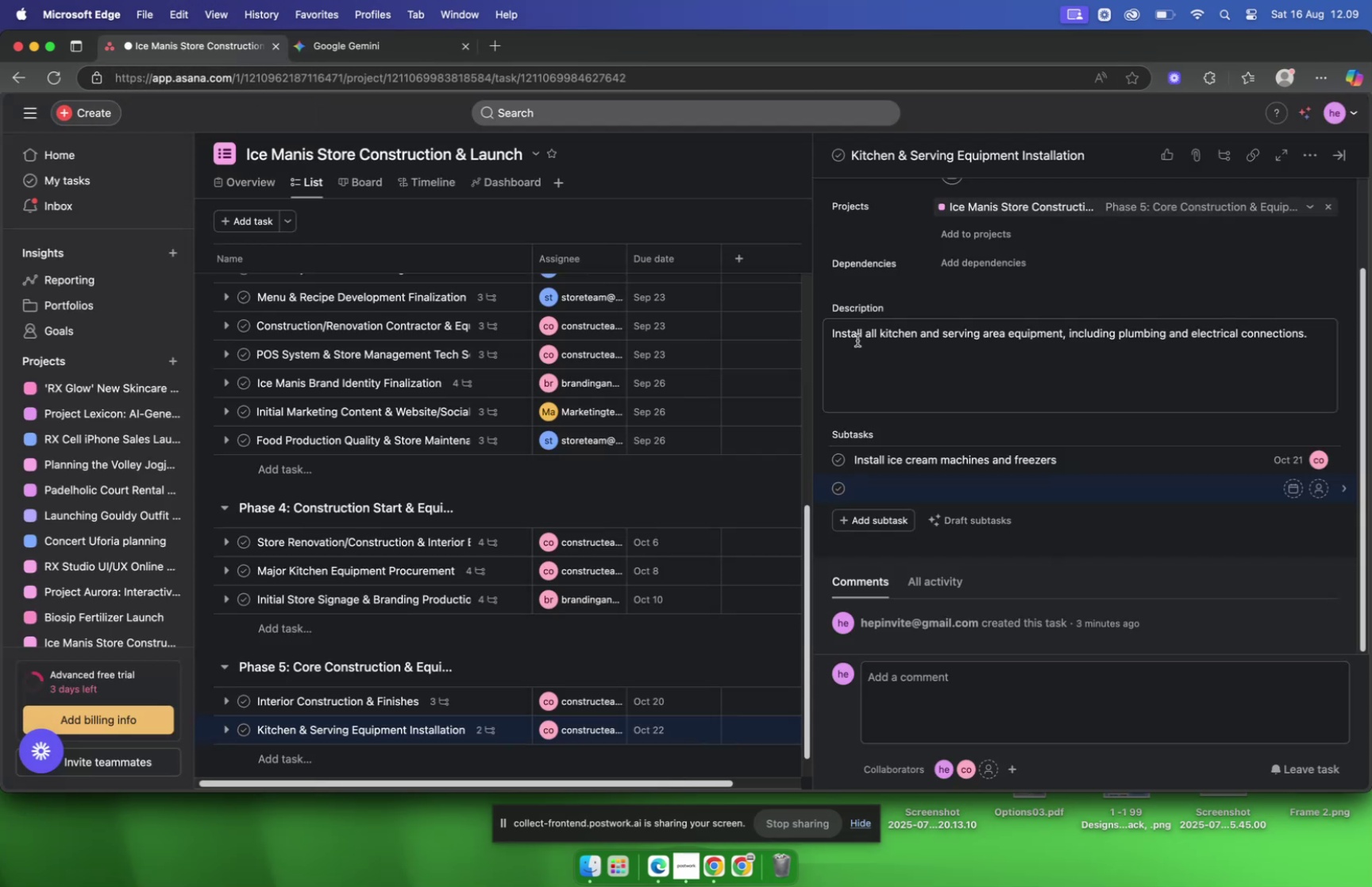 
key(Meta+V)
 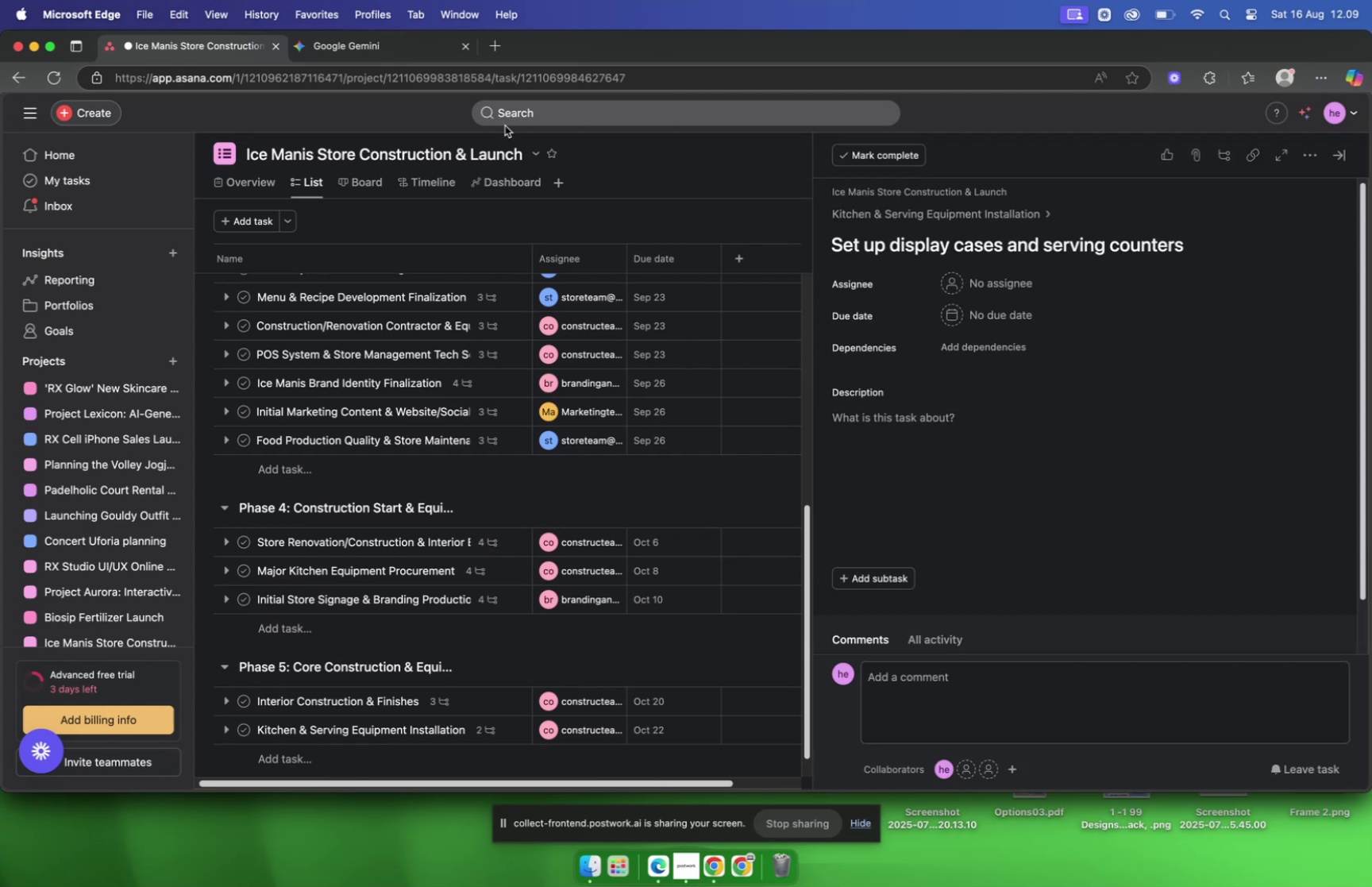 
wait(6.79)
 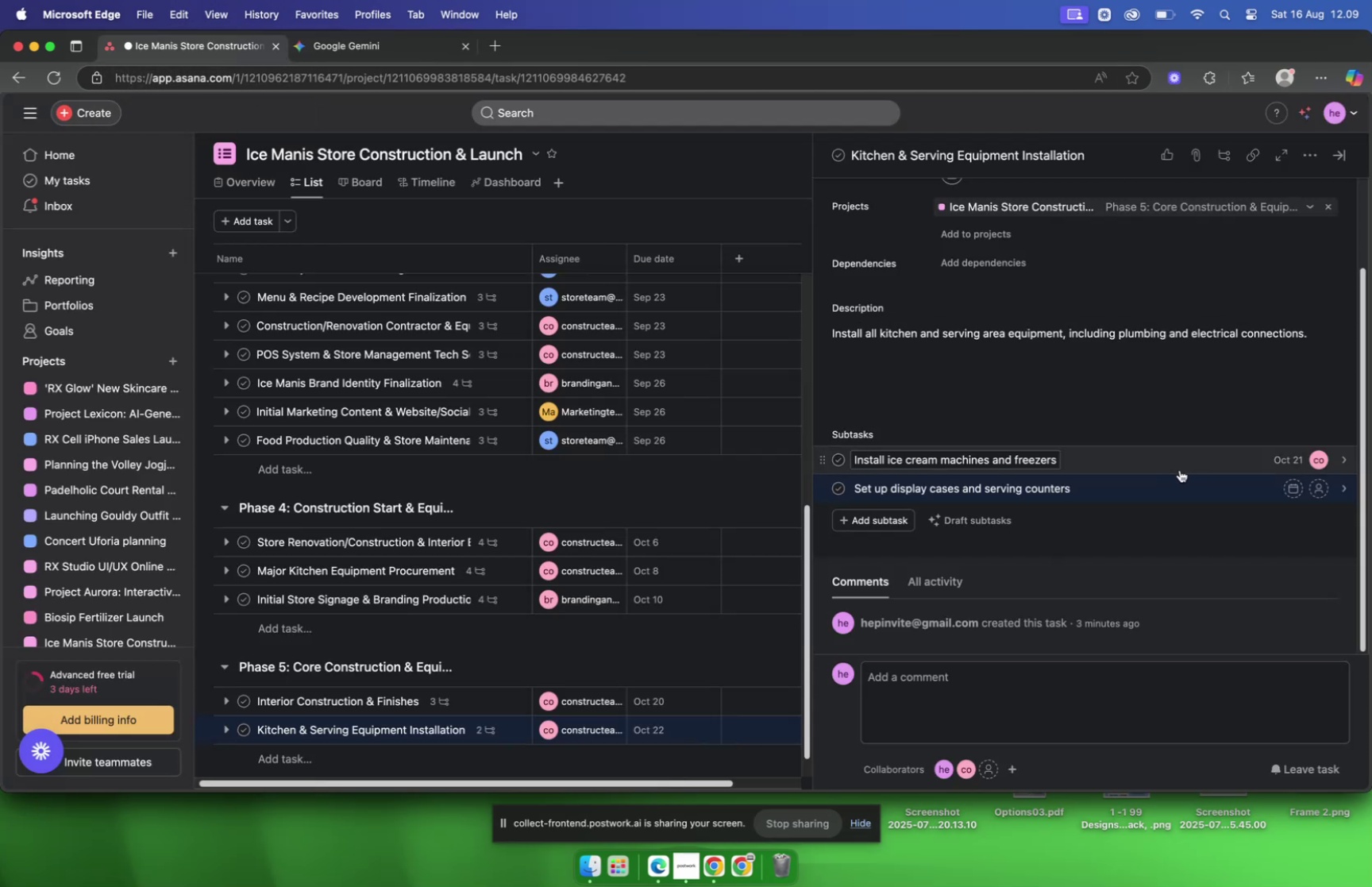 
left_click([362, 44])
 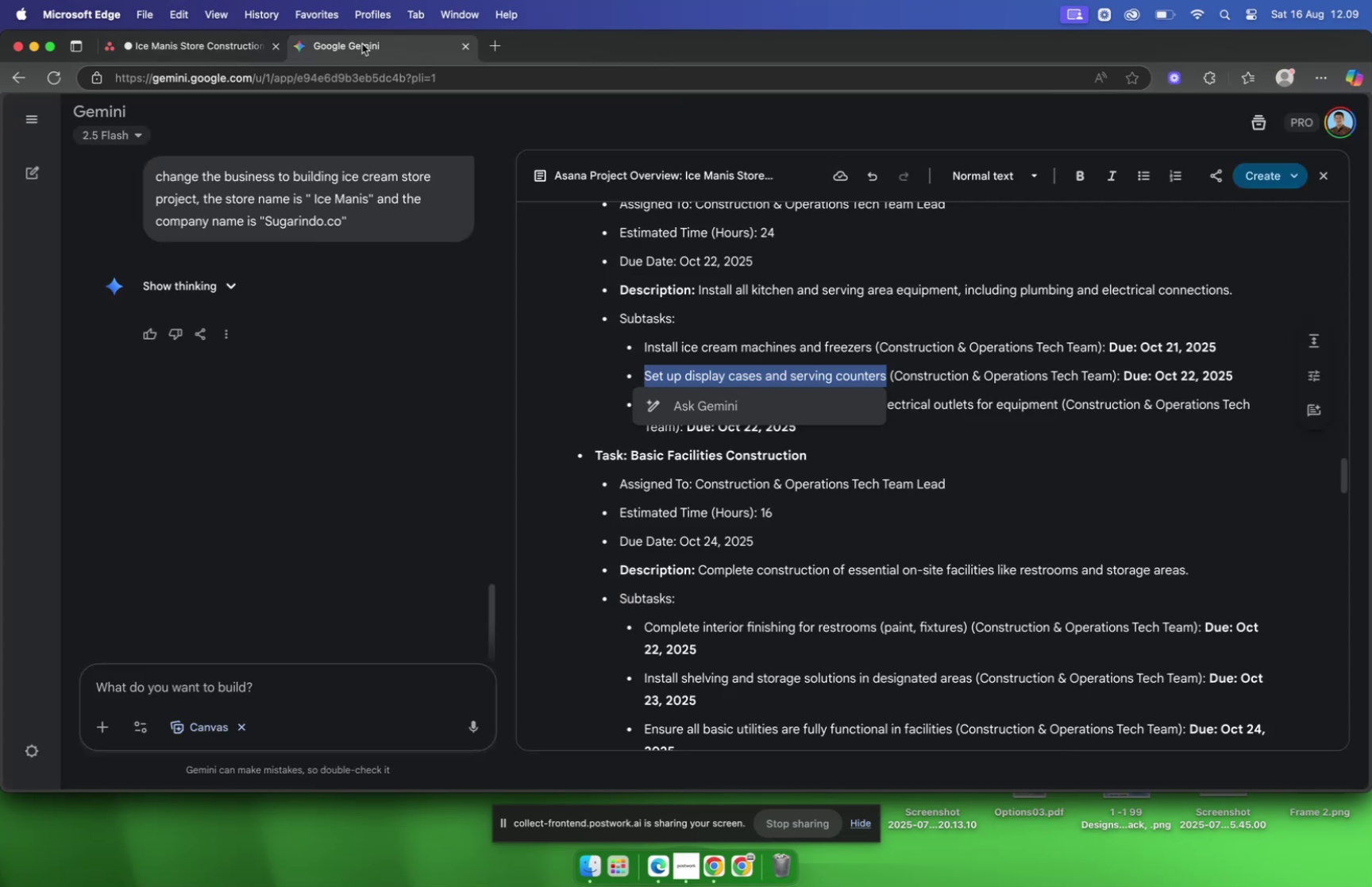 
mouse_move([204, 56])
 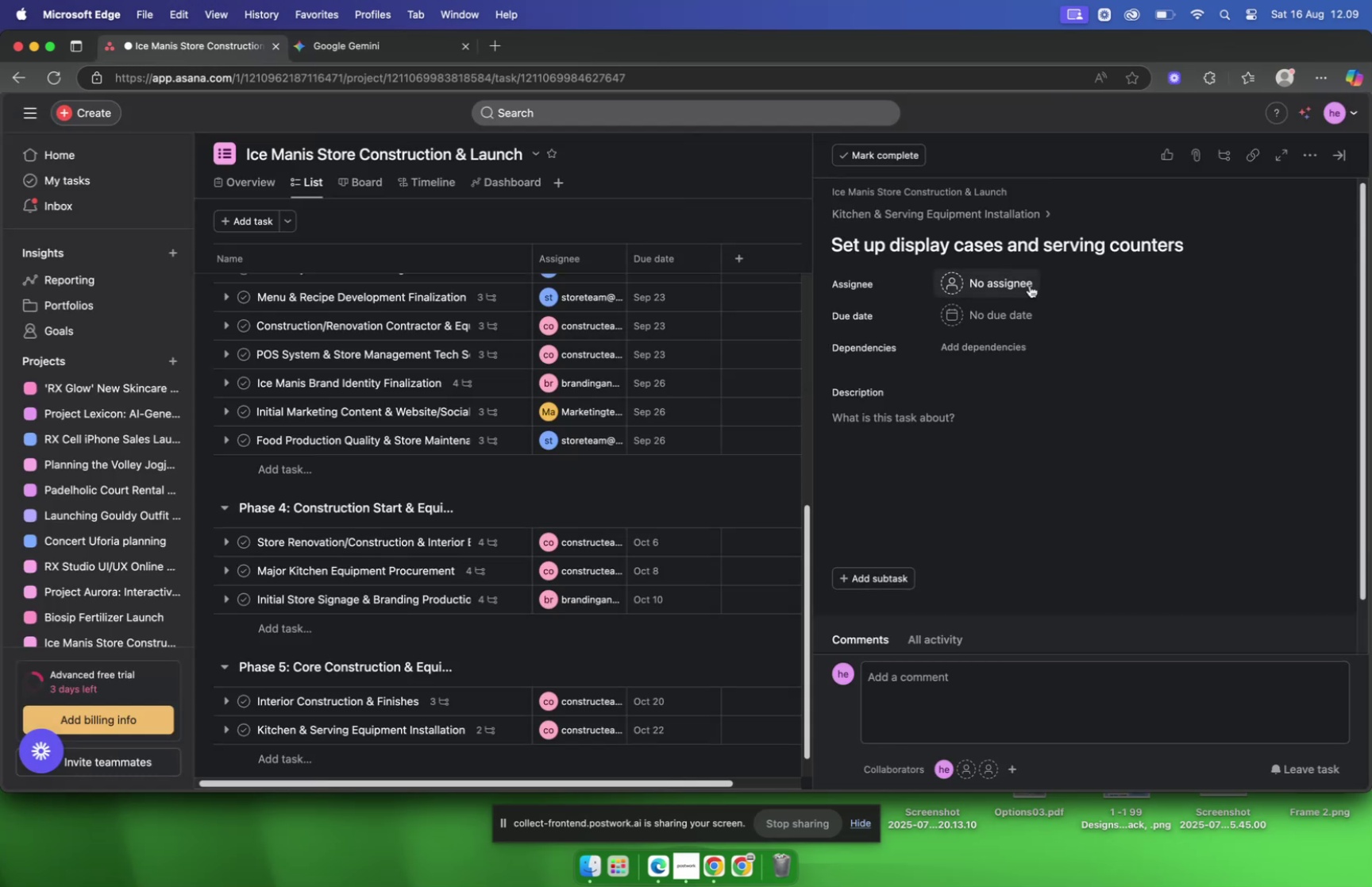 
left_click([1030, 285])
 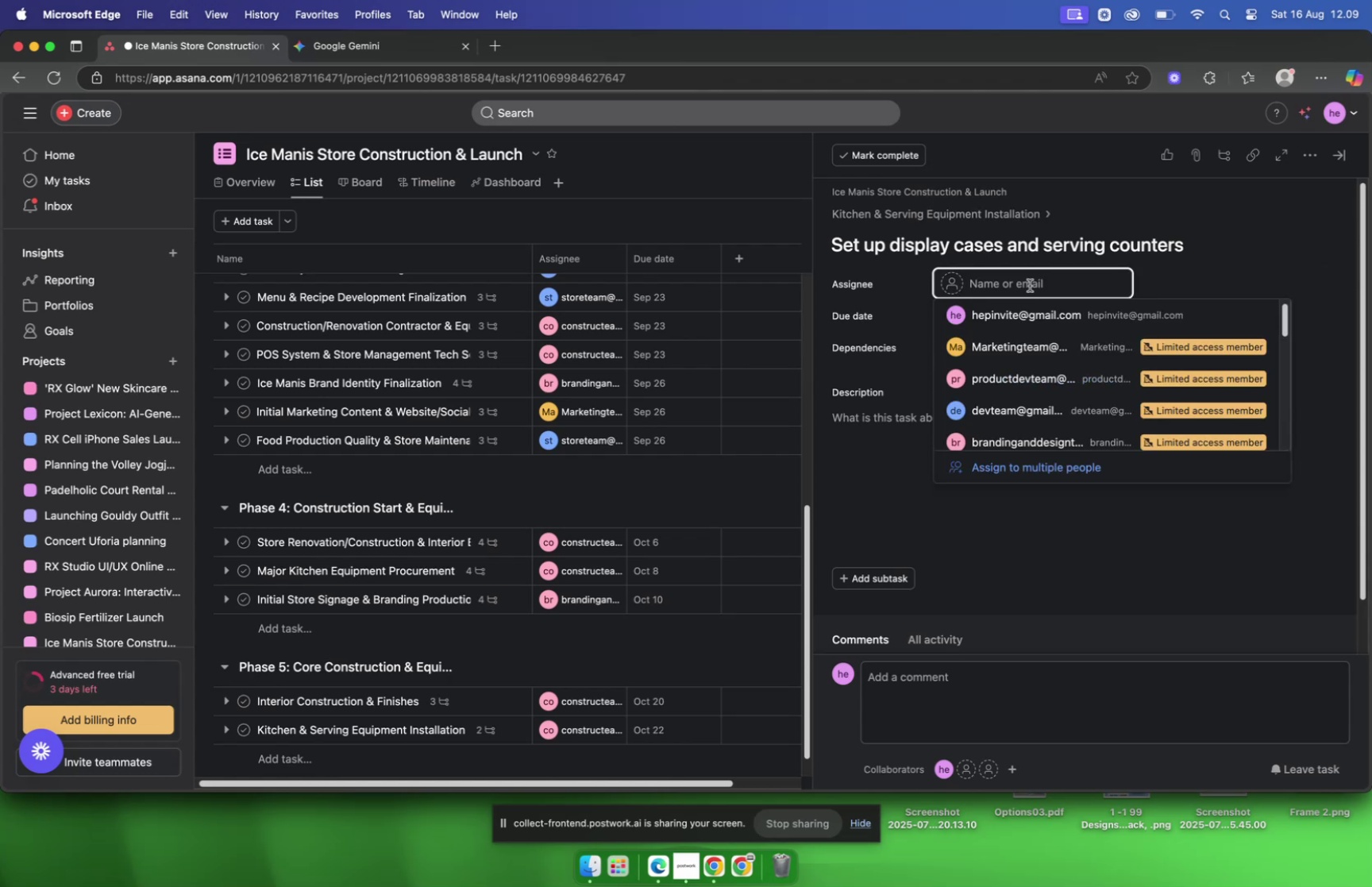 
type(const)
 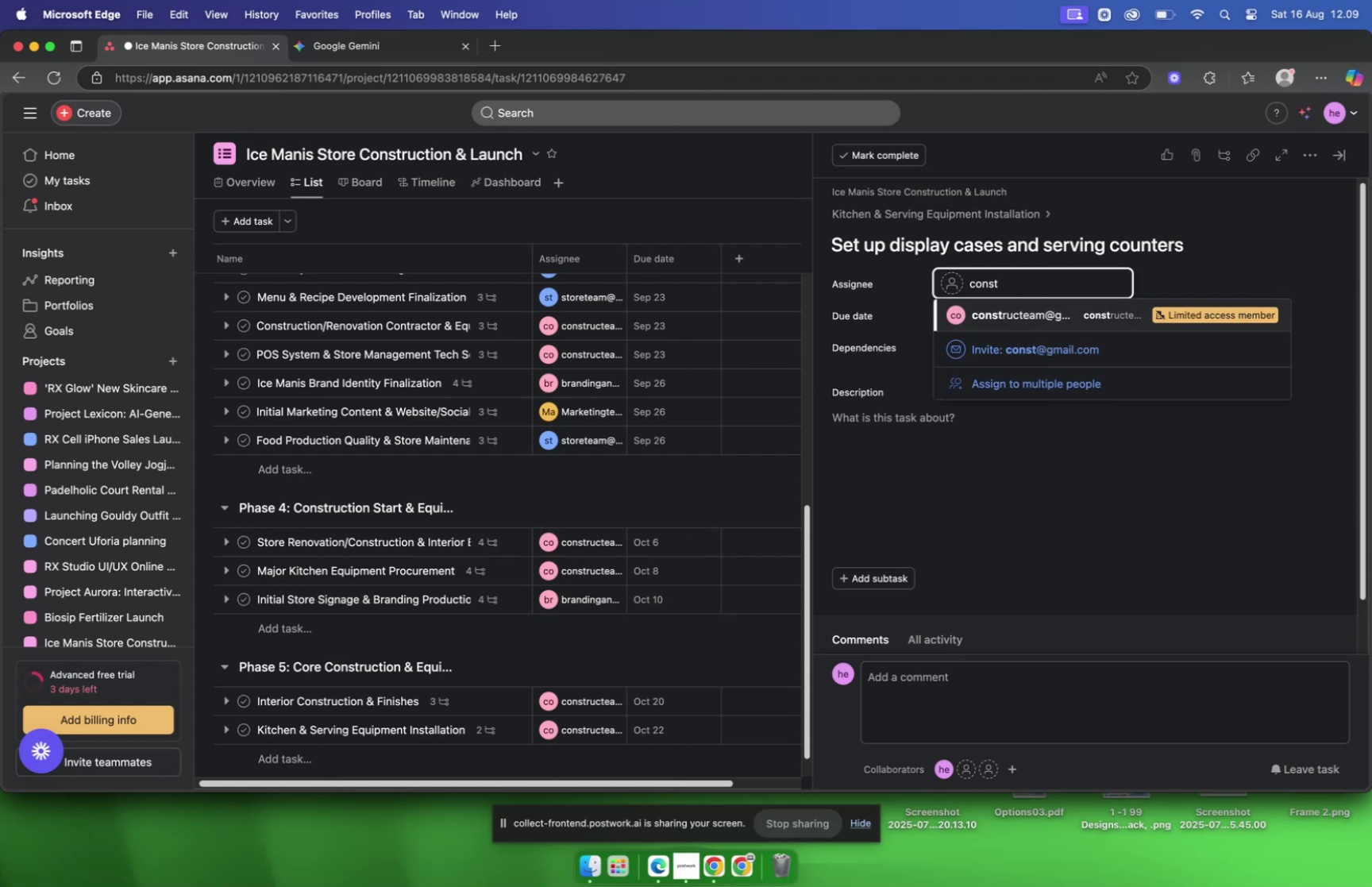 
key(Enter)
 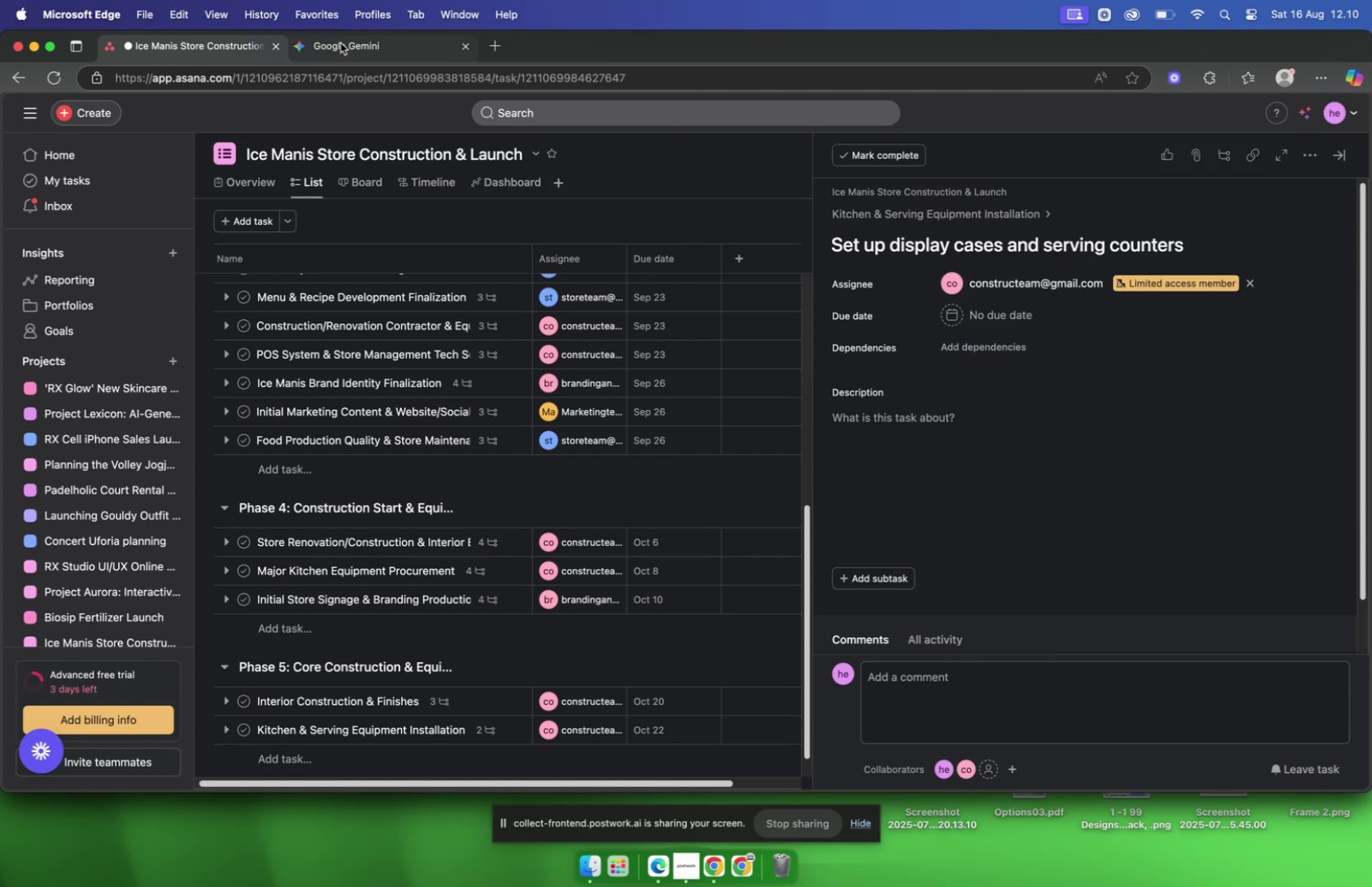 
left_click([340, 48])
 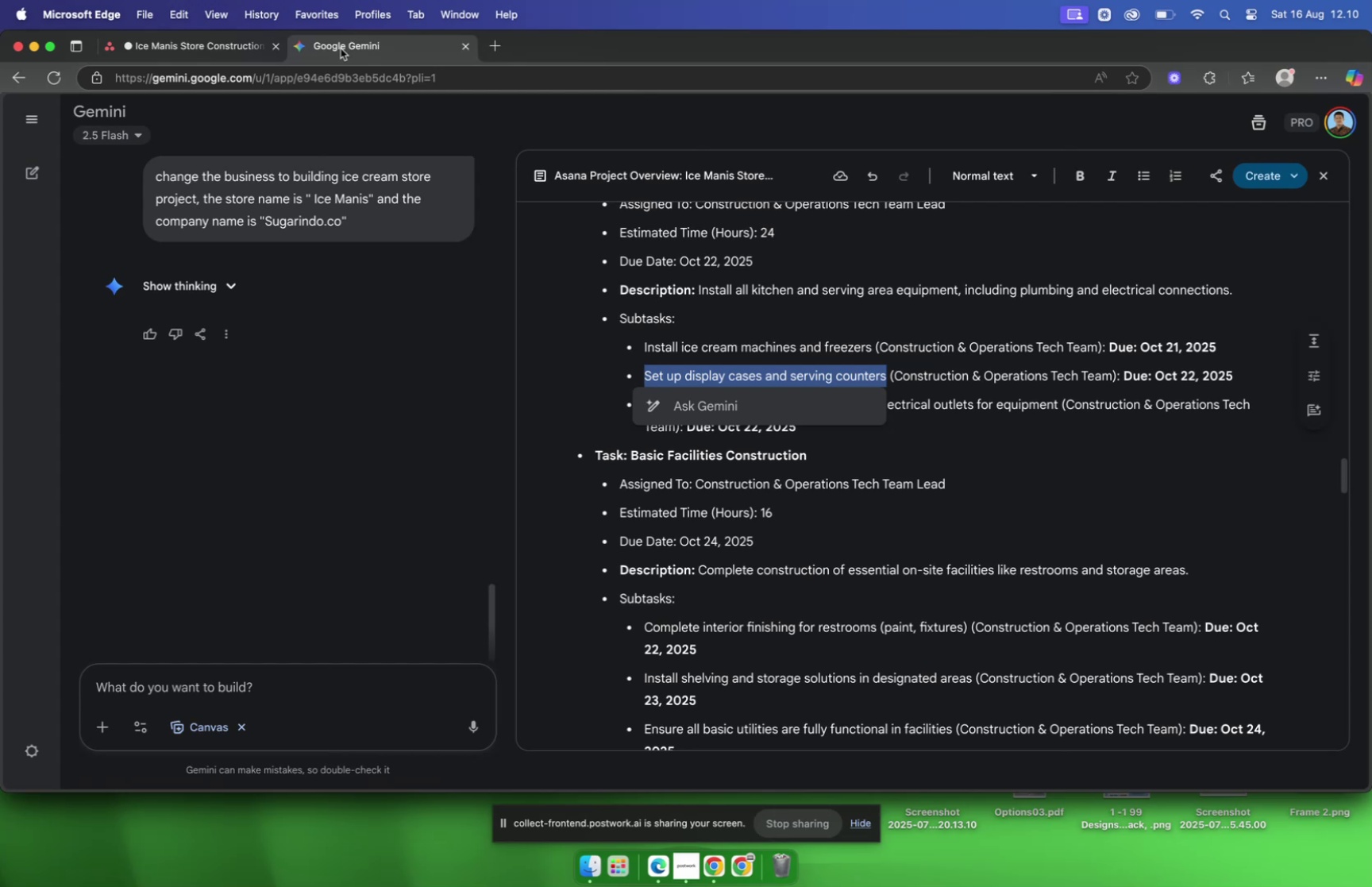 
wait(11.98)
 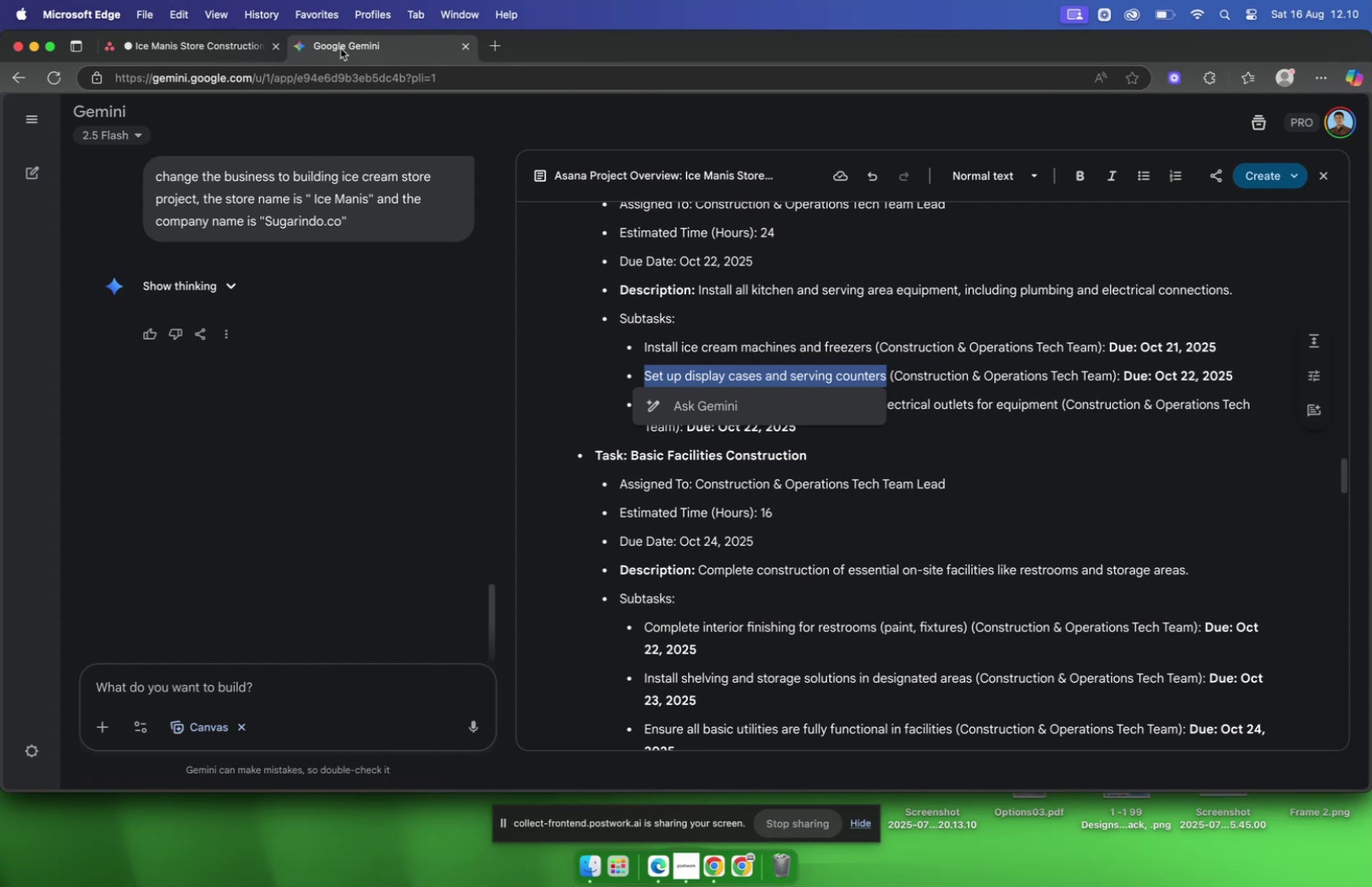 
left_click([1006, 317])
 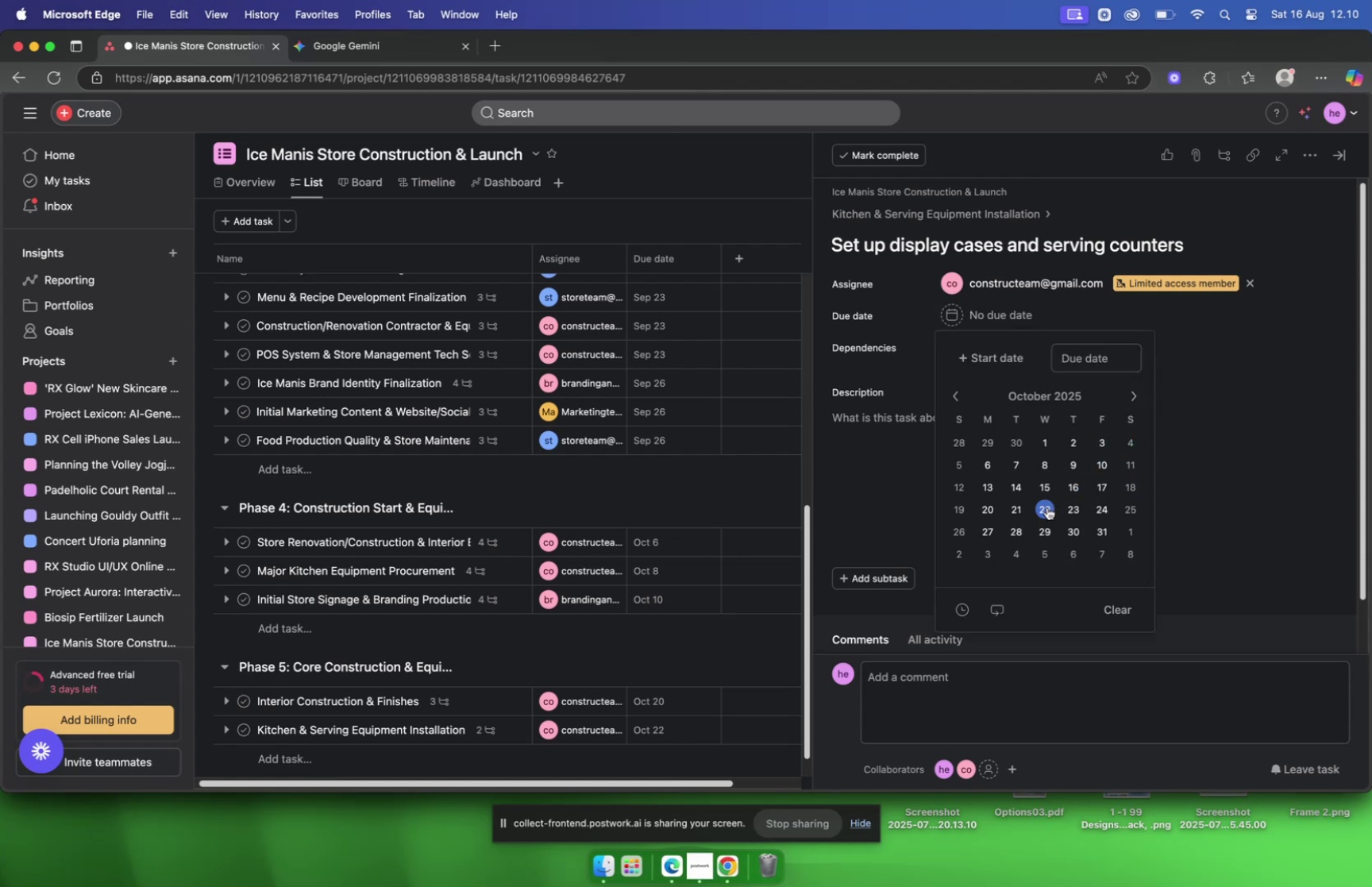 
left_click([858, 467])
 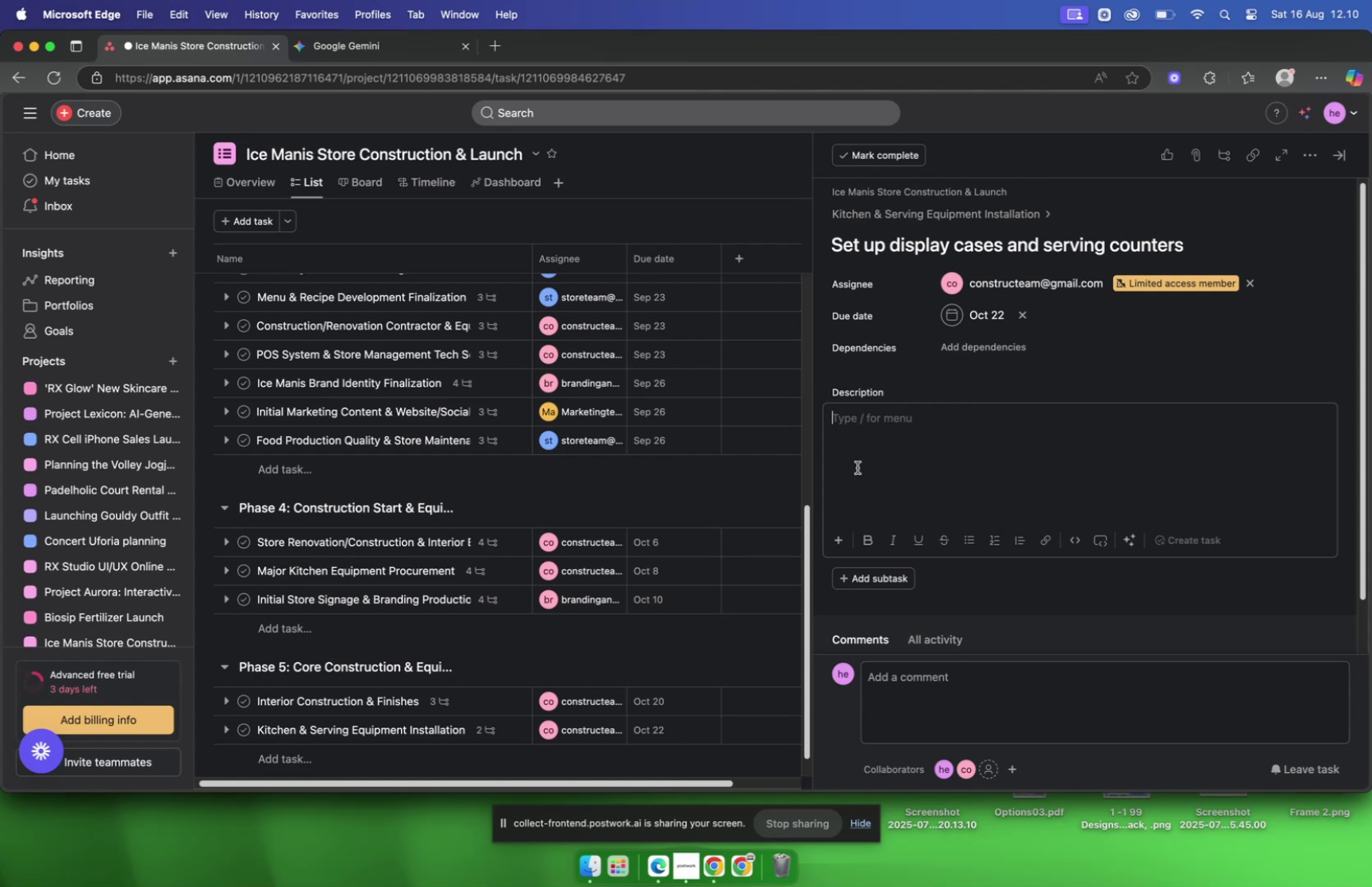 
wait(34.25)
 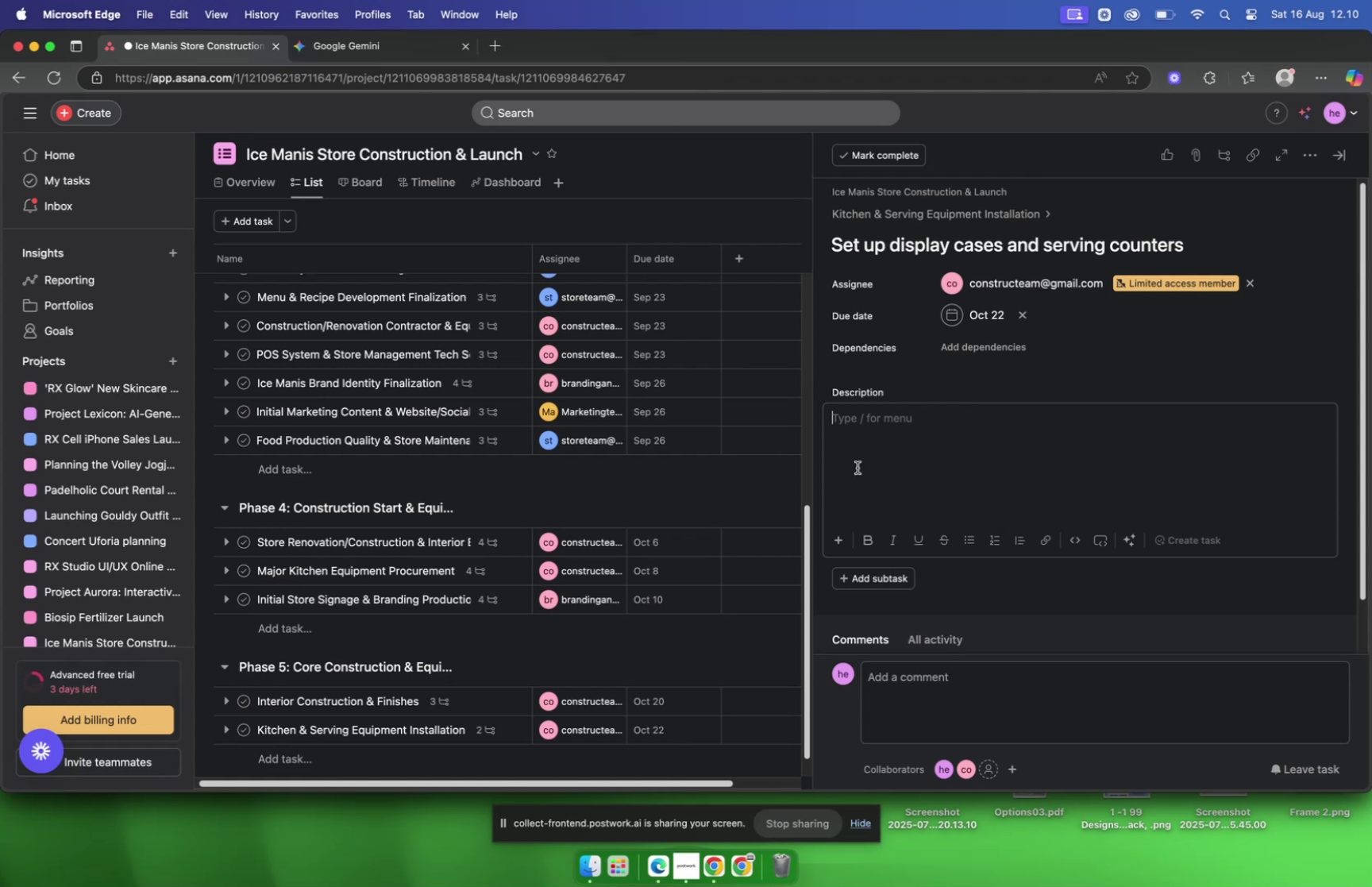 
left_click([935, 218])
 